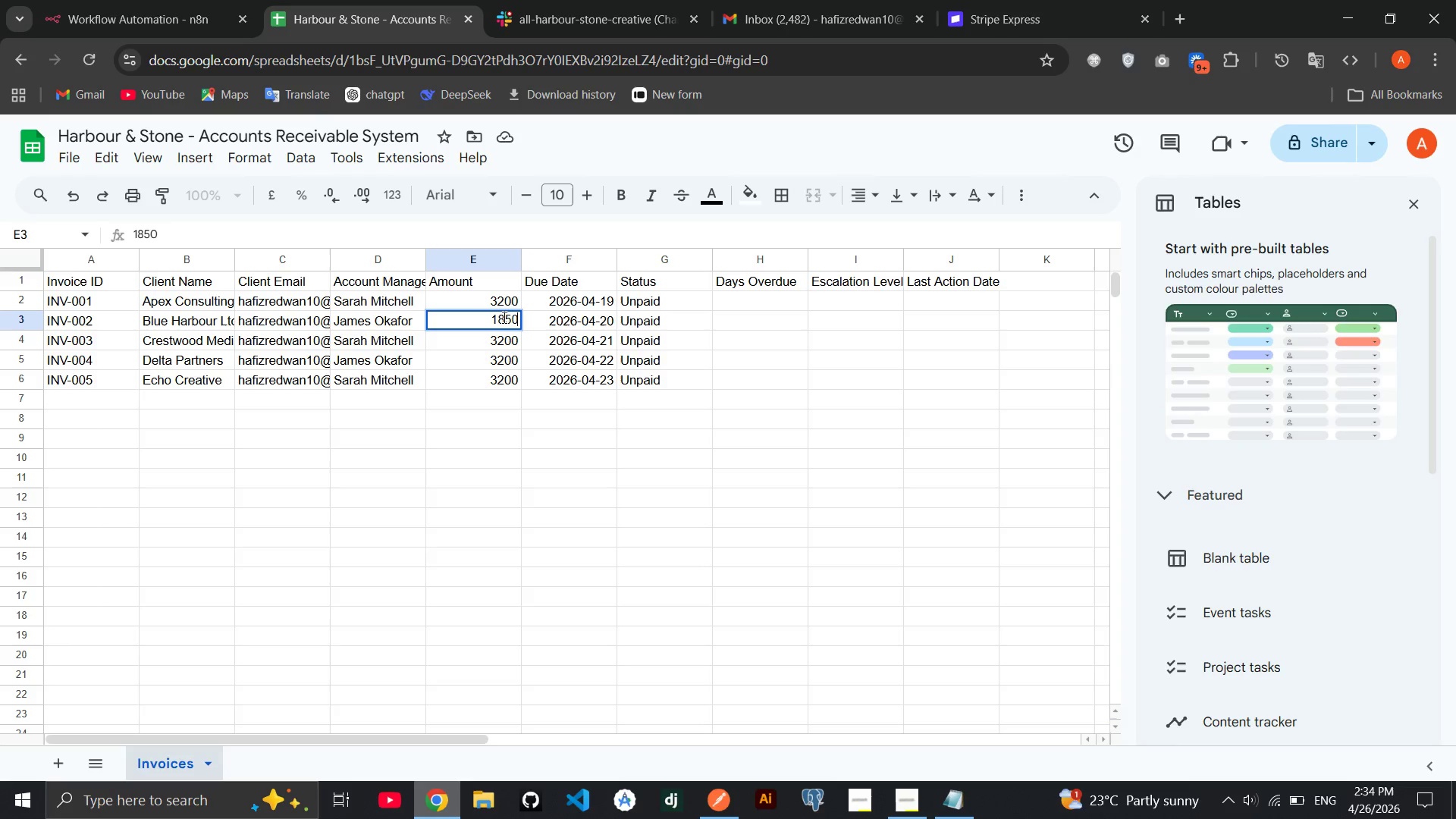 
key(ArrowDown)
 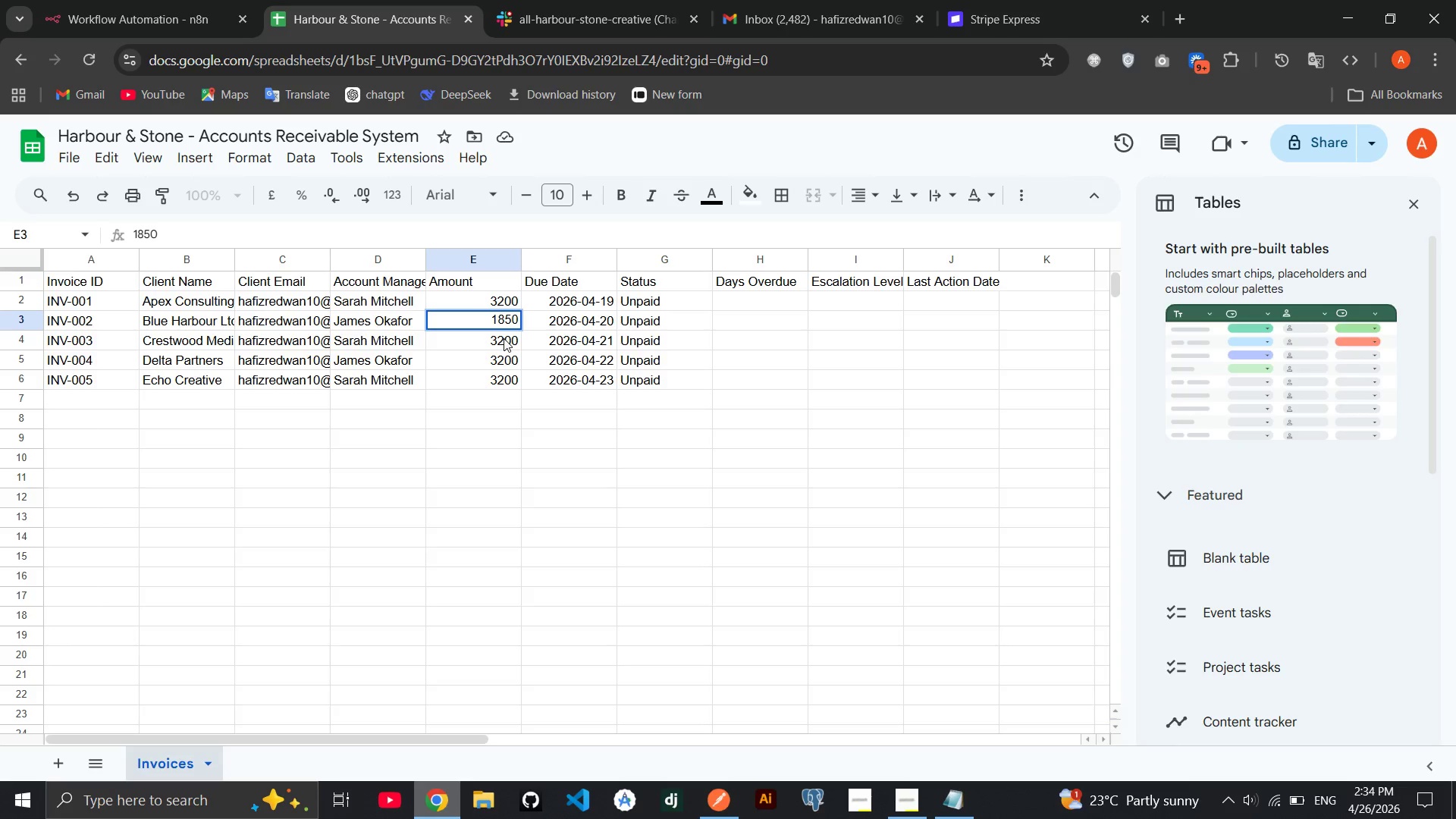 
left_click([504, 334])
 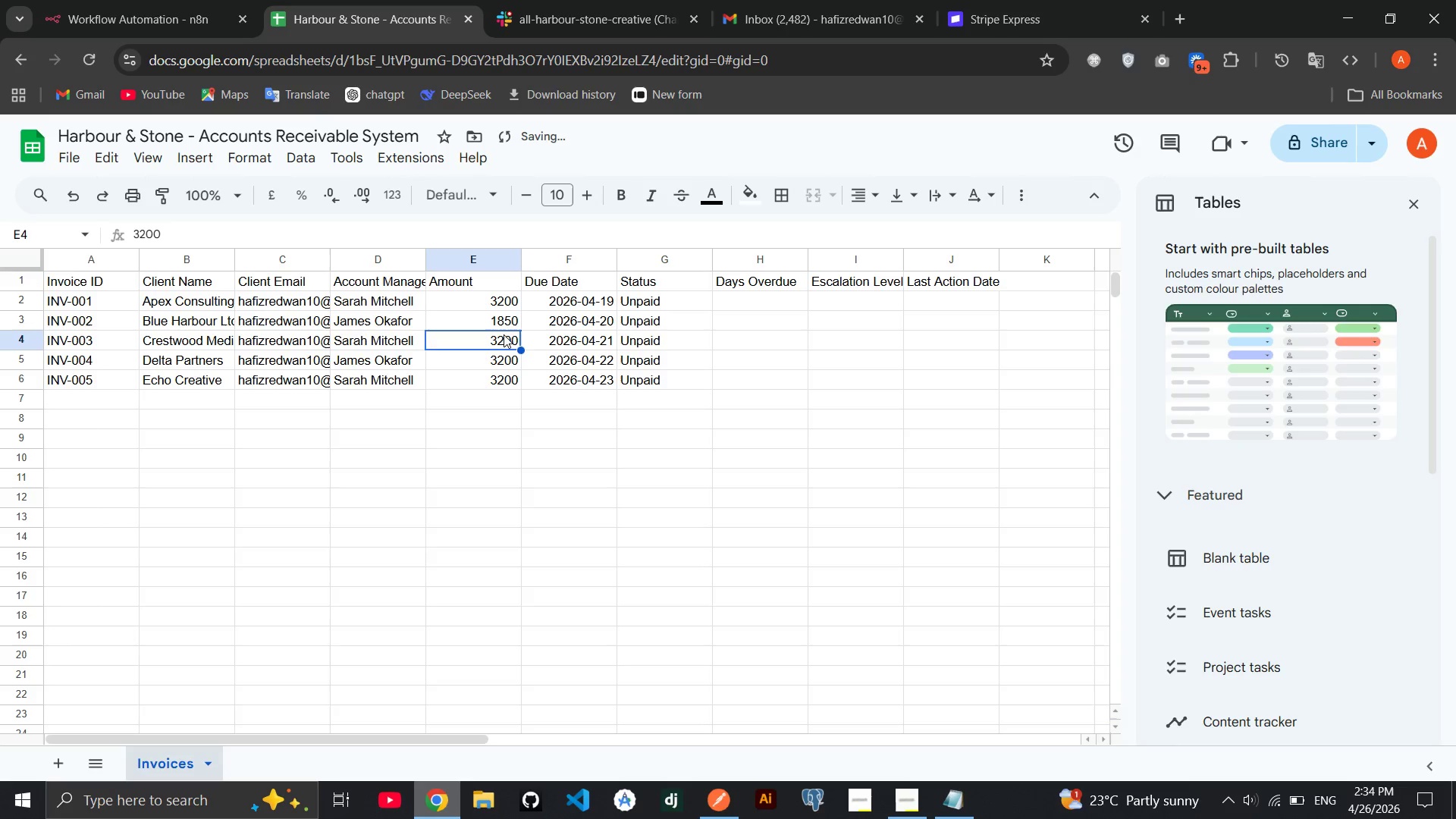 
type(5400)
 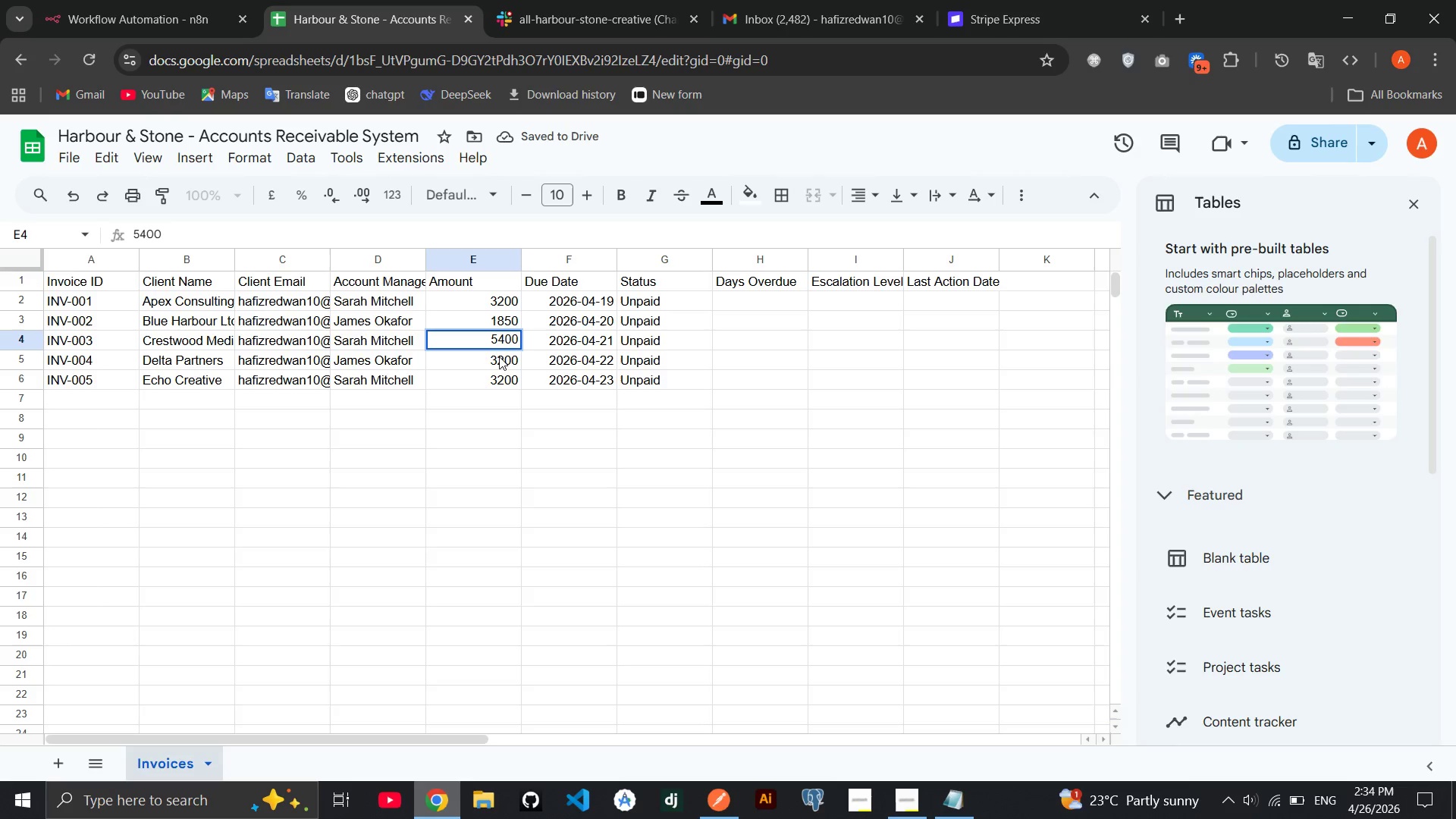 
left_click([499, 356])
 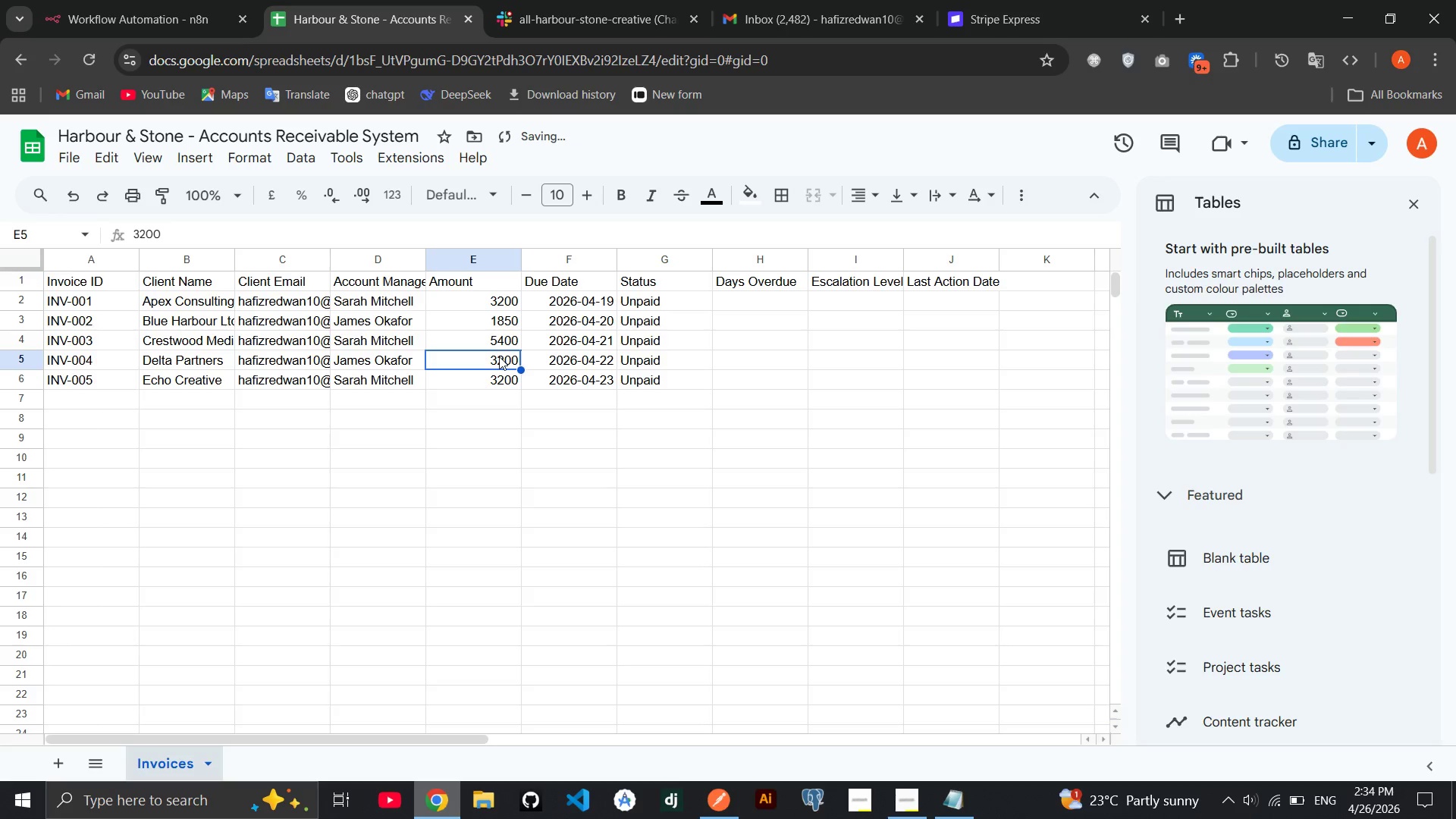 
type(920)
 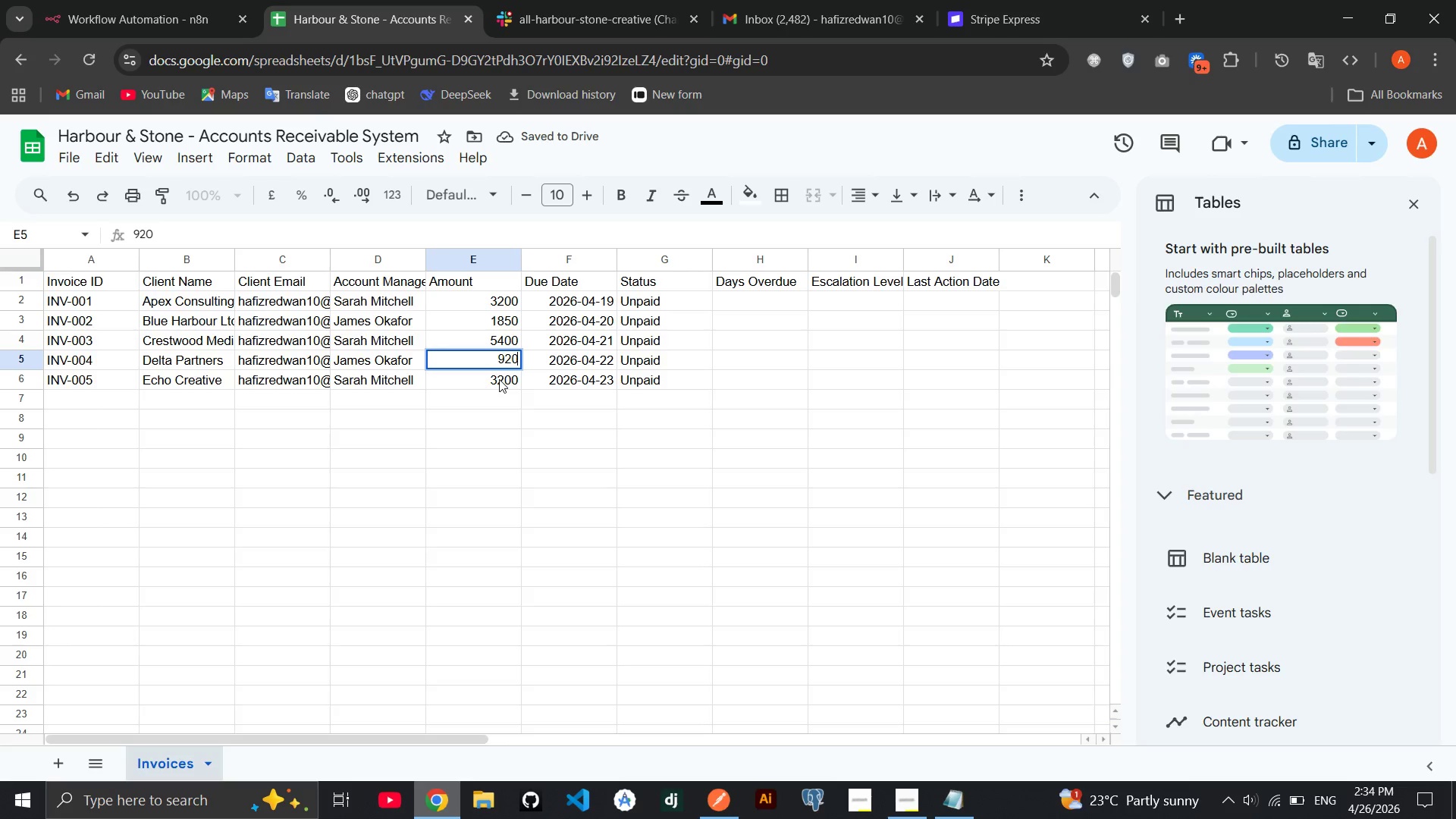 
left_click([499, 379])
 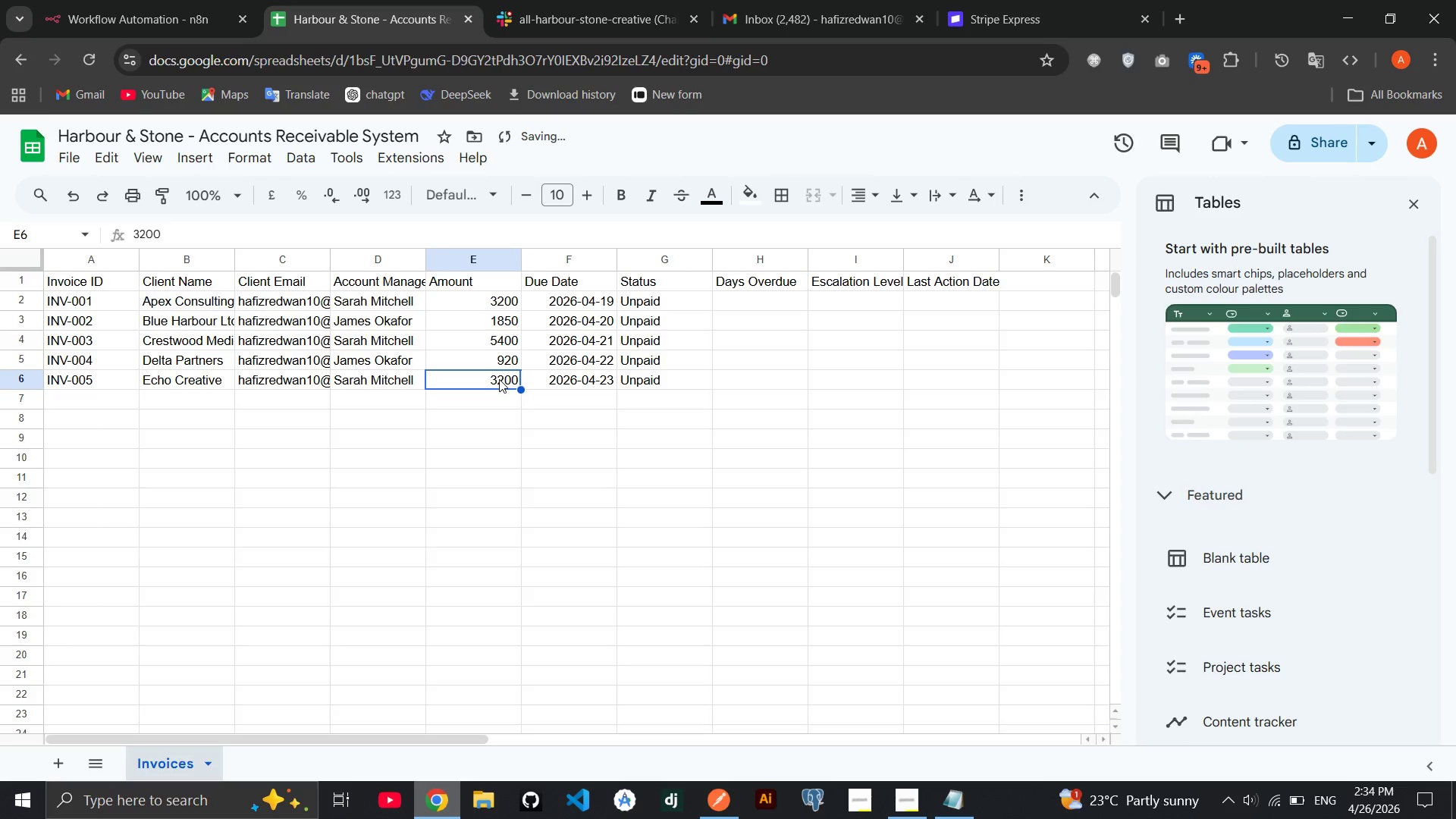 
type(2750)
 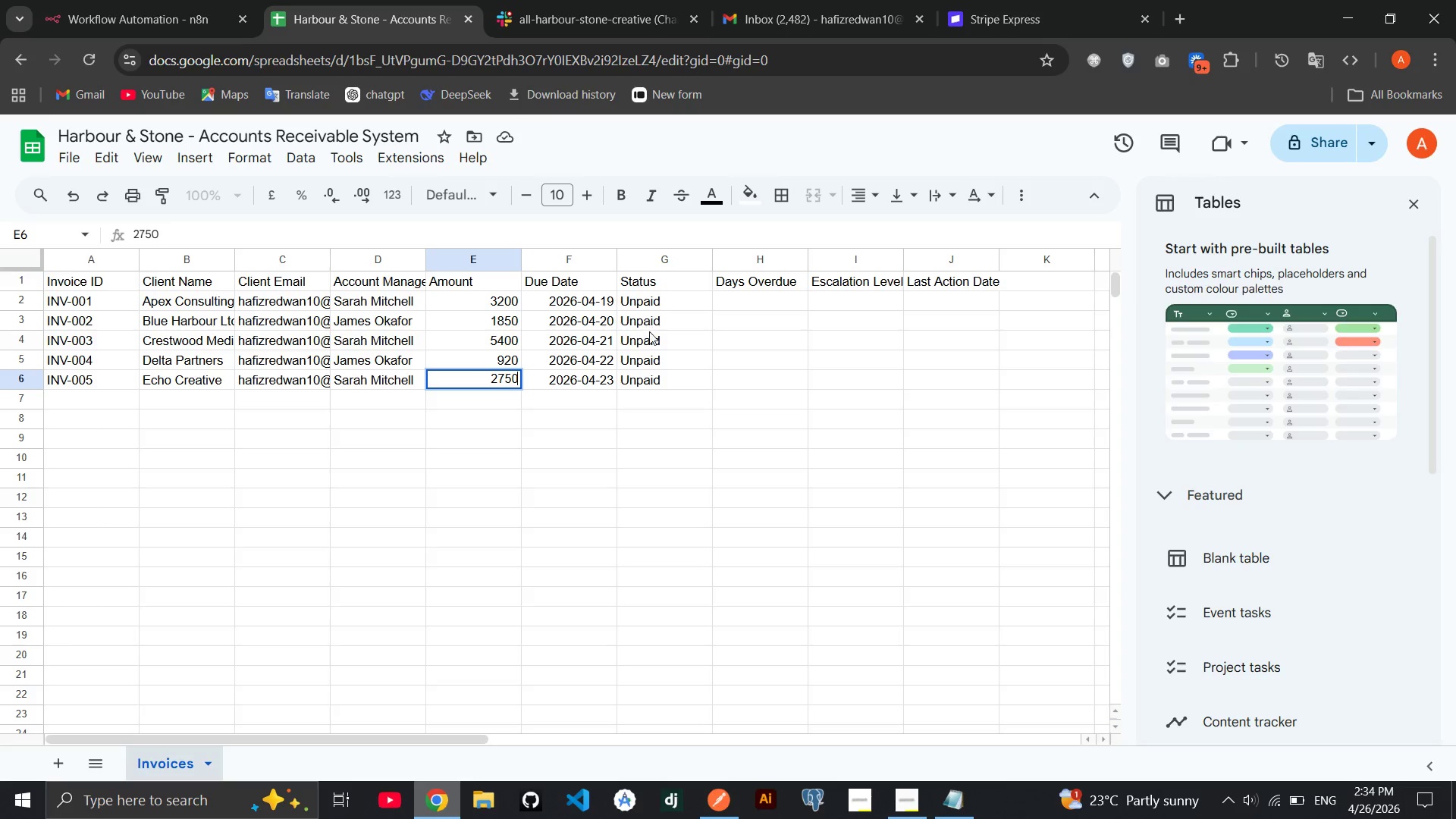 
wait(7.47)
 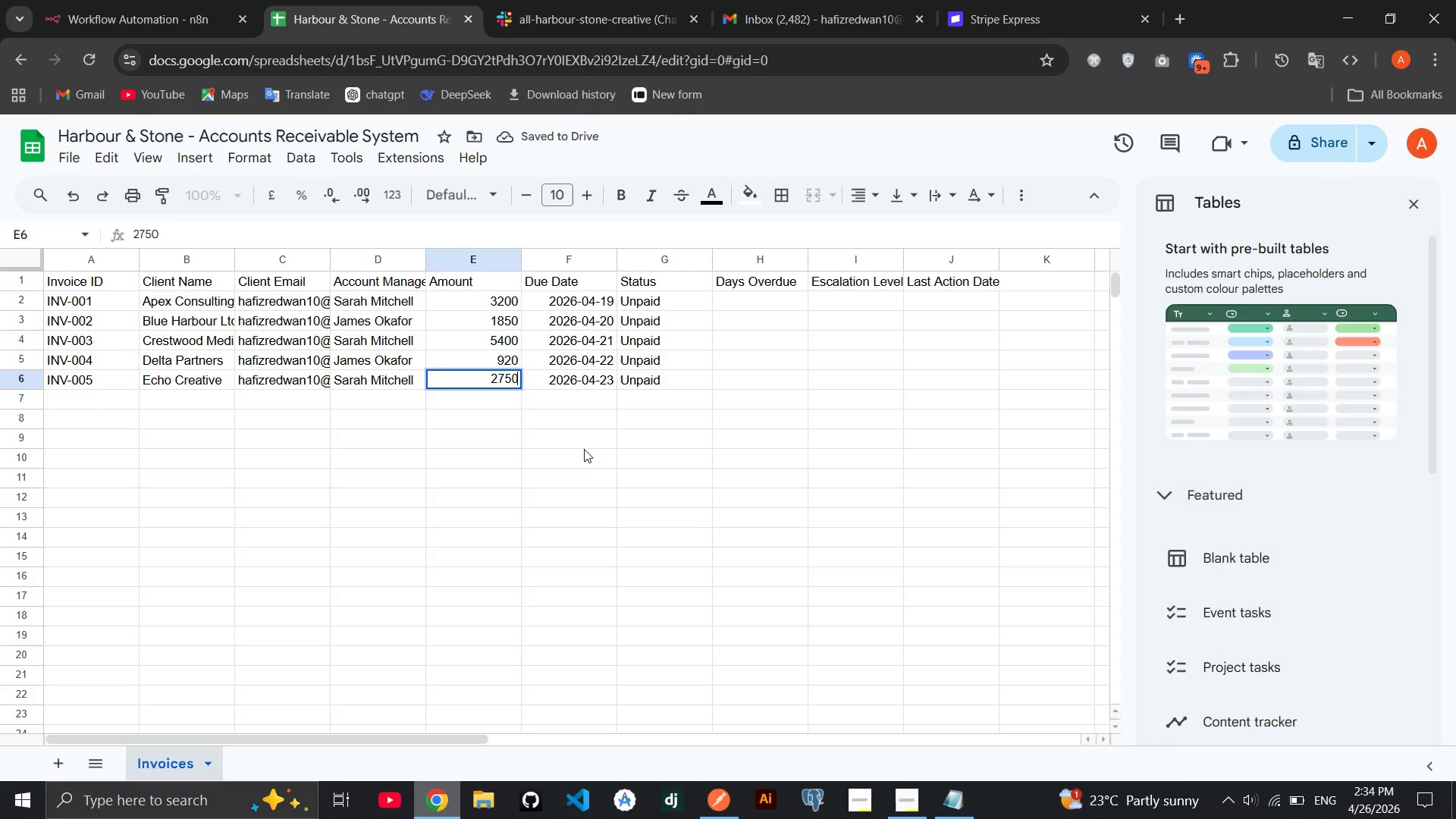 
double_click([648, 355])
 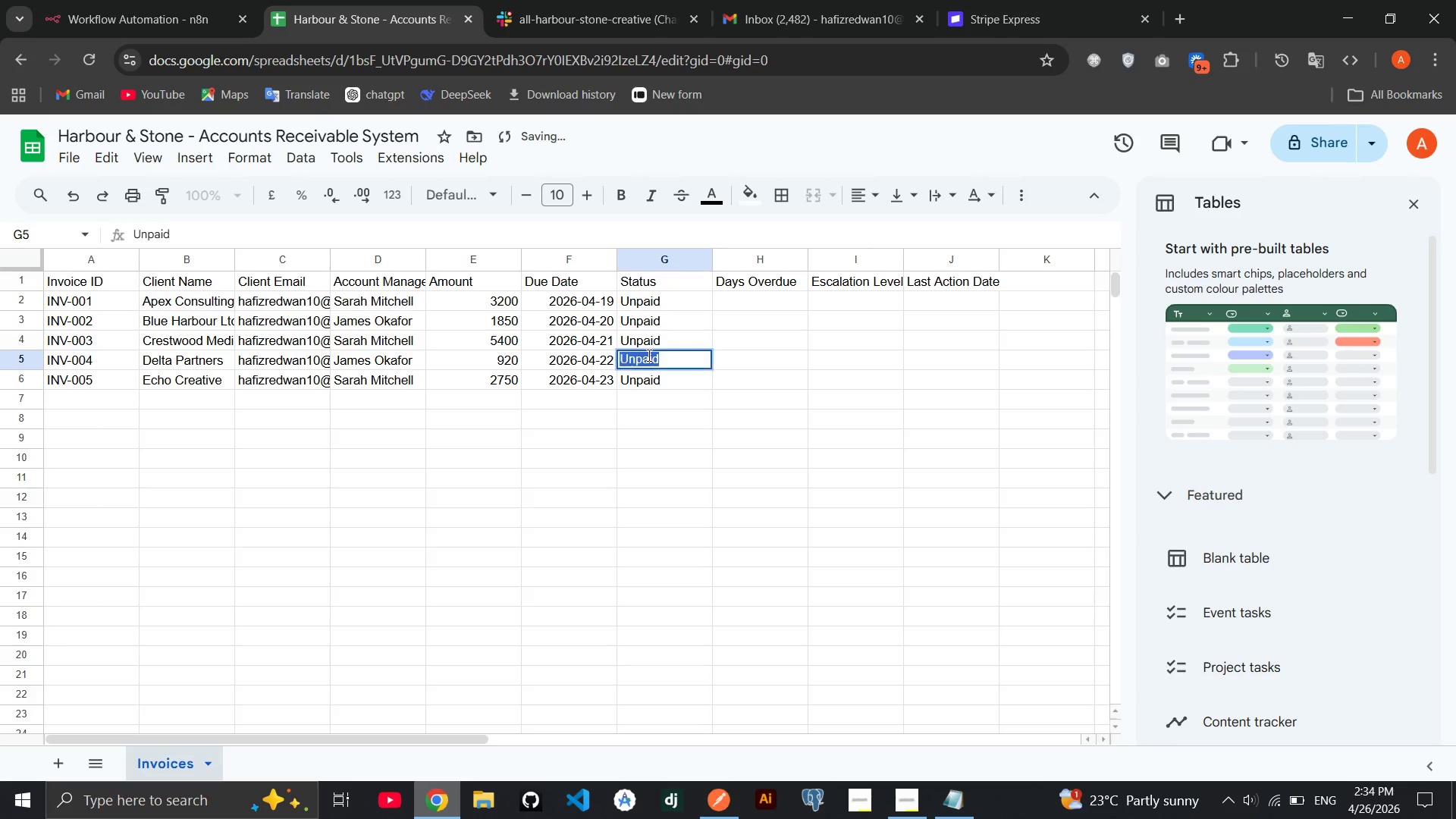 
triple_click([648, 355])
 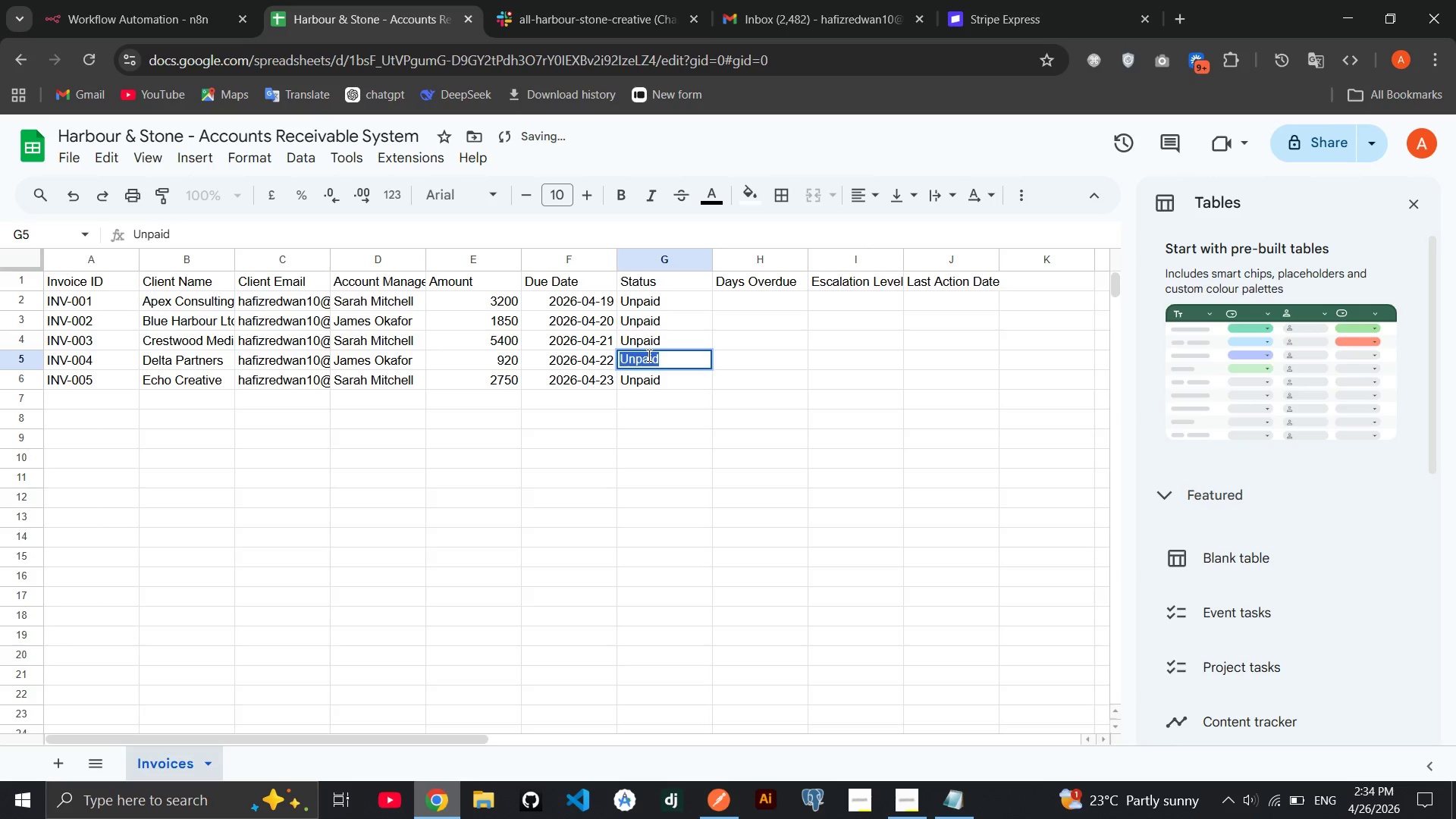 
type(Paid)
 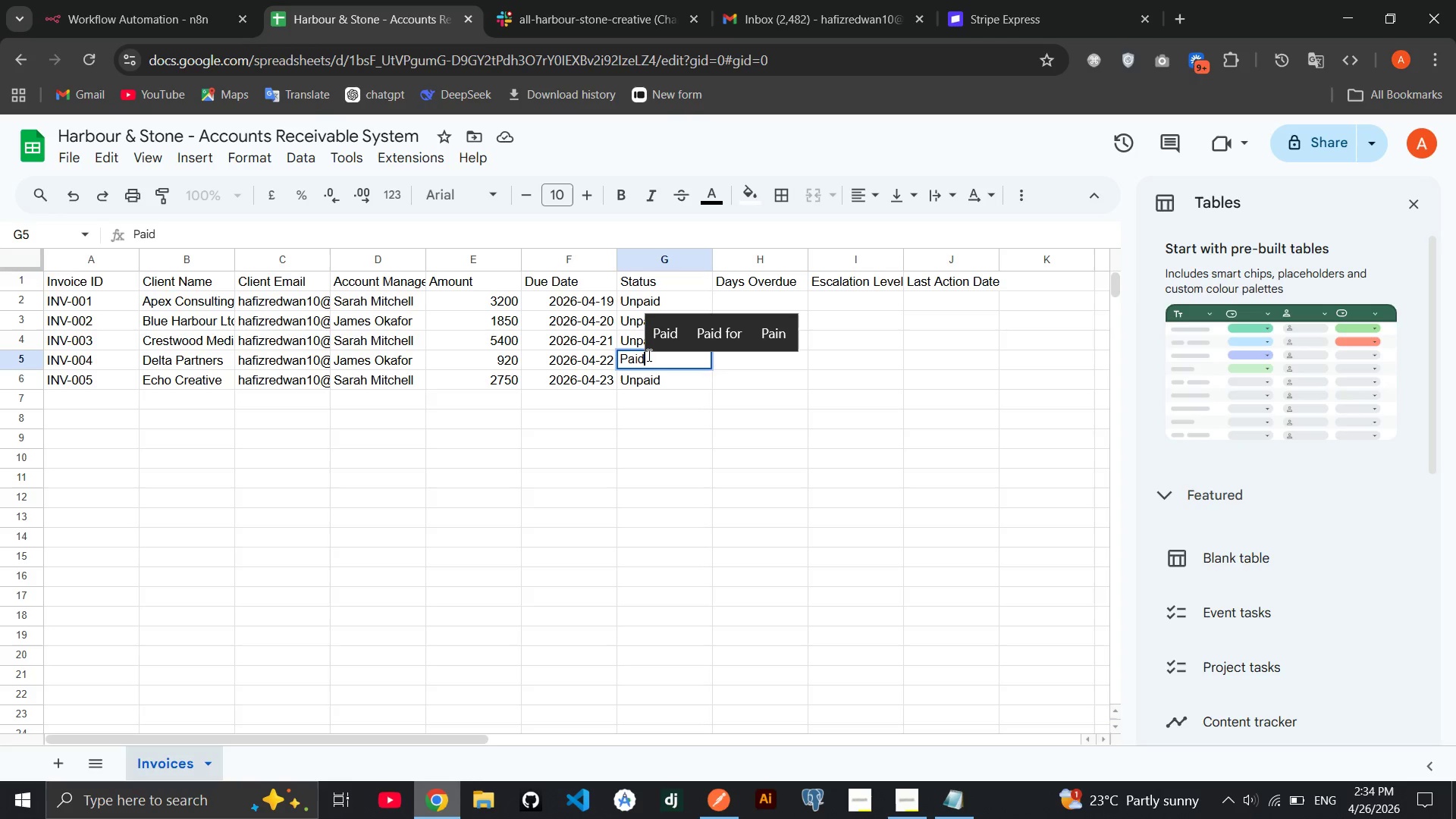 
wait(6.94)
 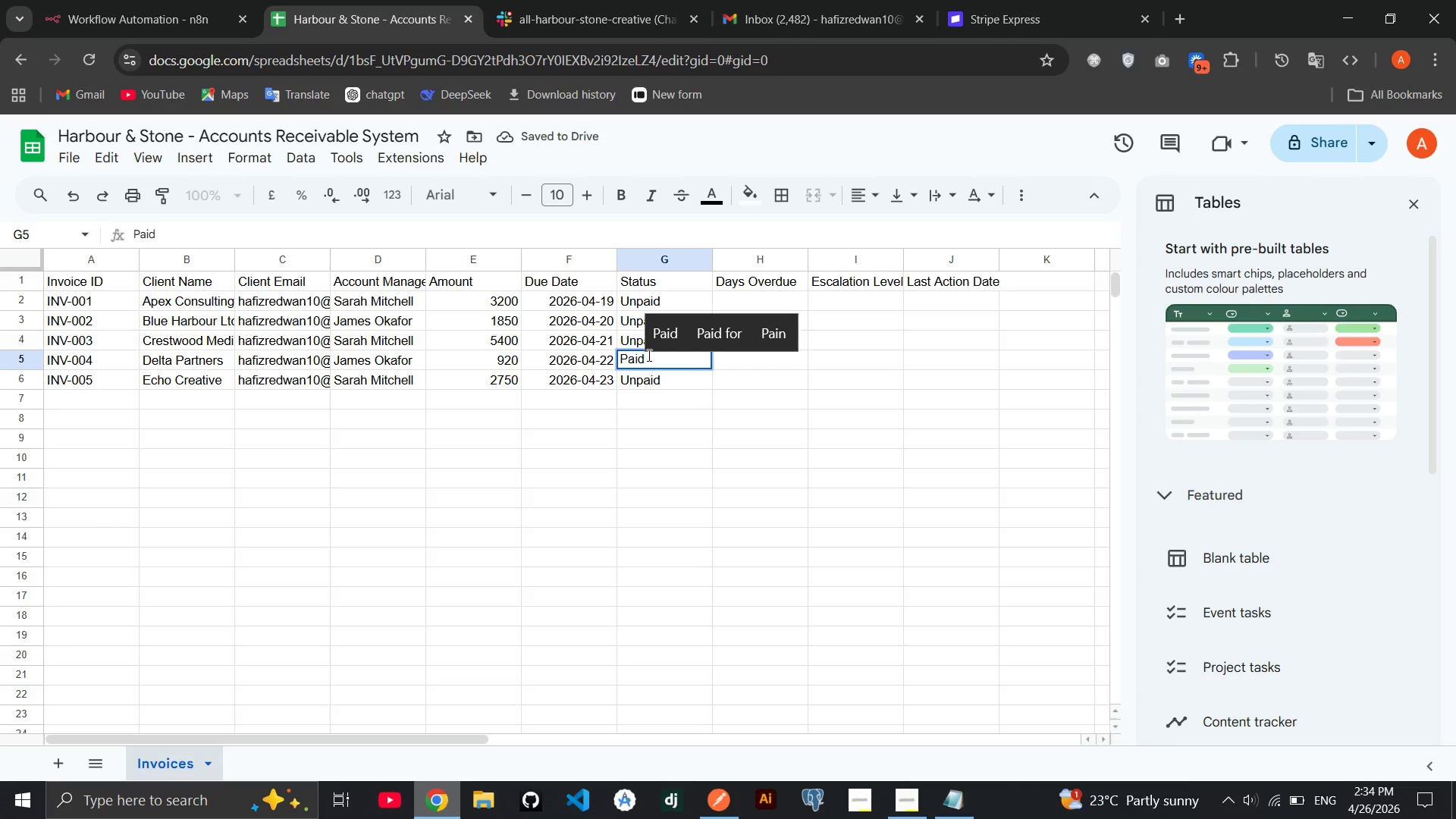 
left_click([256, 646])
 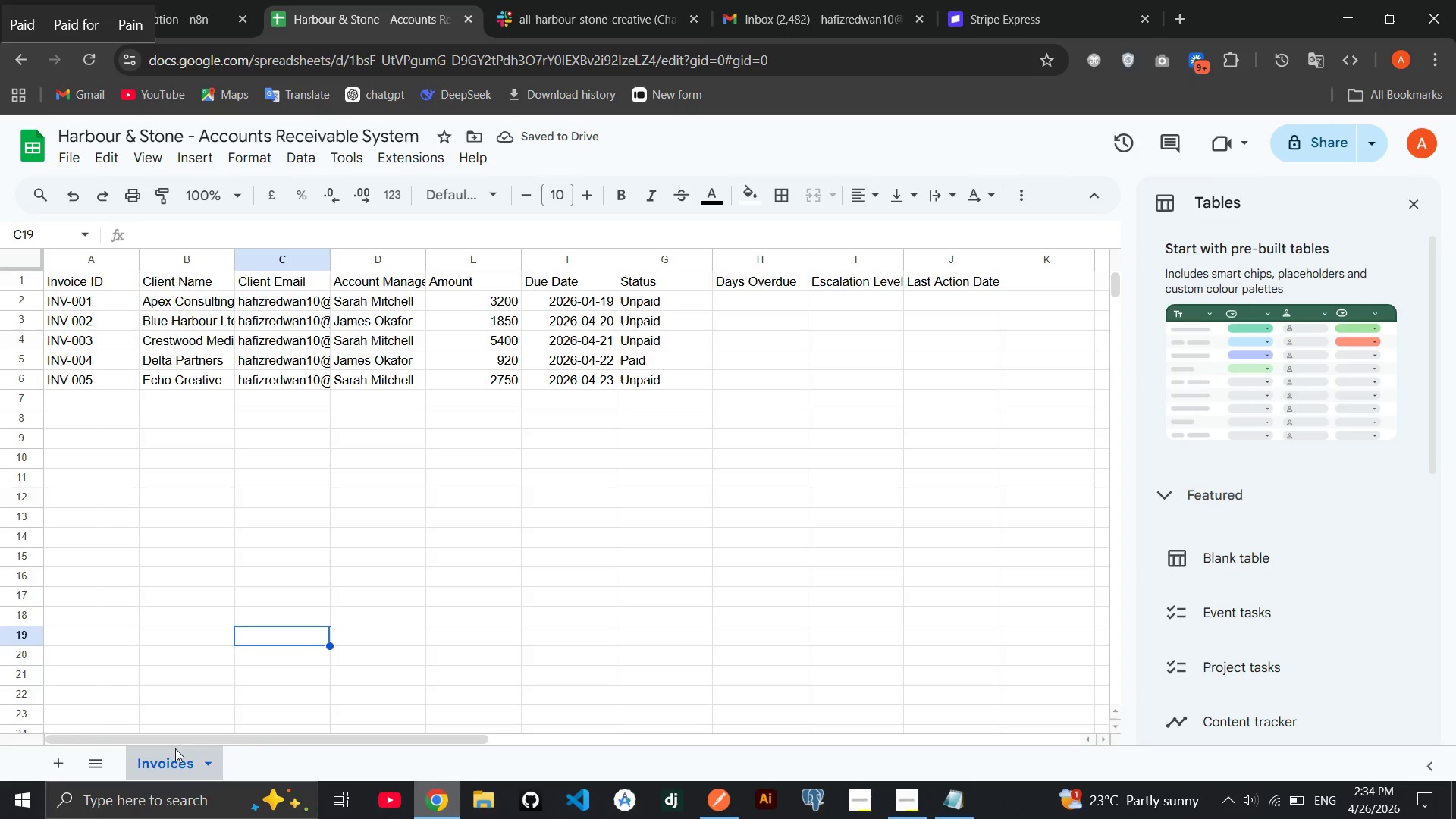 
mouse_move([70, 754])
 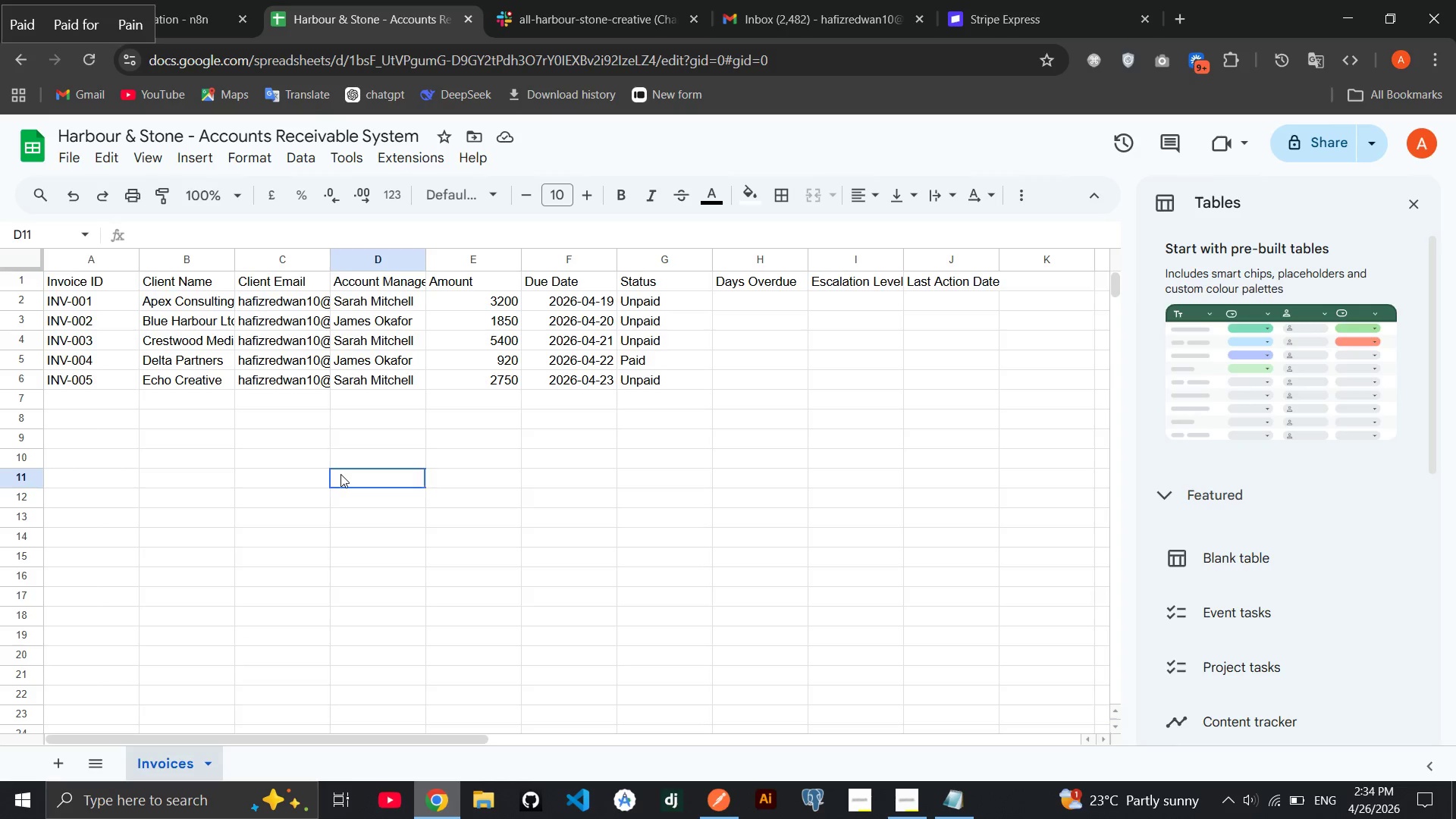 
left_click([257, 465])
 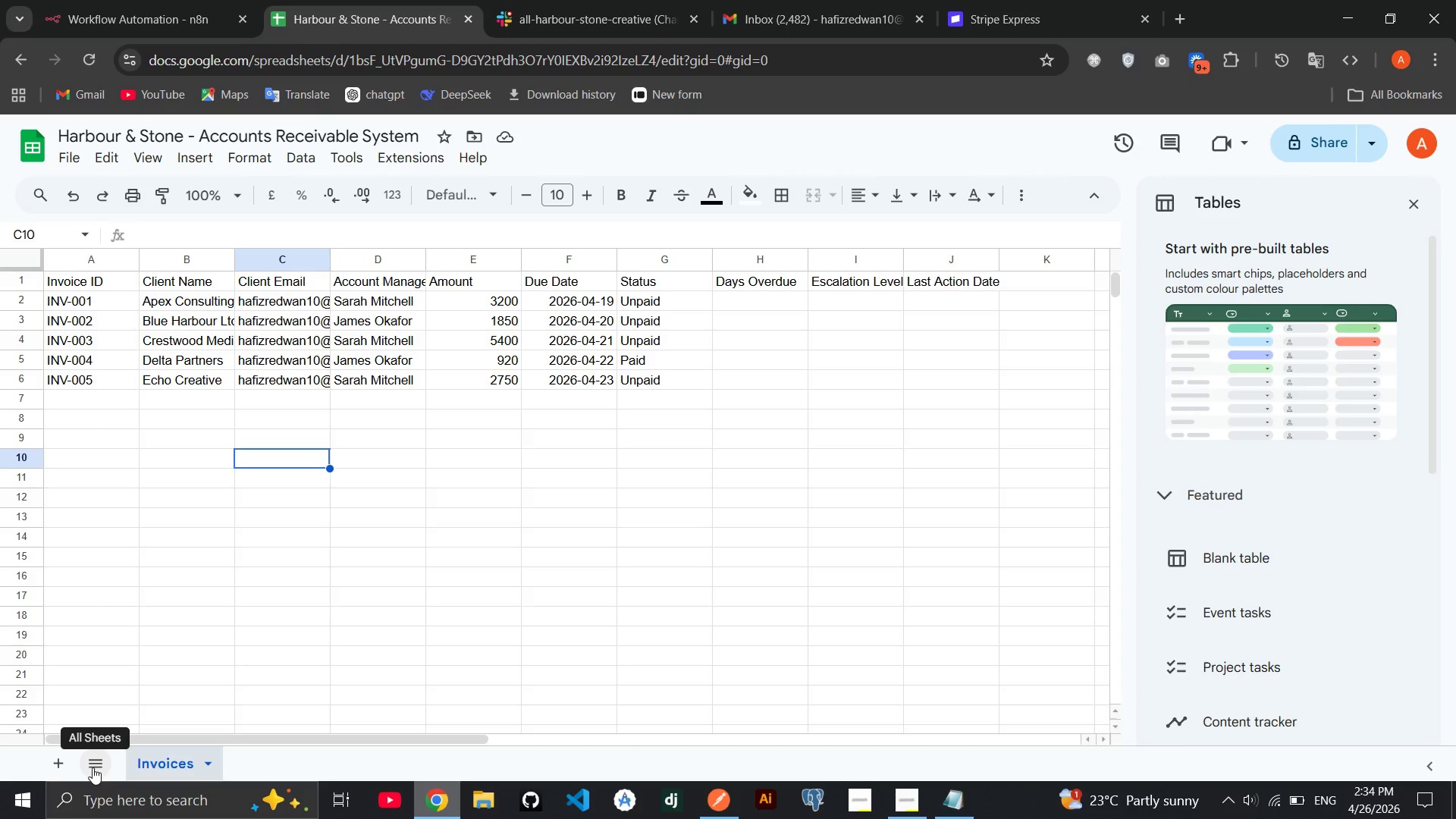 
left_click([93, 767])
 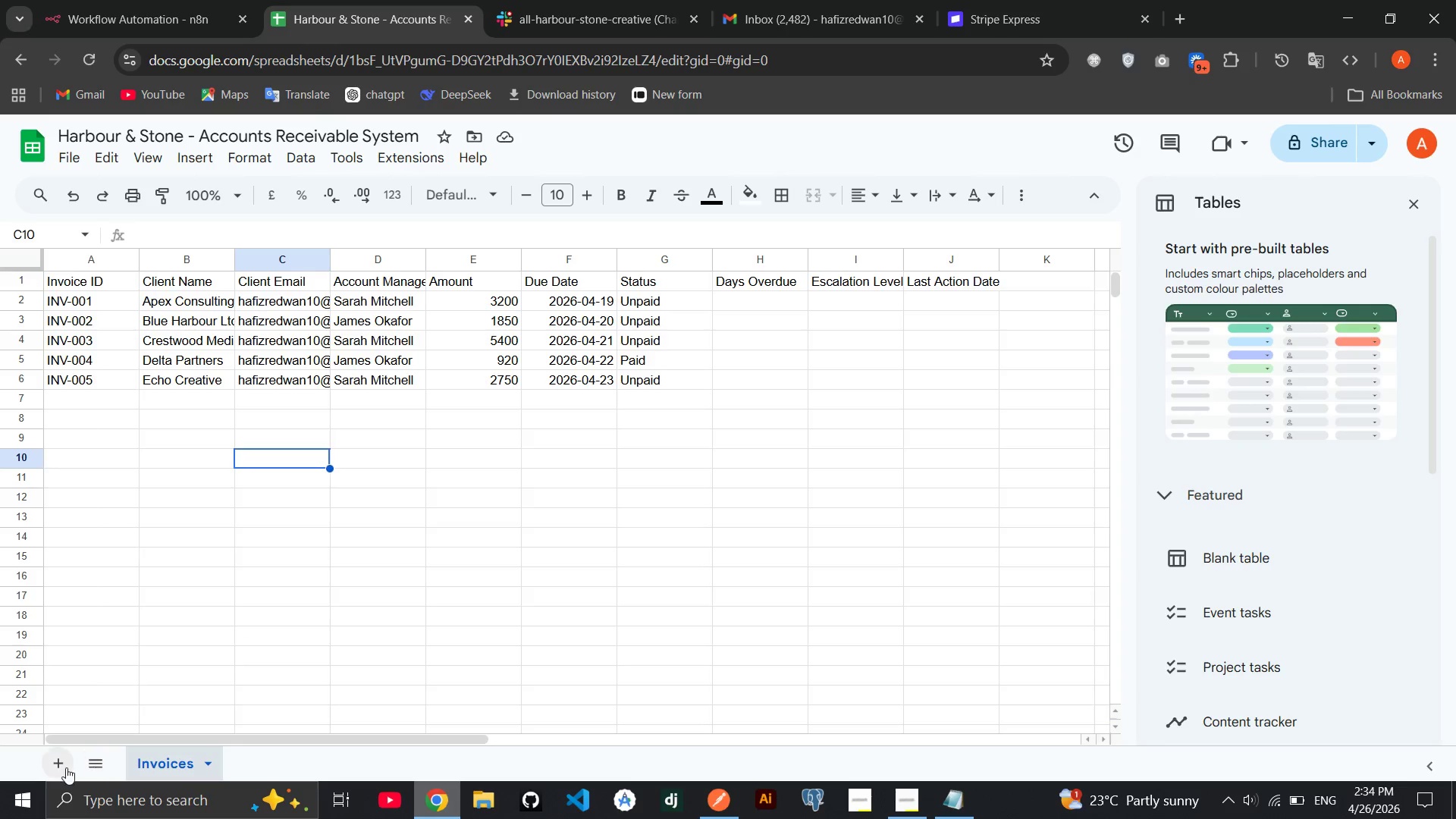 
left_click([61, 767])
 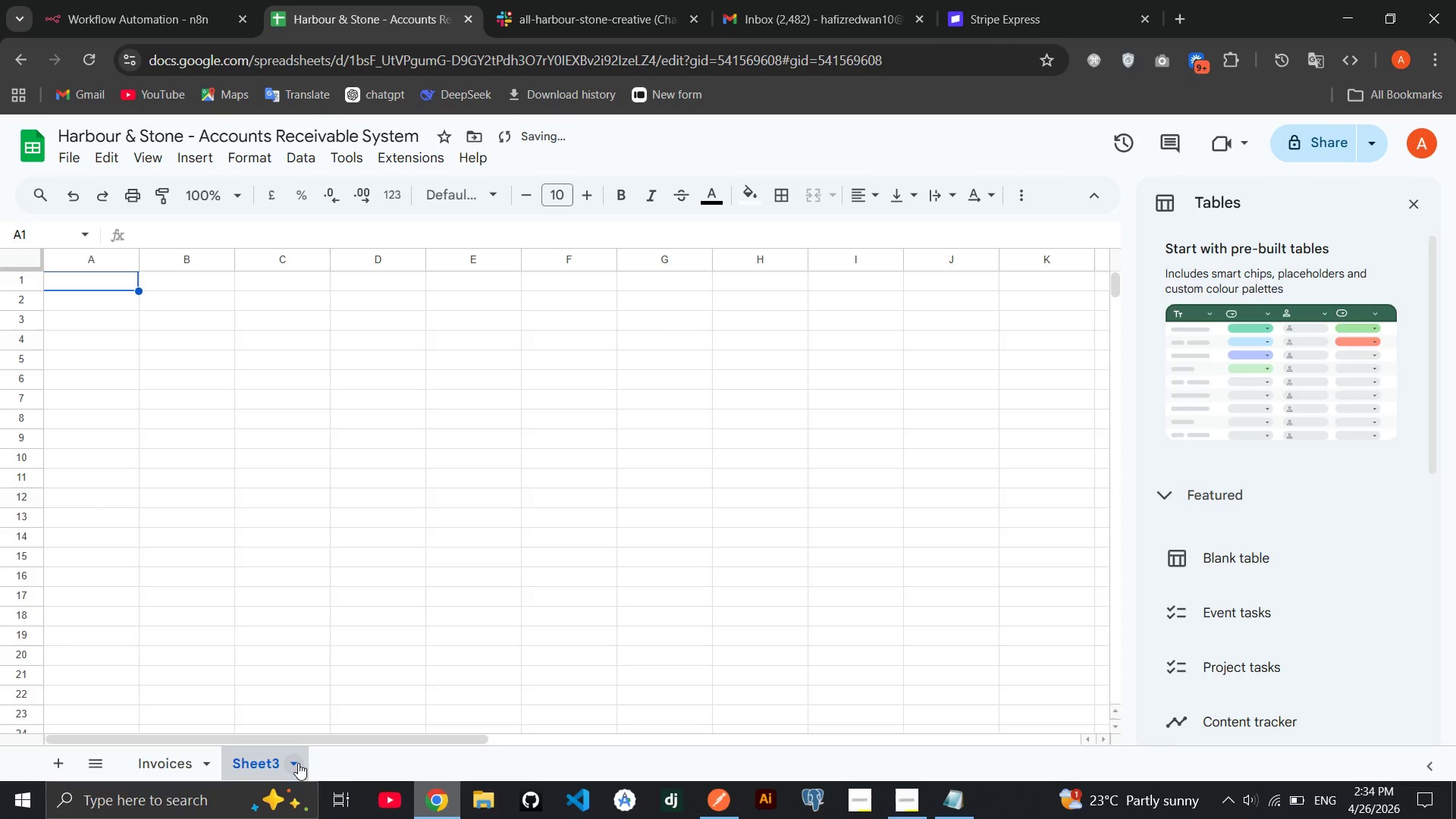 
left_click([292, 765])
 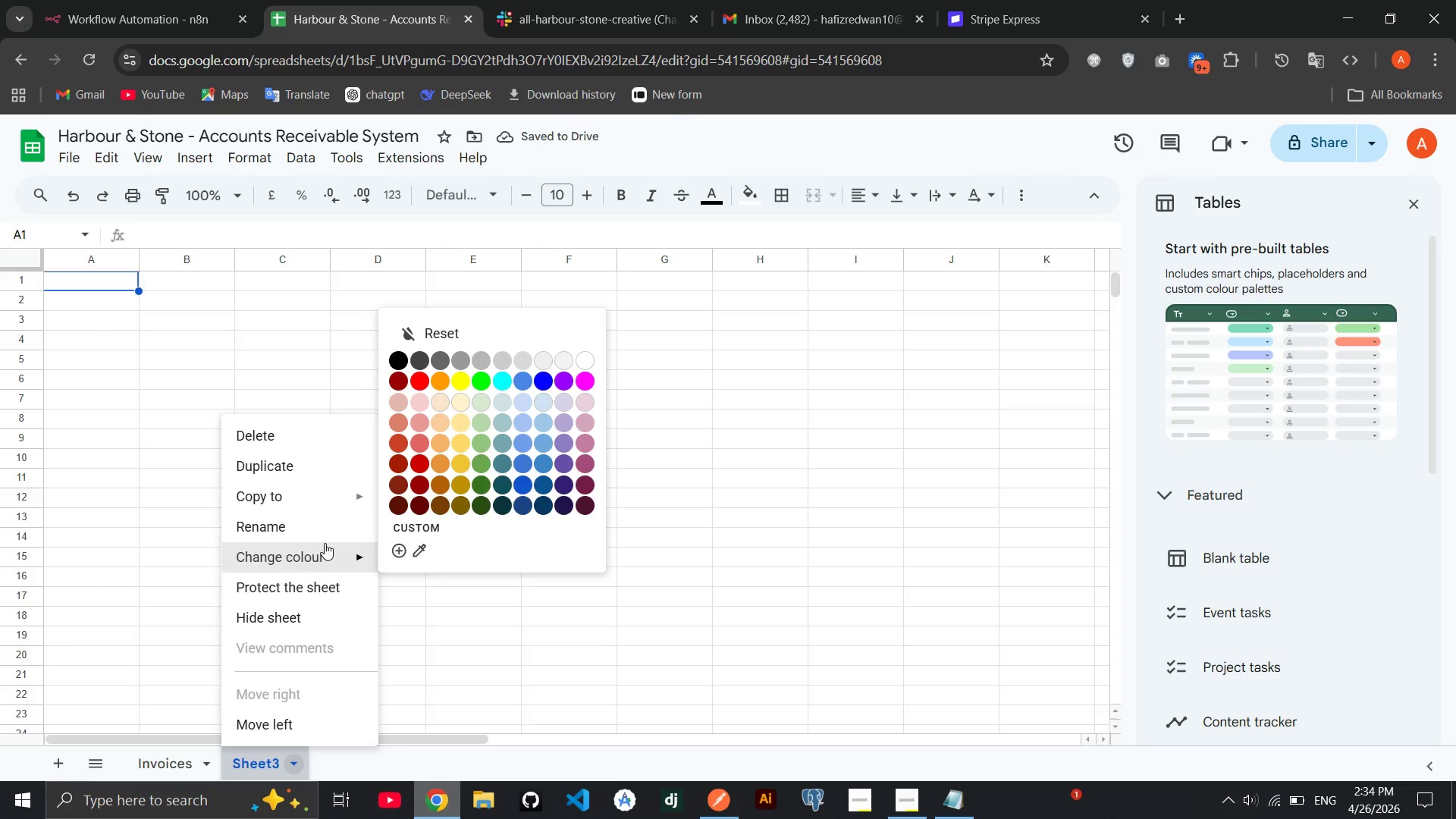 
left_click([325, 532])
 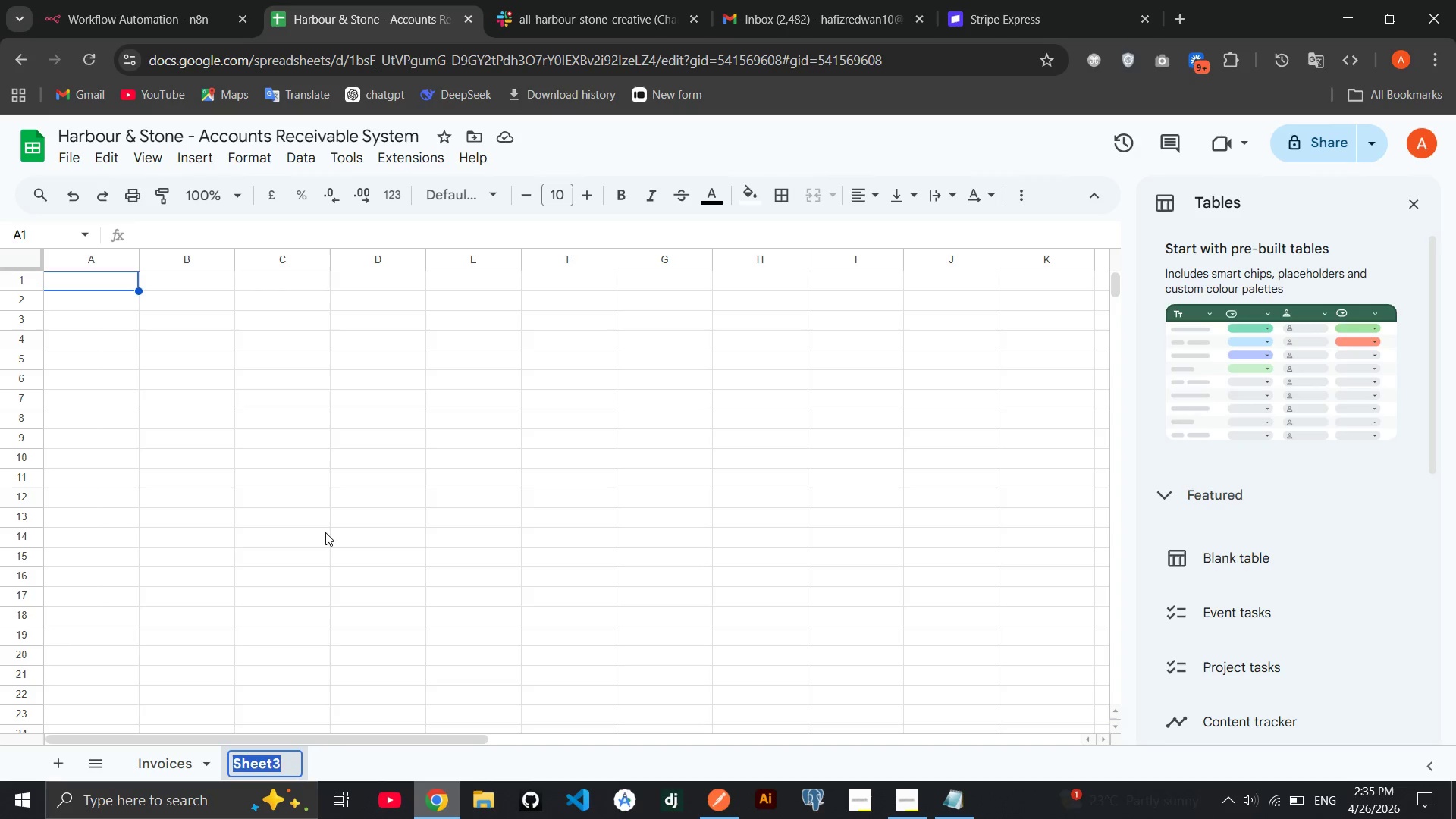 
type(Reconciled)
 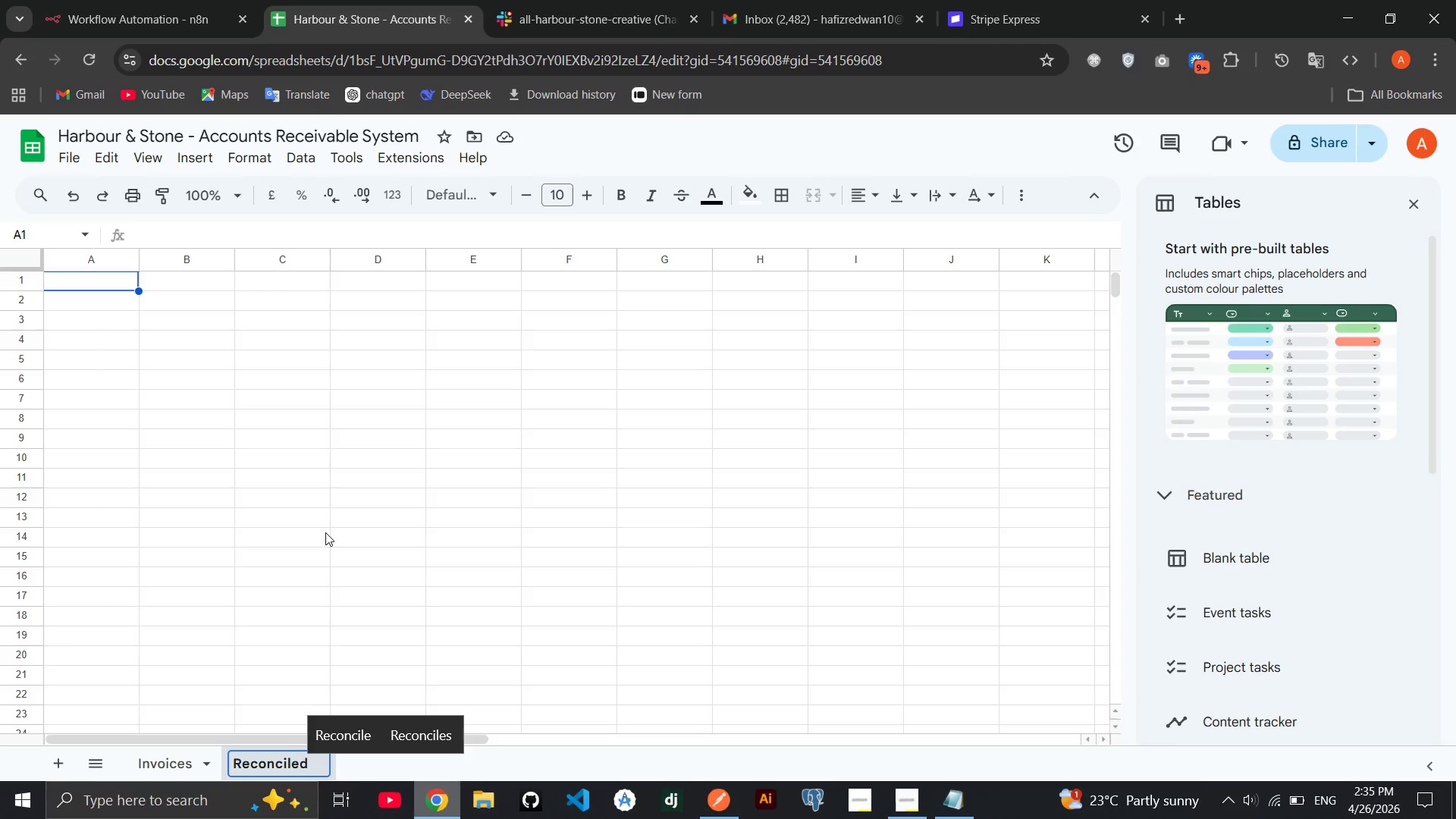 
left_click([320, 401])
 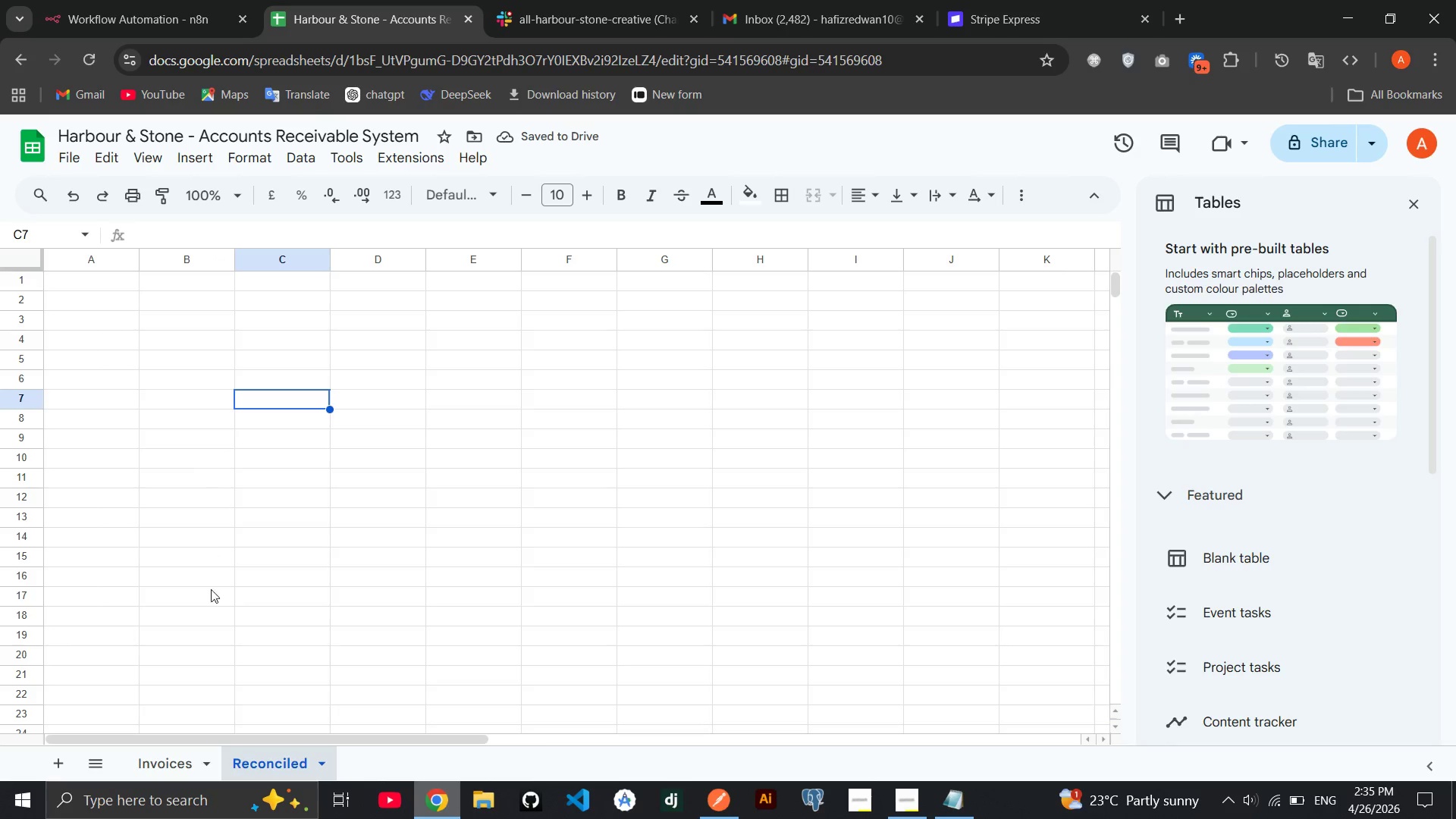 
left_click([175, 751])
 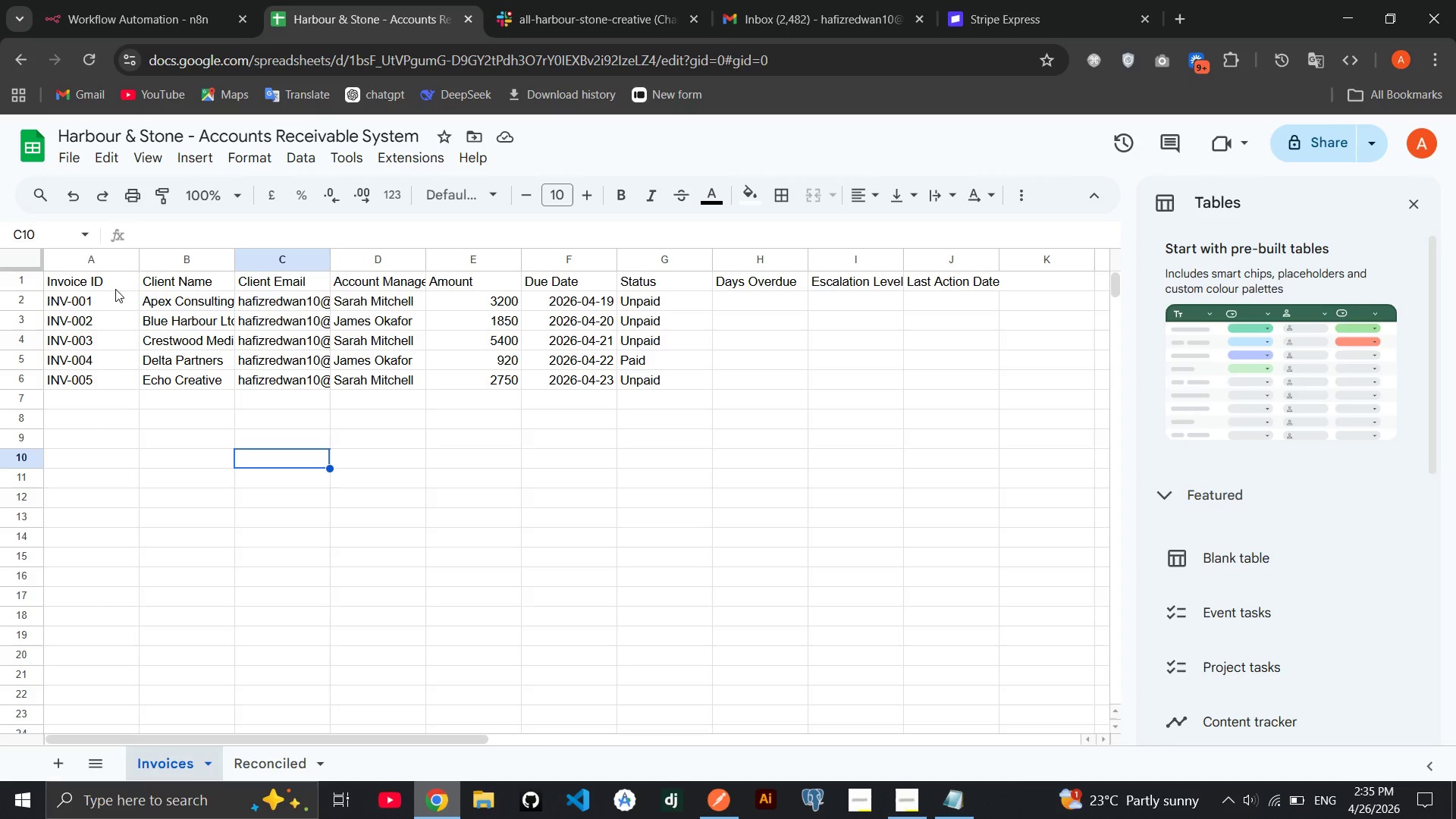 
left_click_drag(start_coordinate=[102, 278], to_coordinate=[992, 289])
 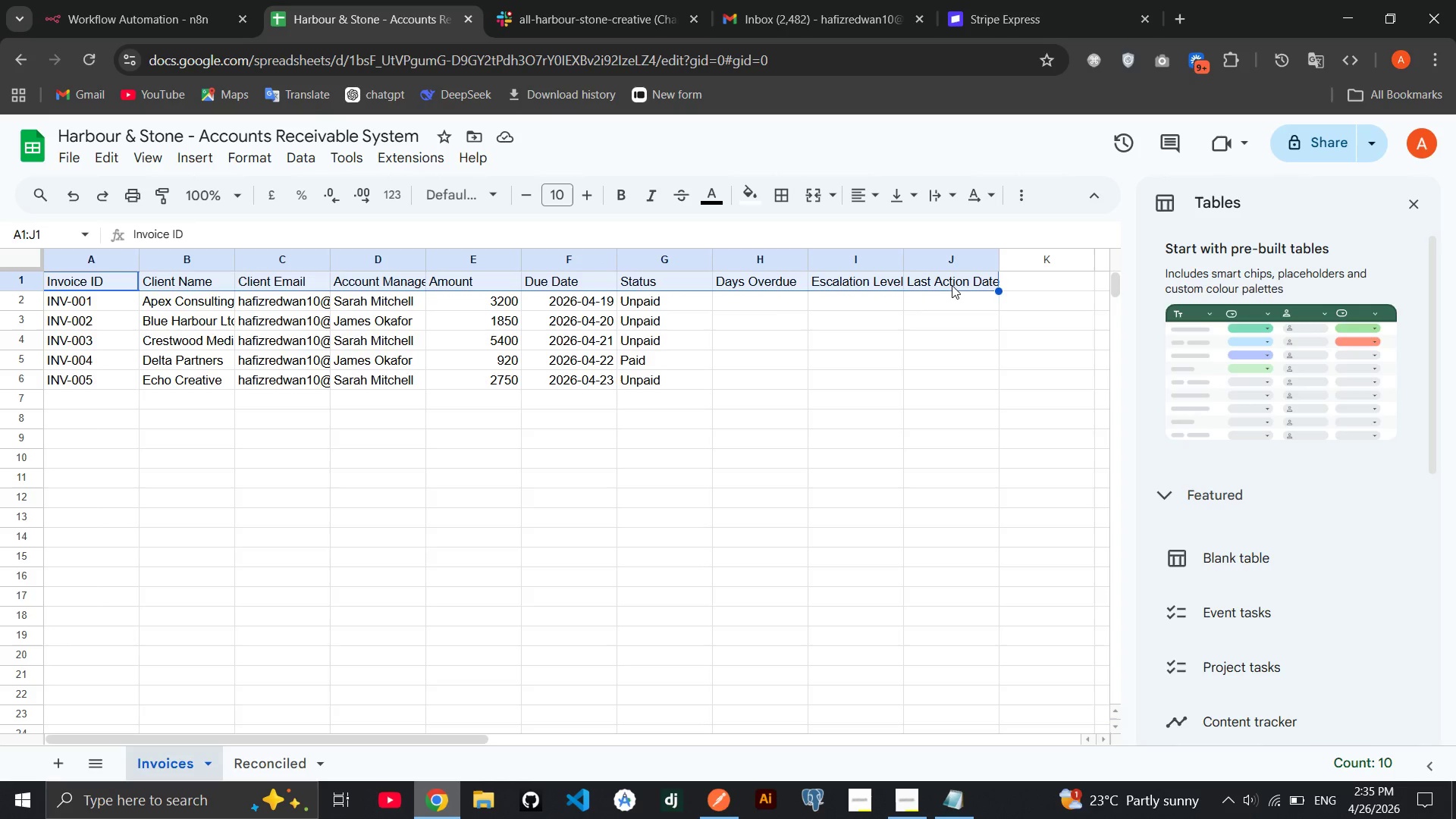 
right_click([952, 285])
 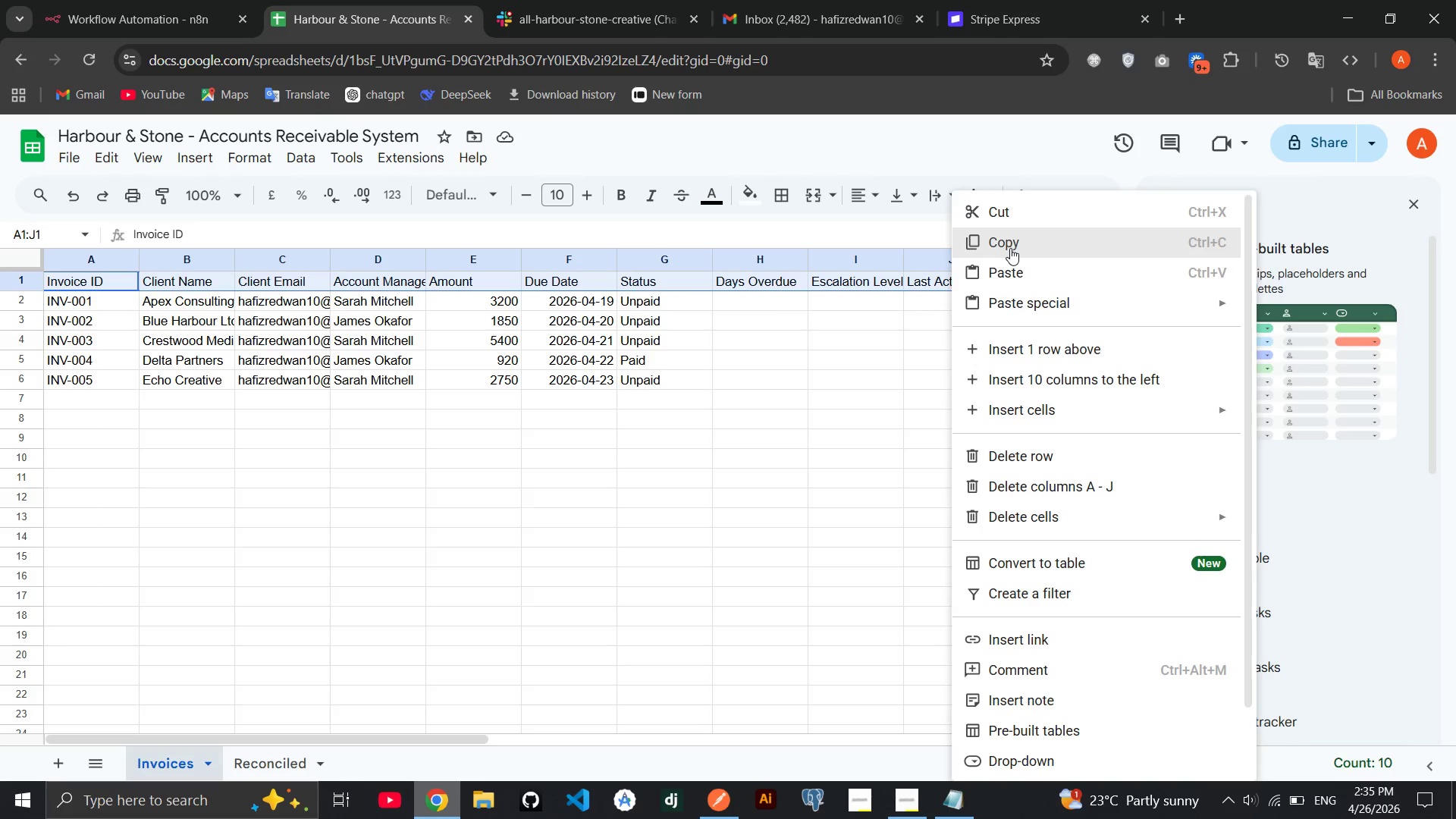 
left_click([1010, 248])
 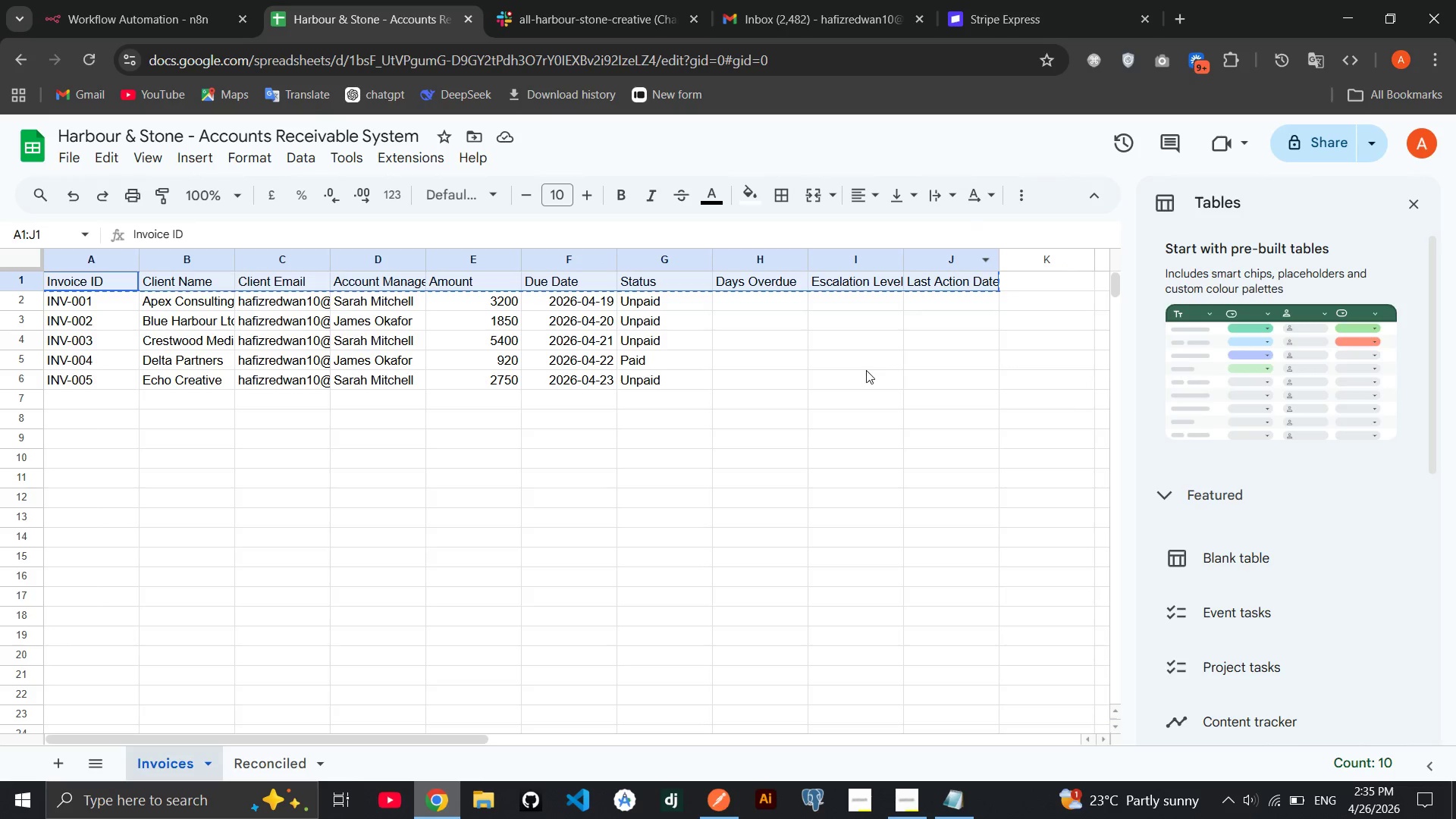 
left_click([866, 370])
 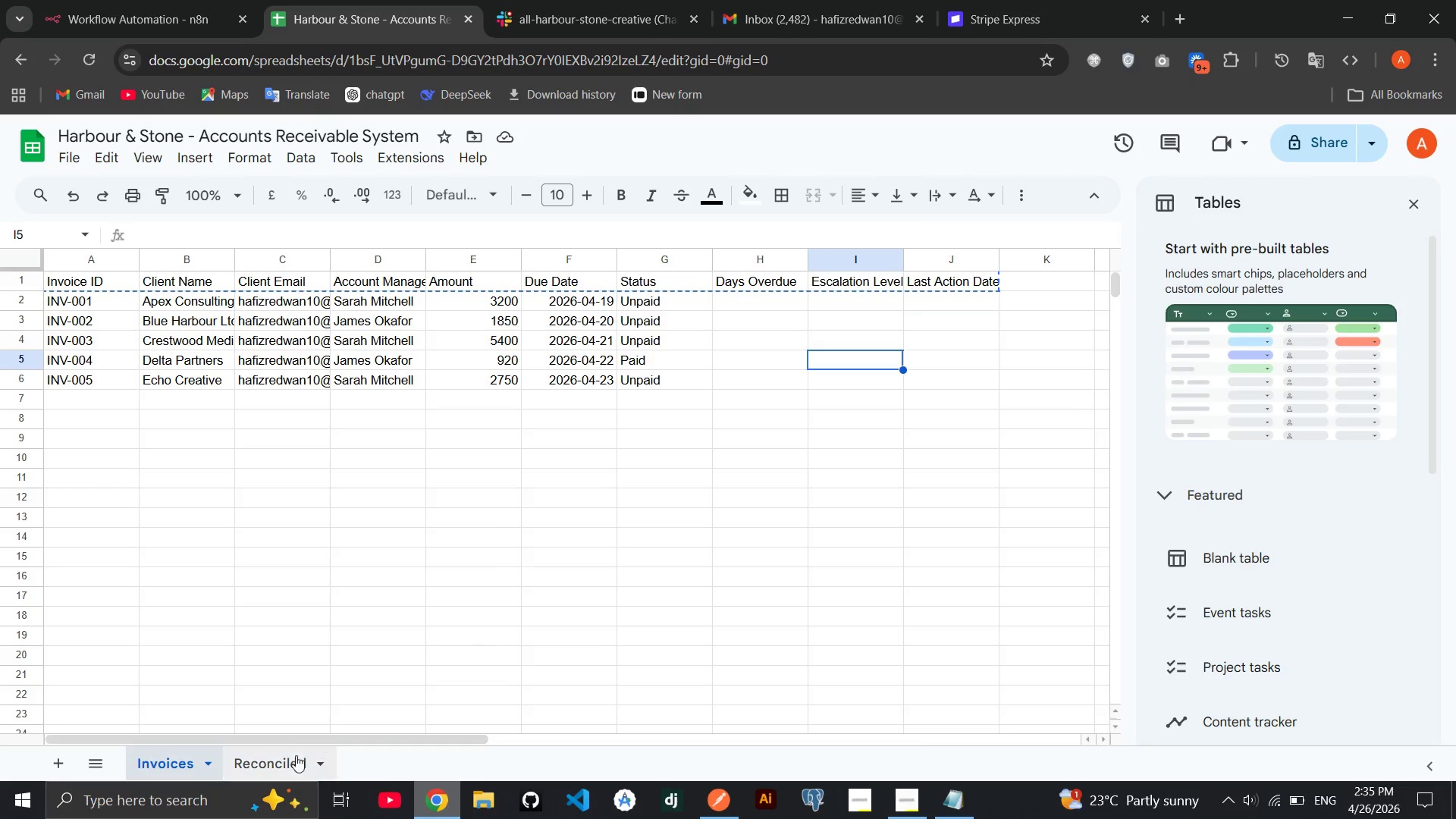 
left_click([290, 759])
 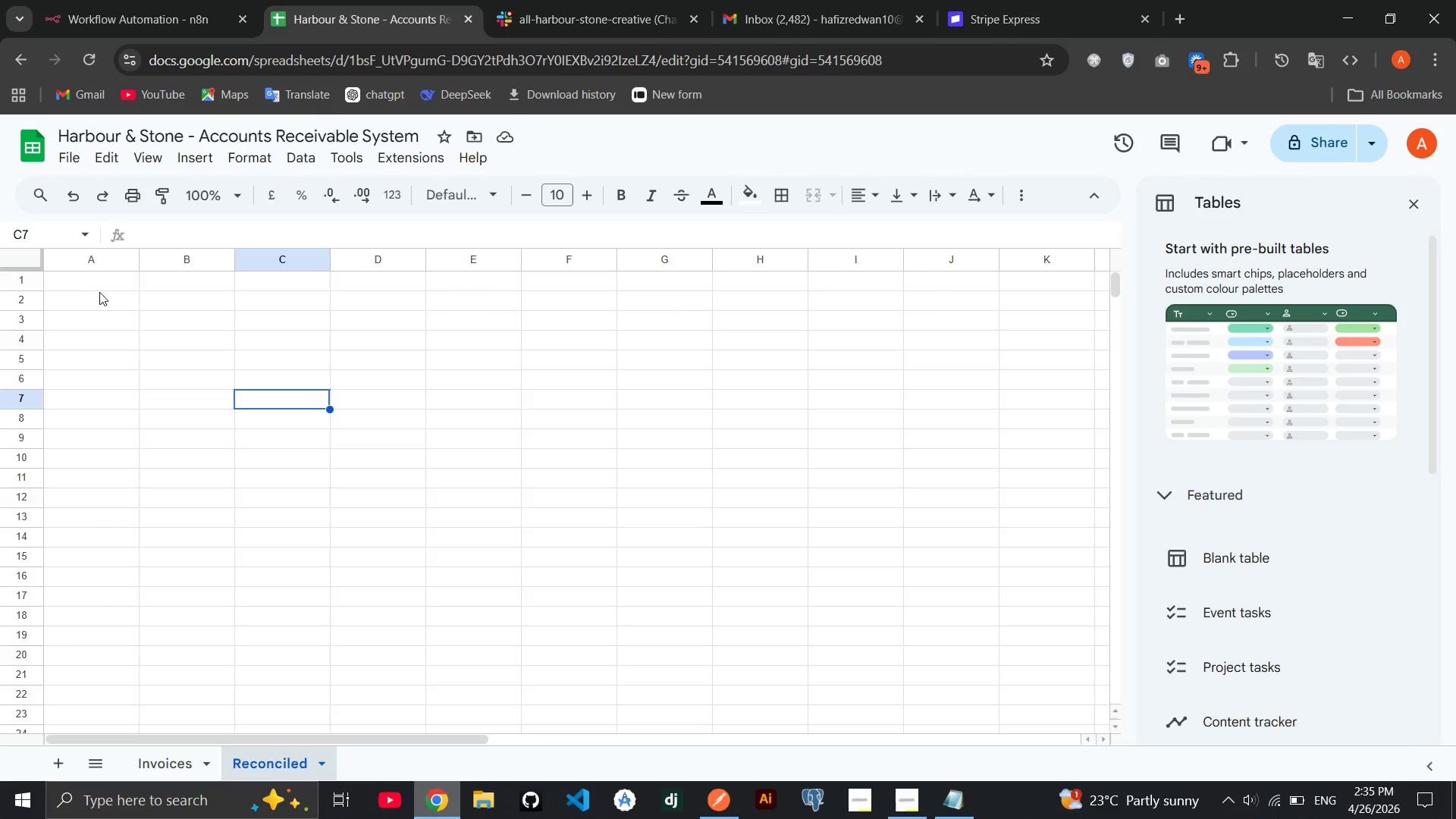 
left_click([96, 283])
 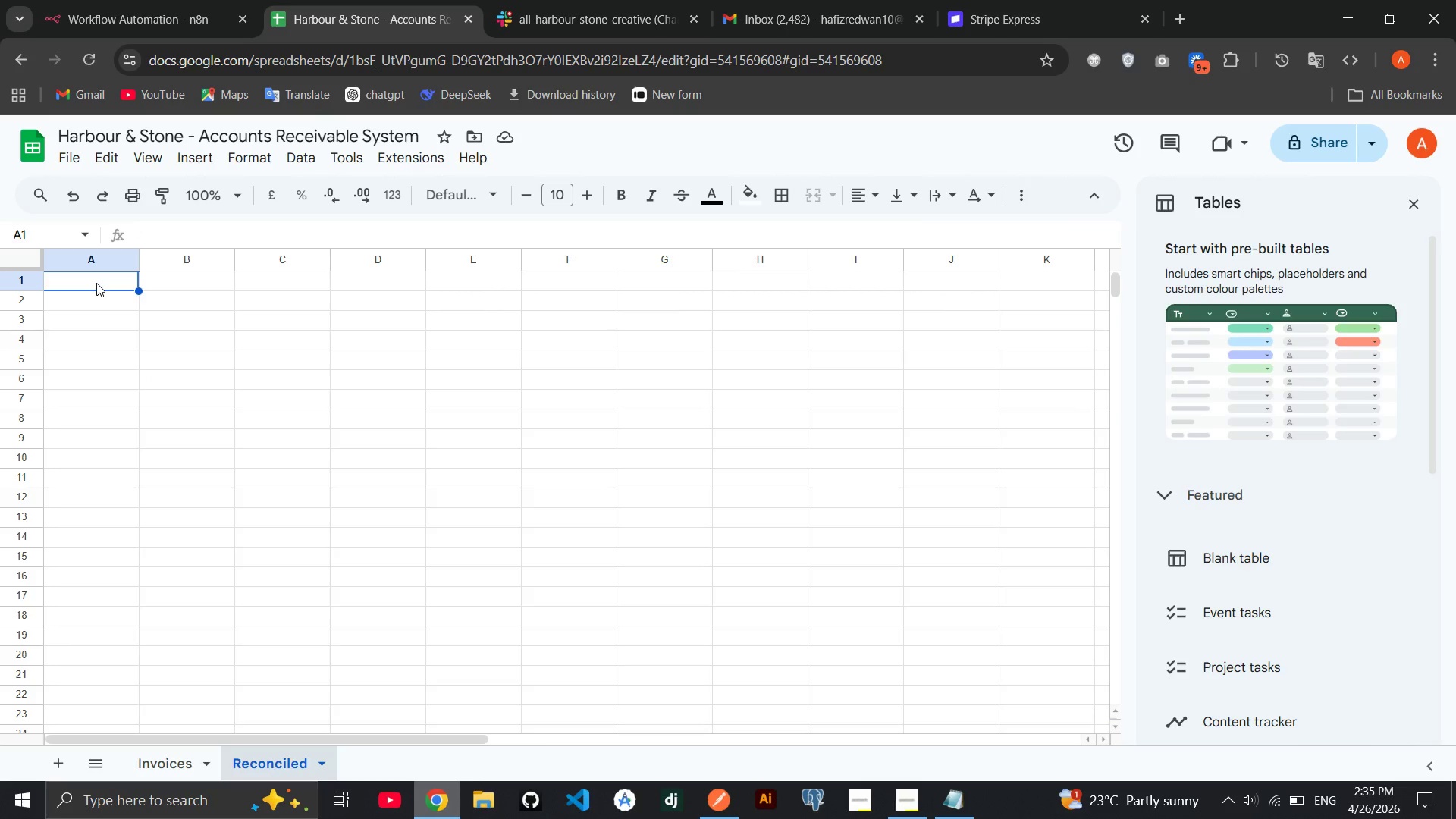 
key(Control+V)
 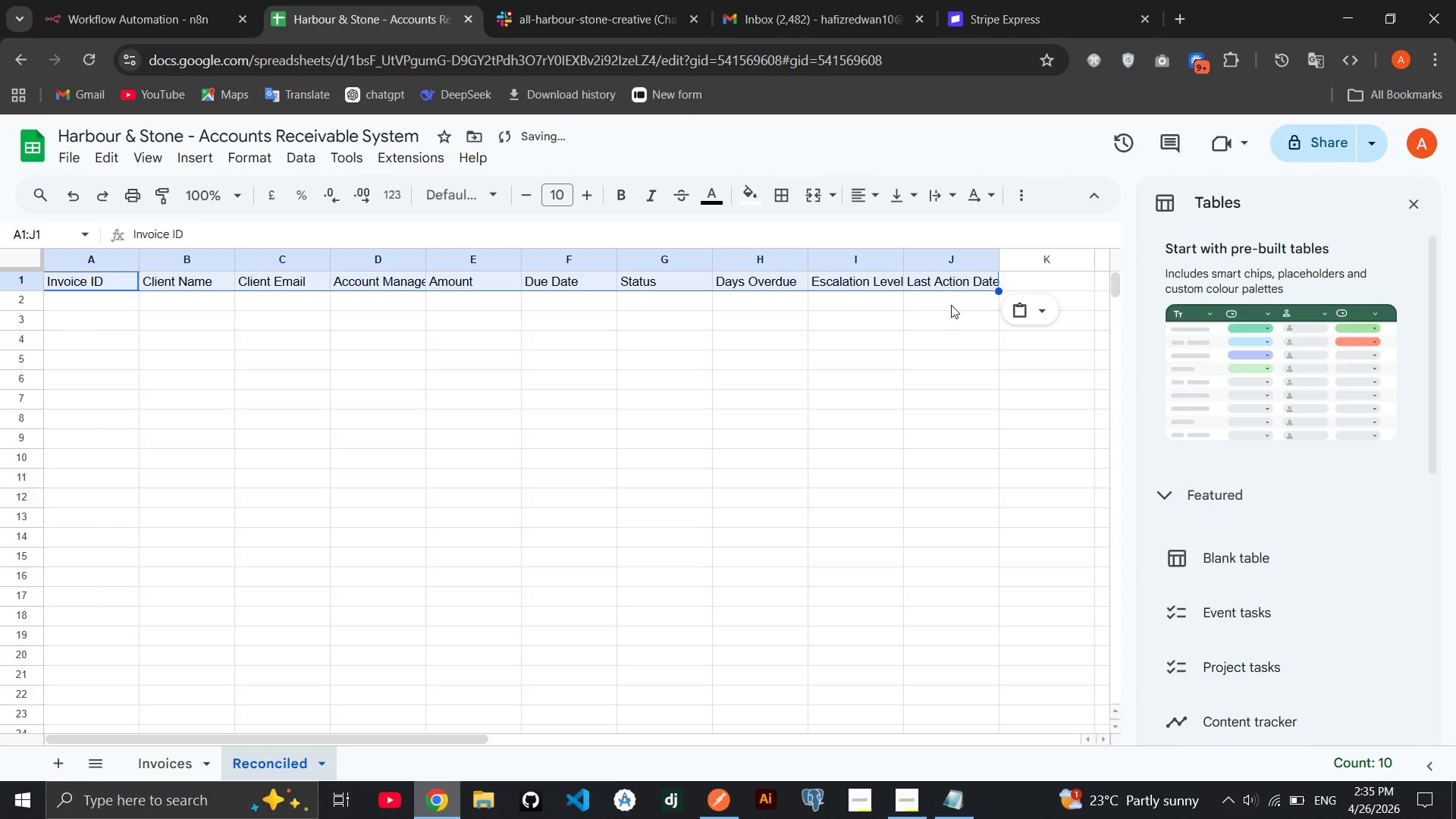 
left_click([1040, 279])
 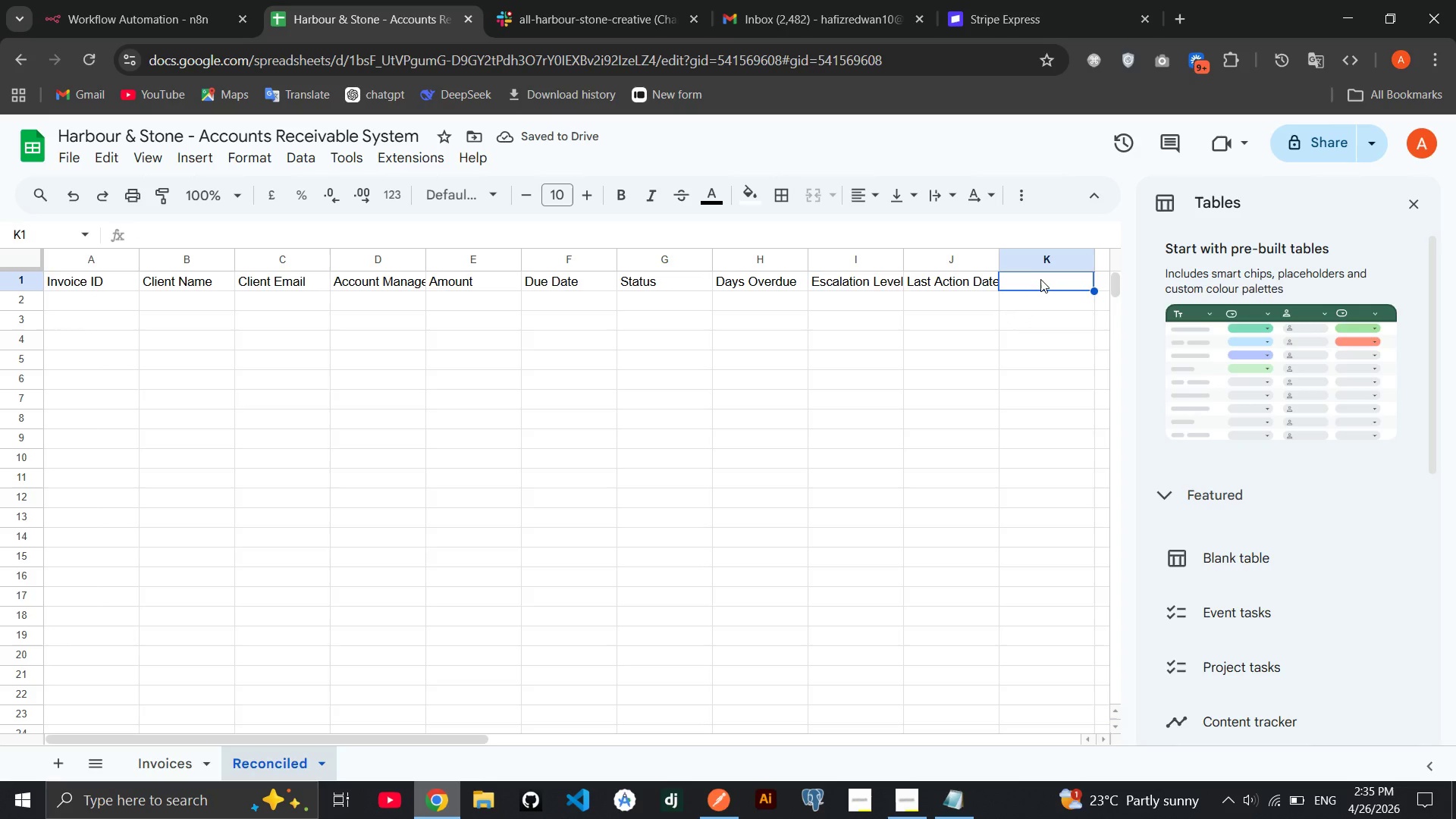 
type(Reconciled At)
 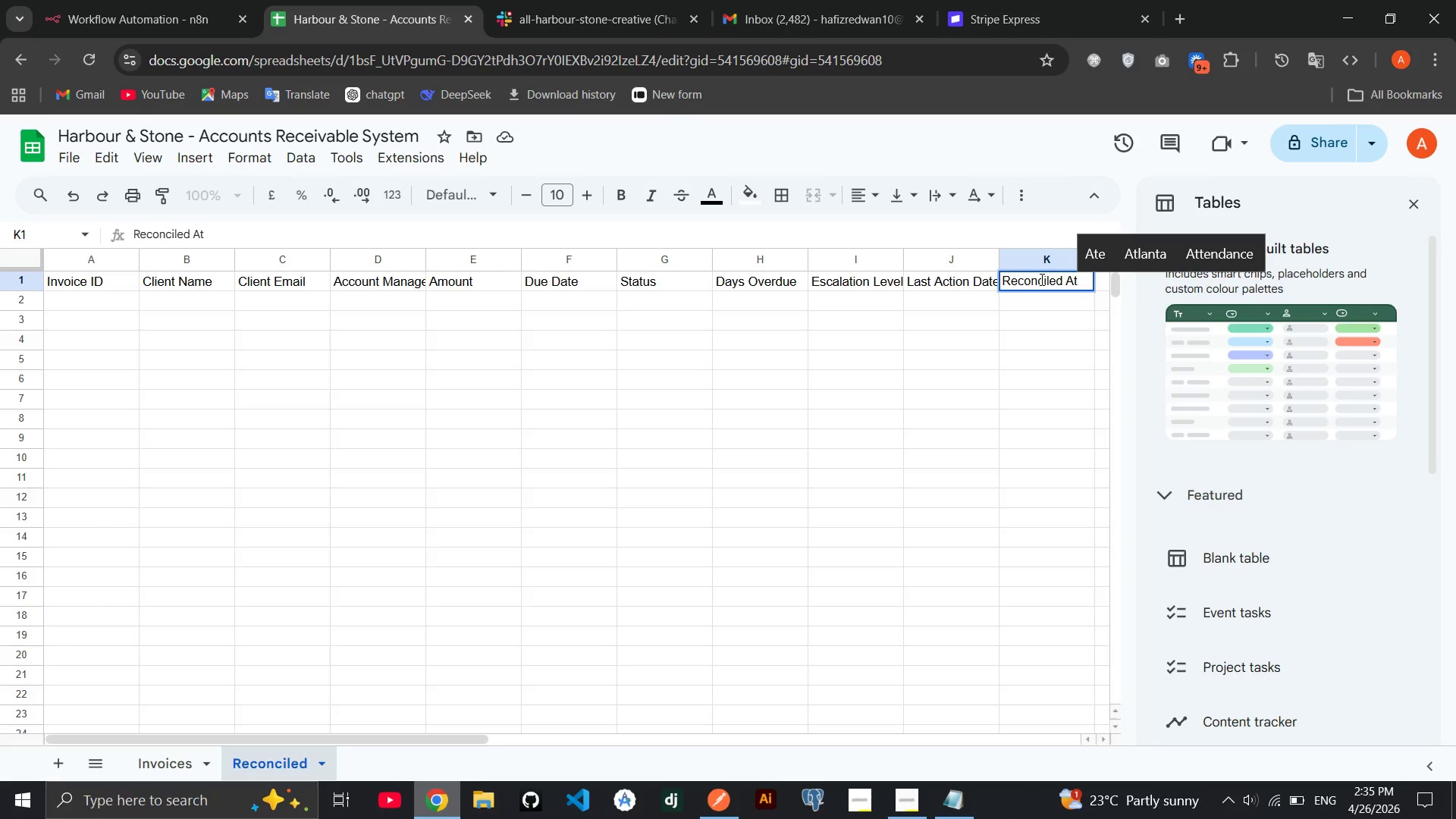 
left_click([846, 428])
 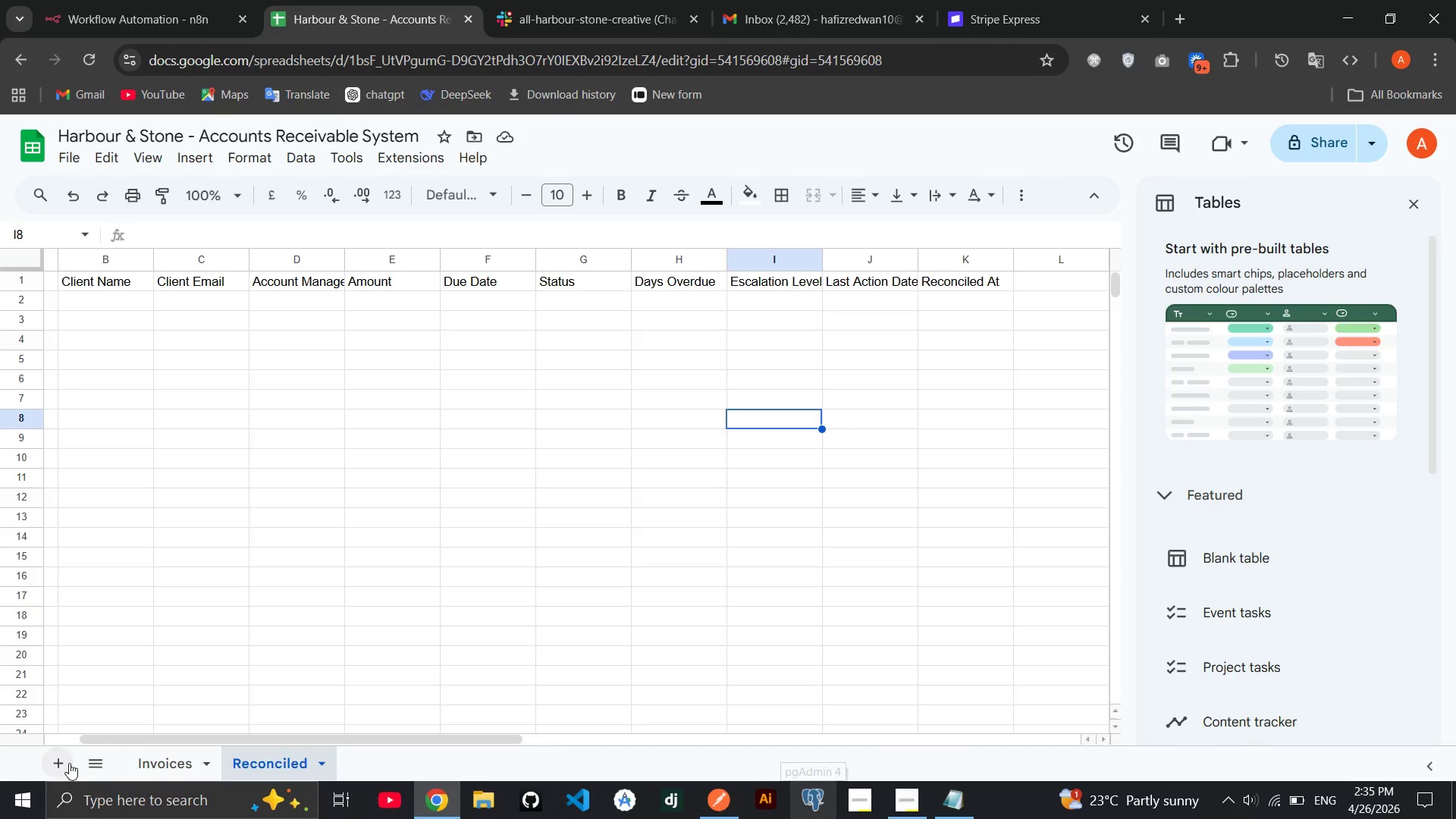 
wait(12.45)
 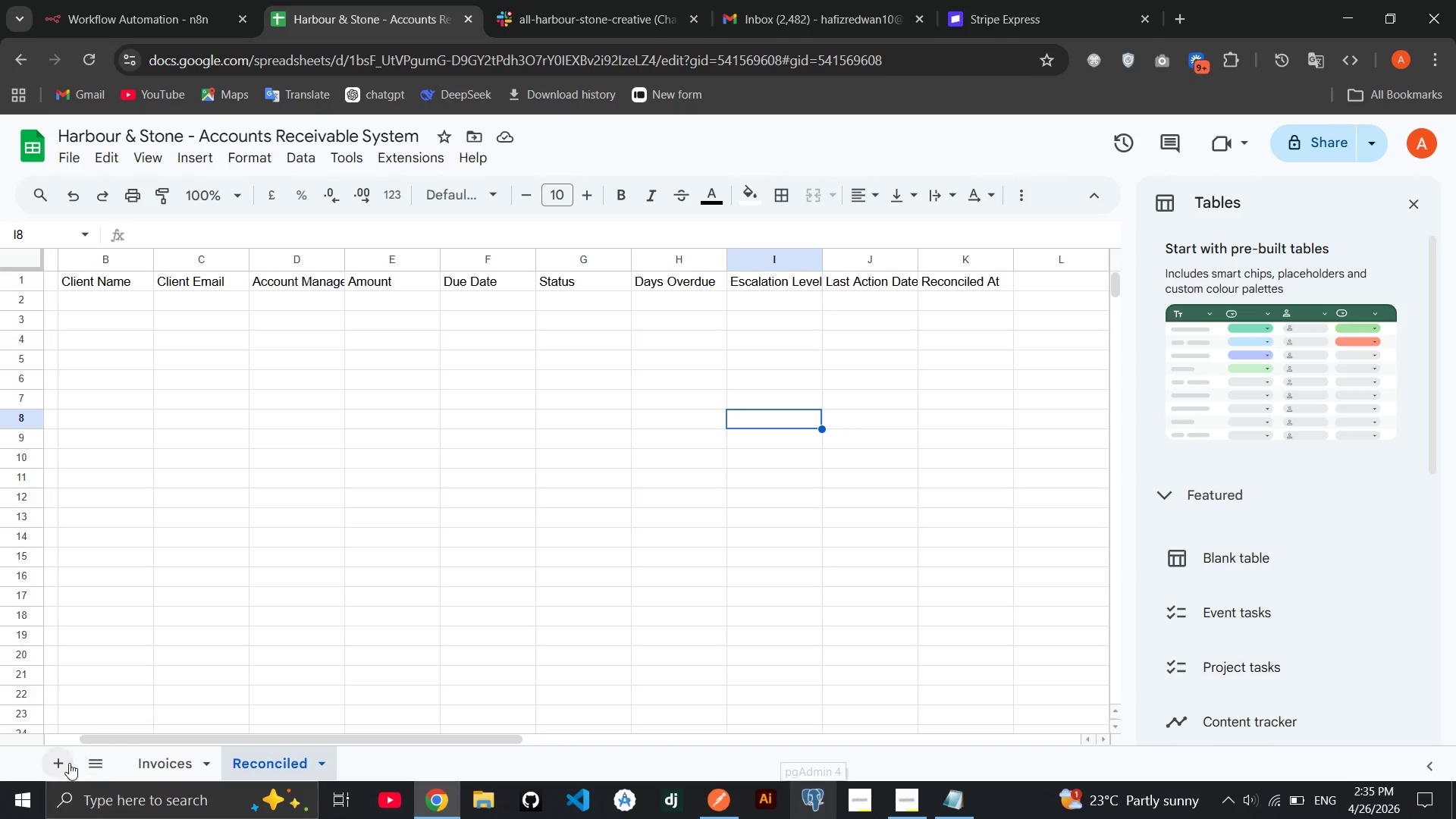 
left_click([58, 760])
 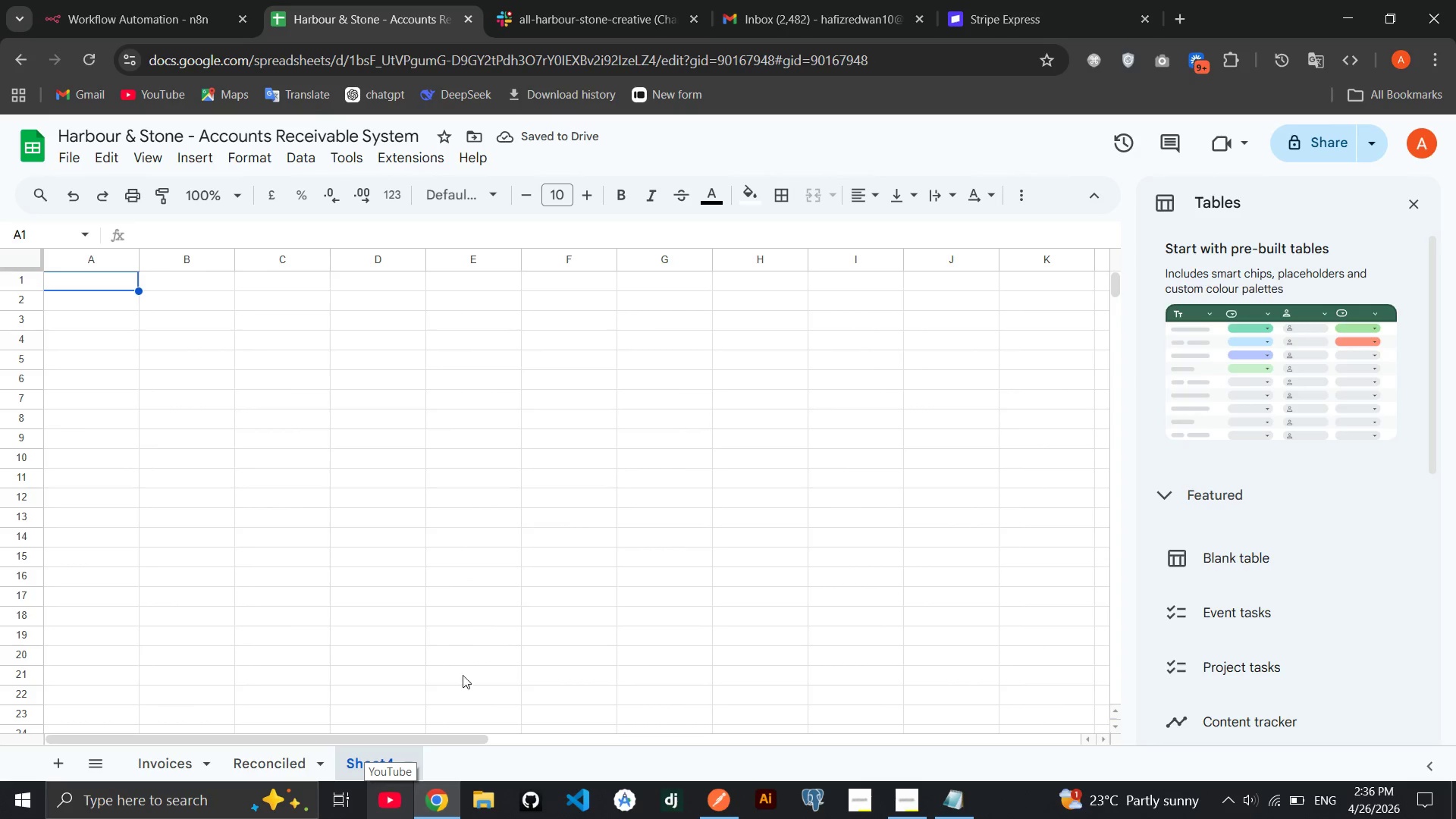 
left_click([410, 763])
 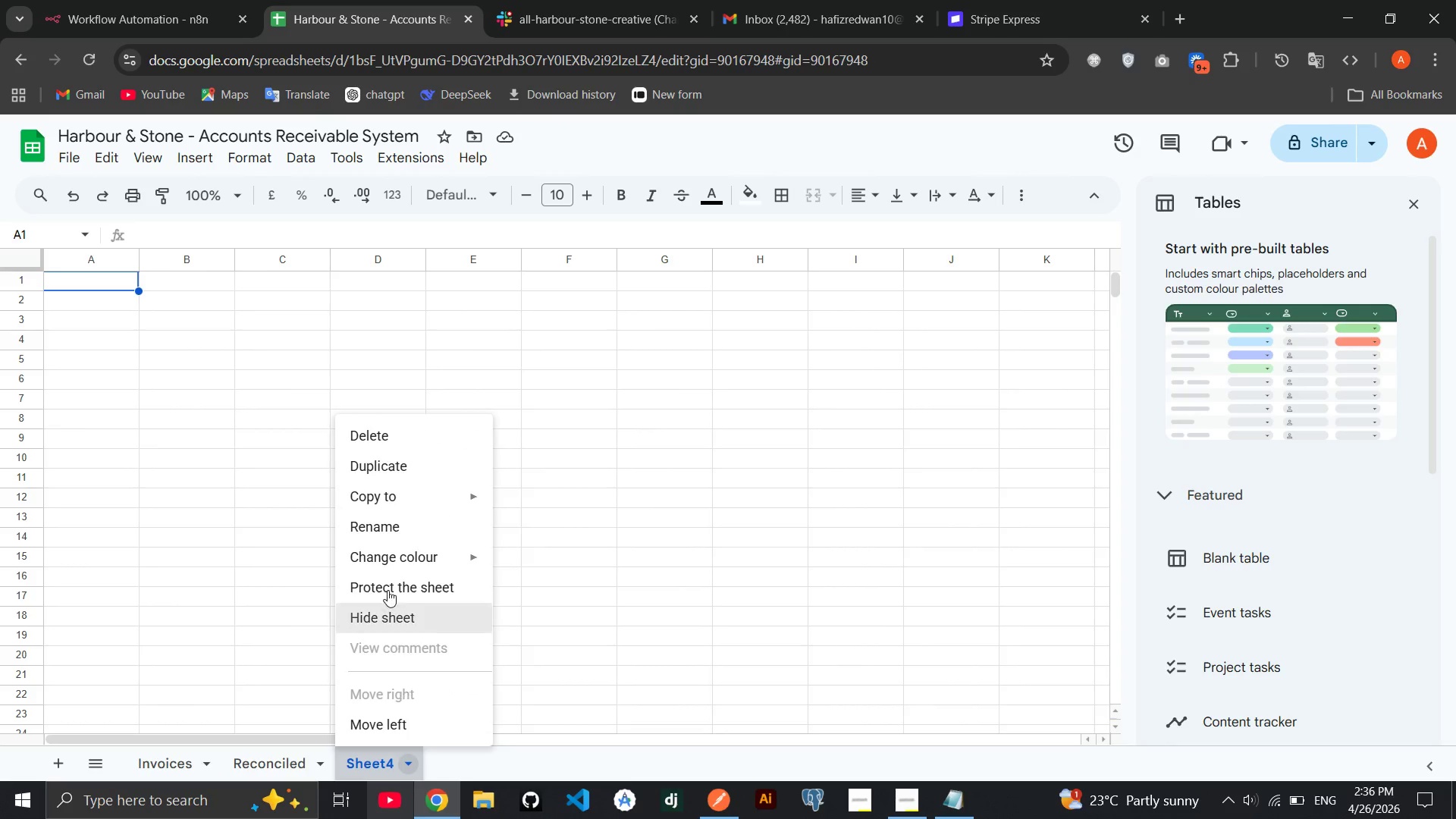 
left_click([387, 525])
 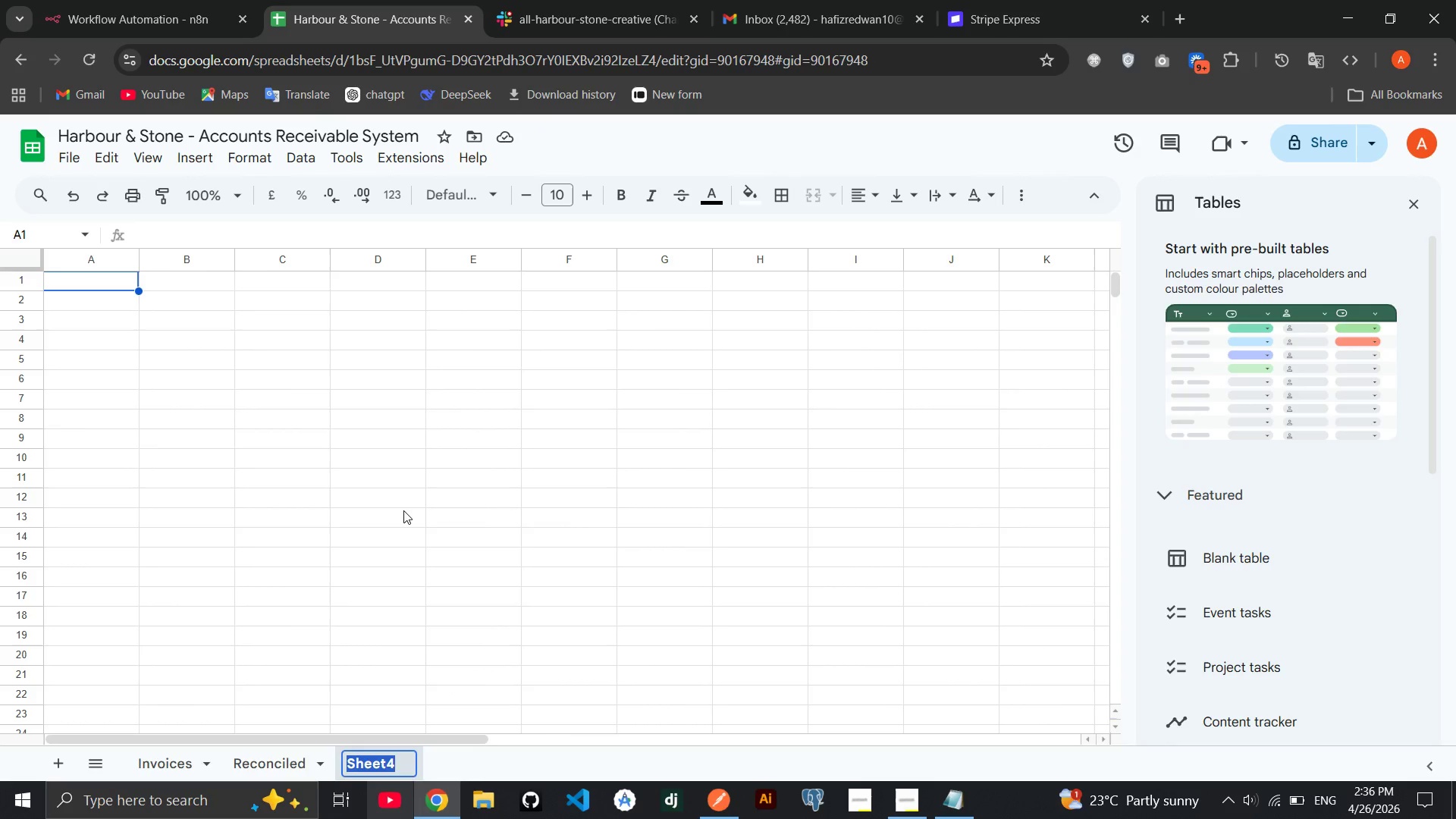 
type(System Error)
 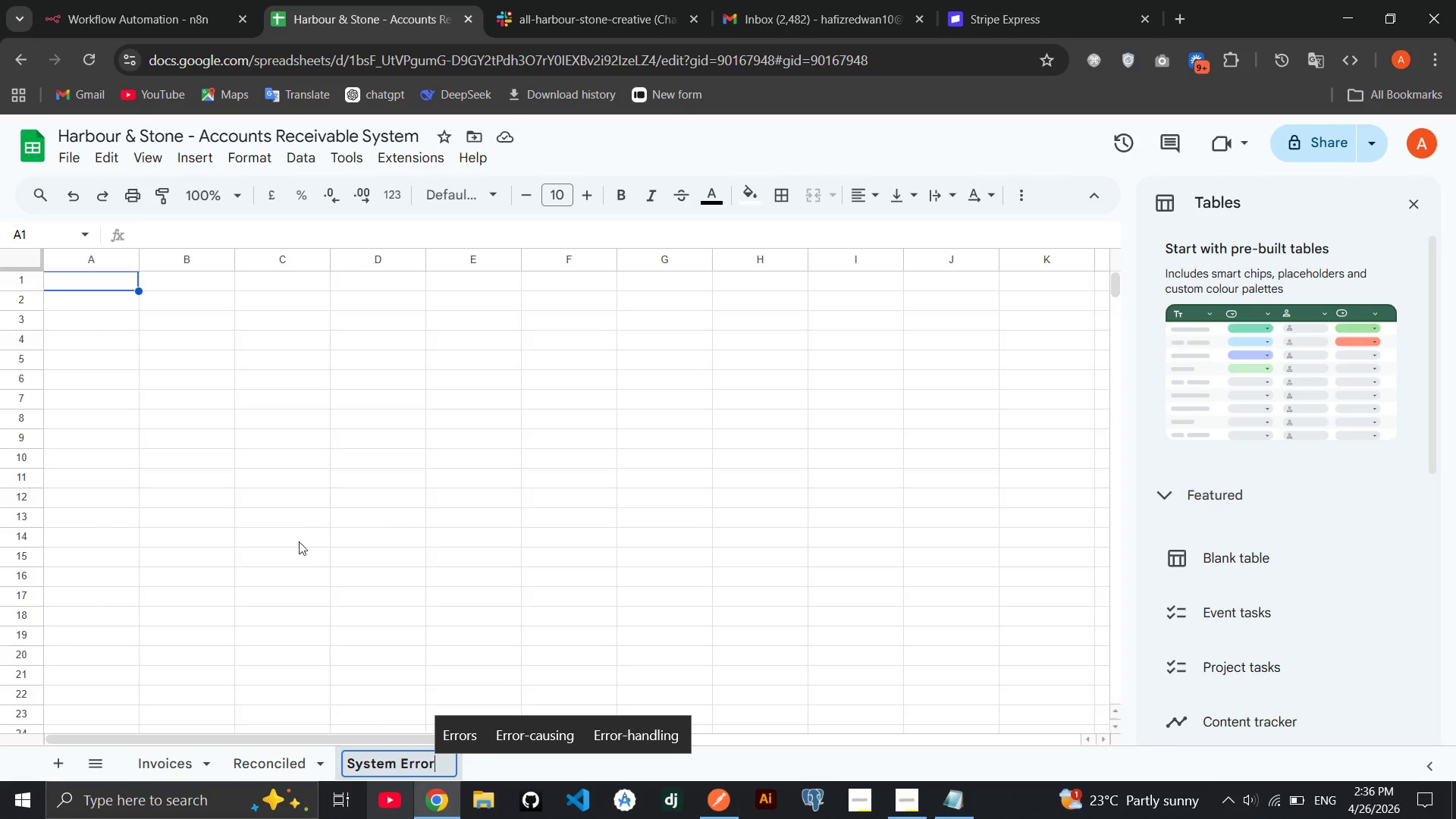 
key(S)
 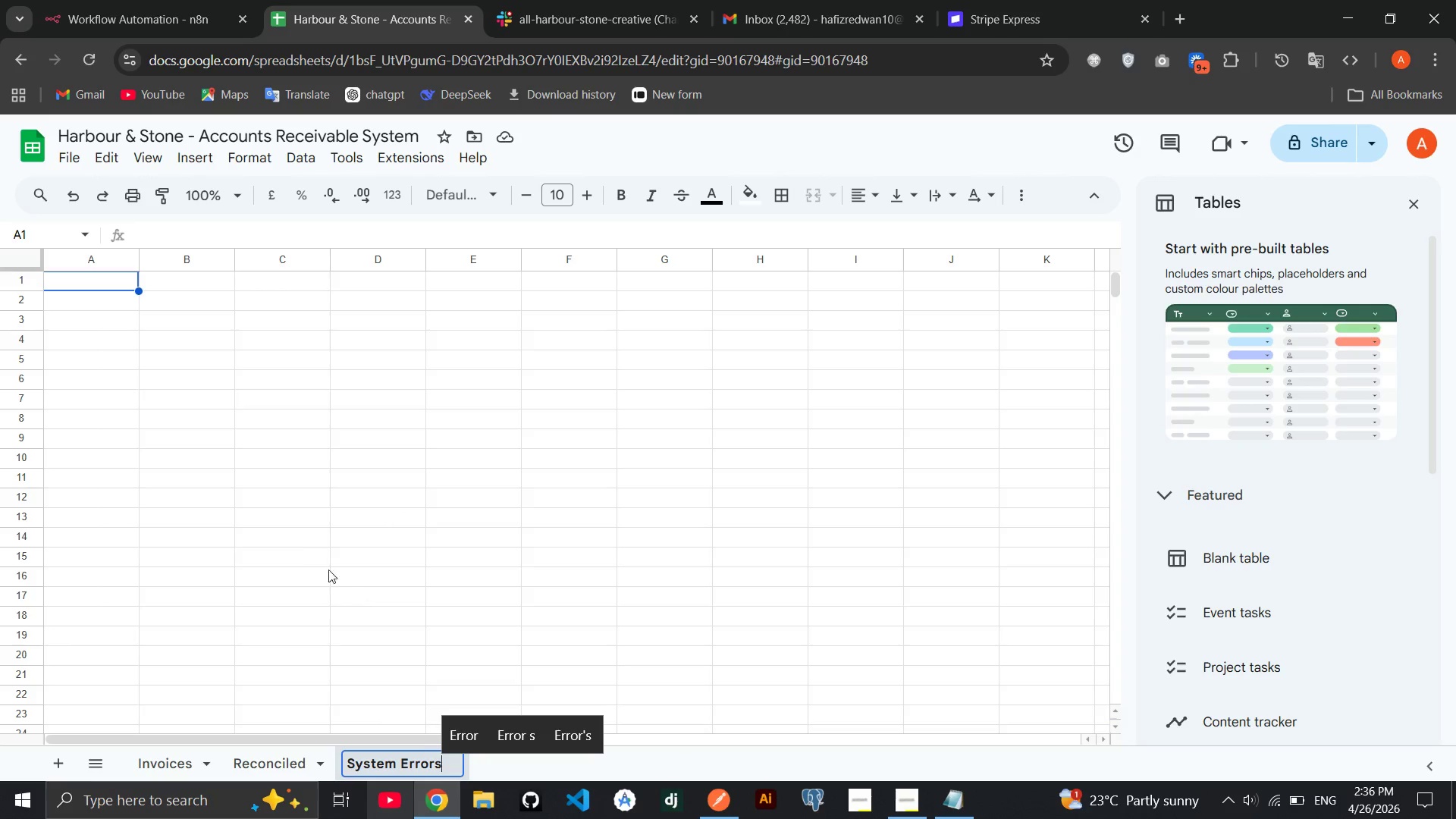 
left_click([295, 546])
 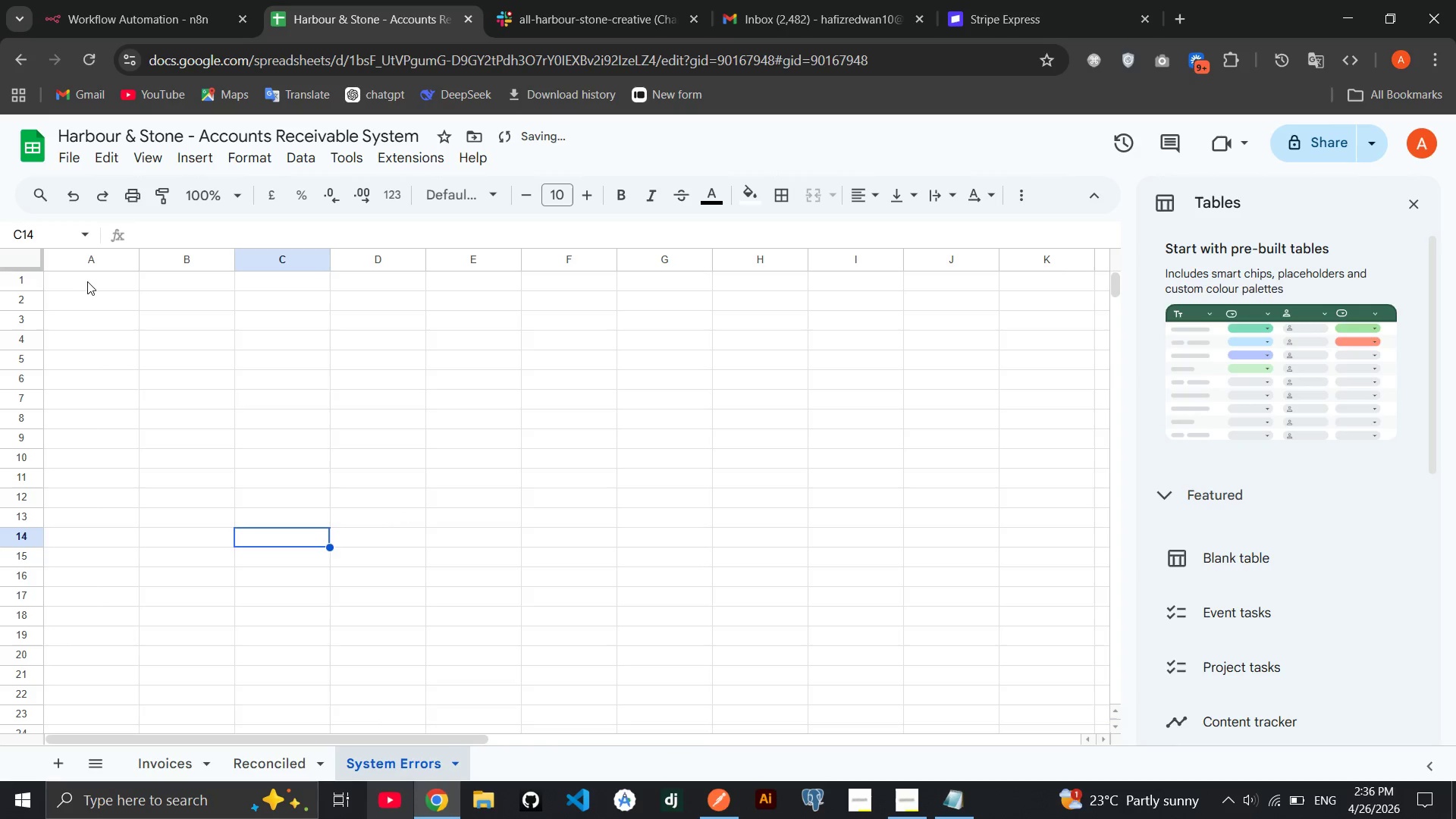 
left_click([81, 281])
 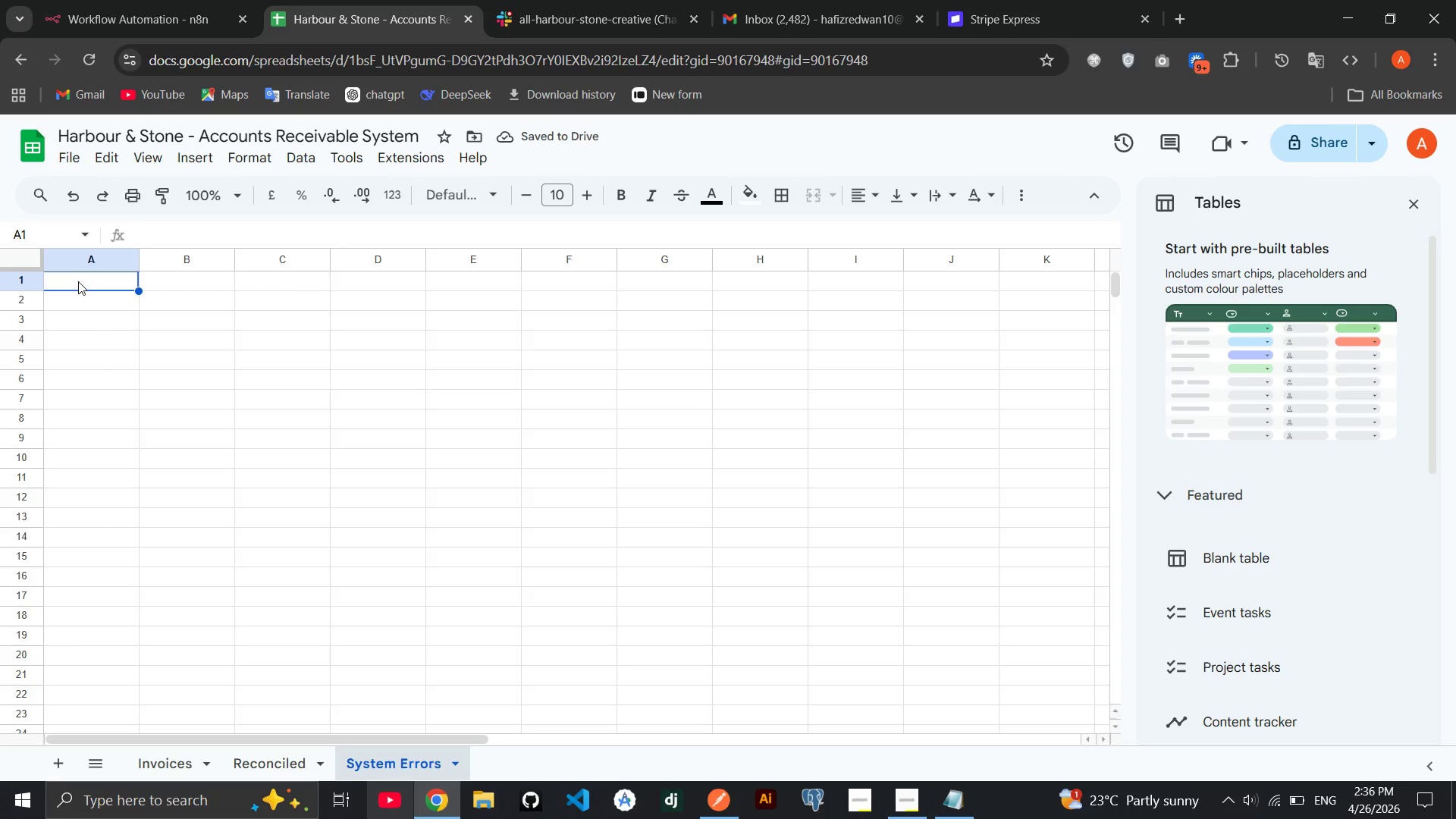 
type(Timestamp)
key(Tab)
type(Errro)
key(Backspace)
key(Backspace)
type(or )
 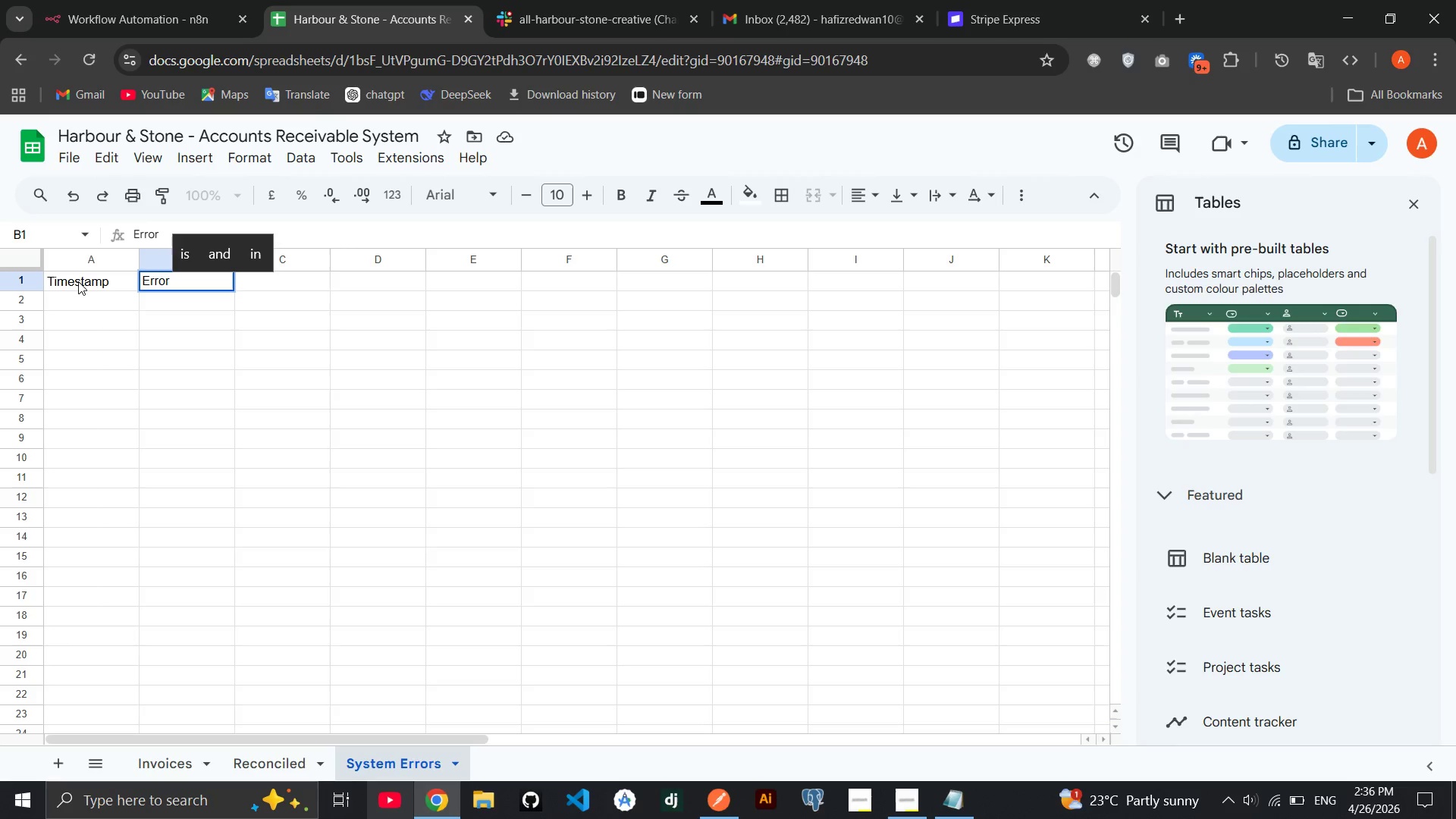 
wait(7.62)
 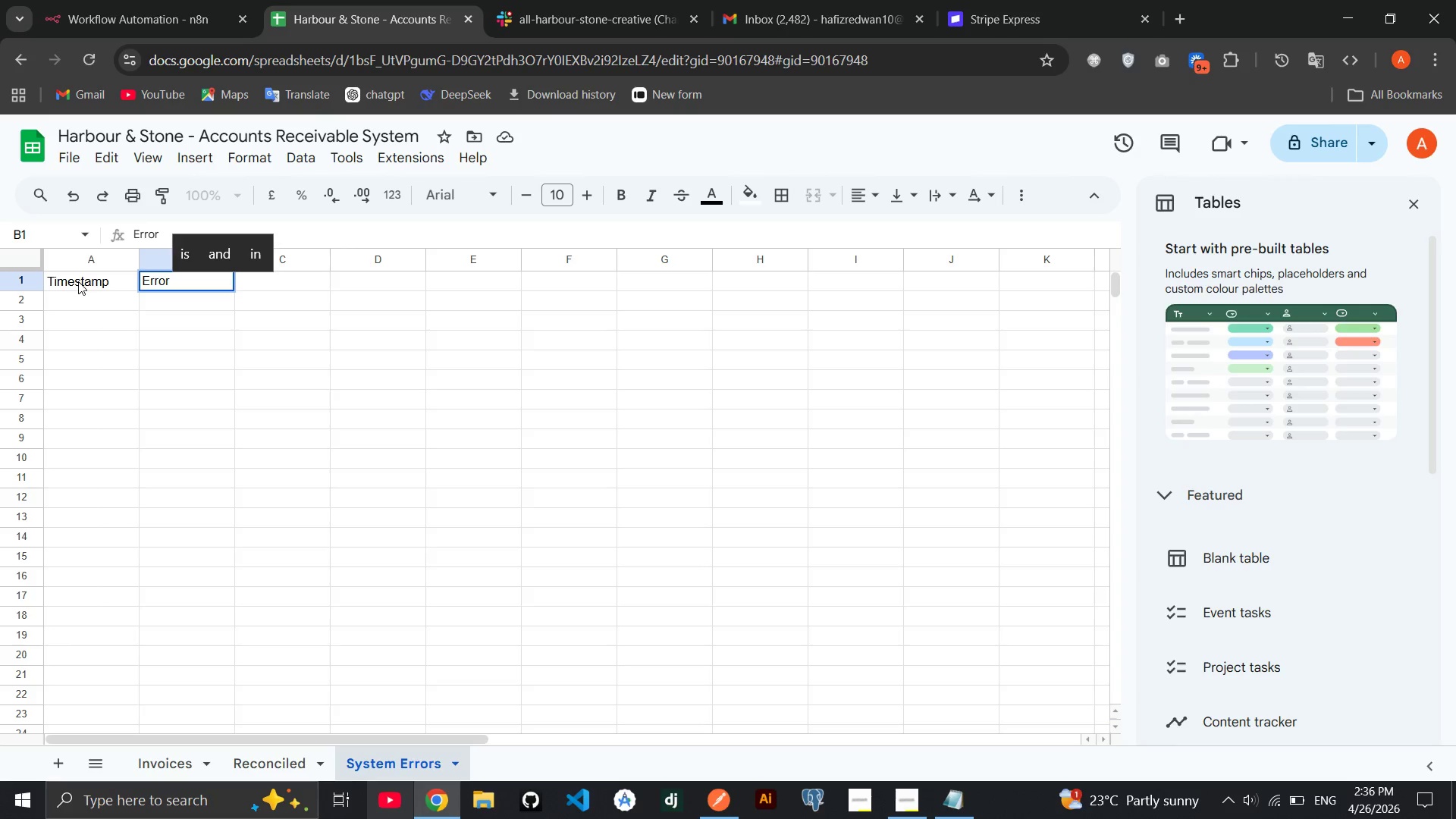 
type(Message)
key(Tab)
 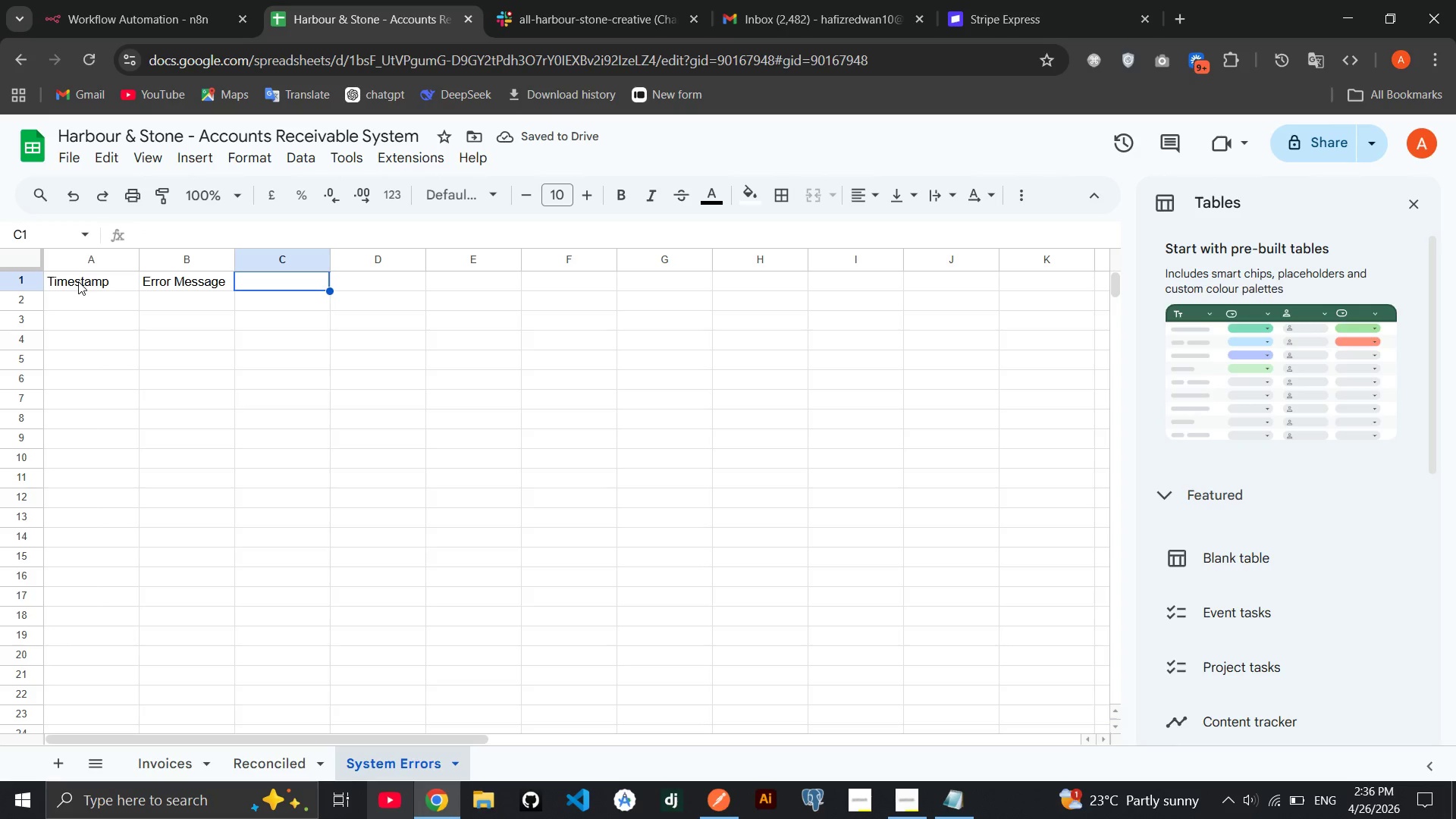 
type(Executin ID)
key(Tab)
type(Node)
 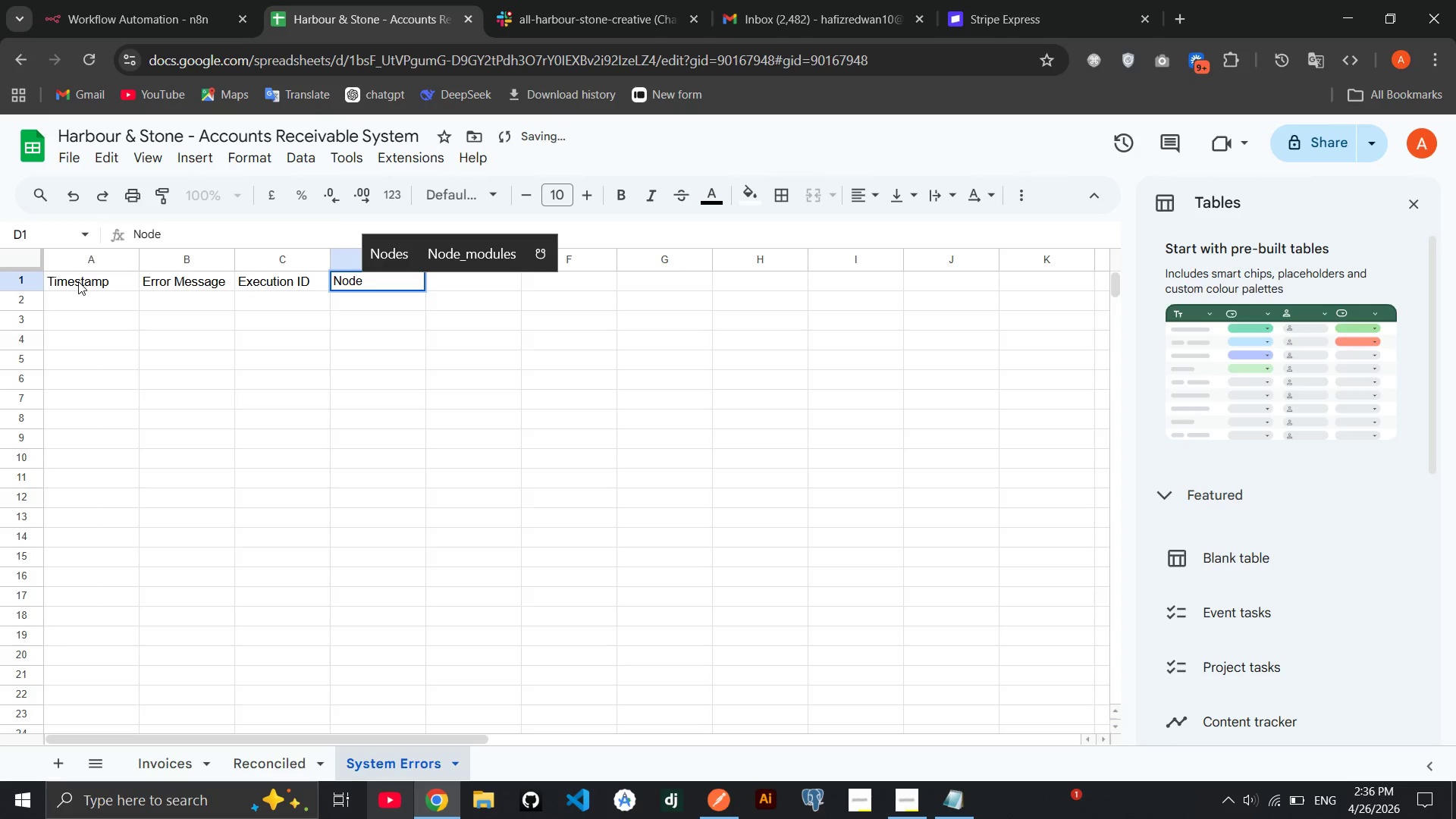 
key(Enter)
 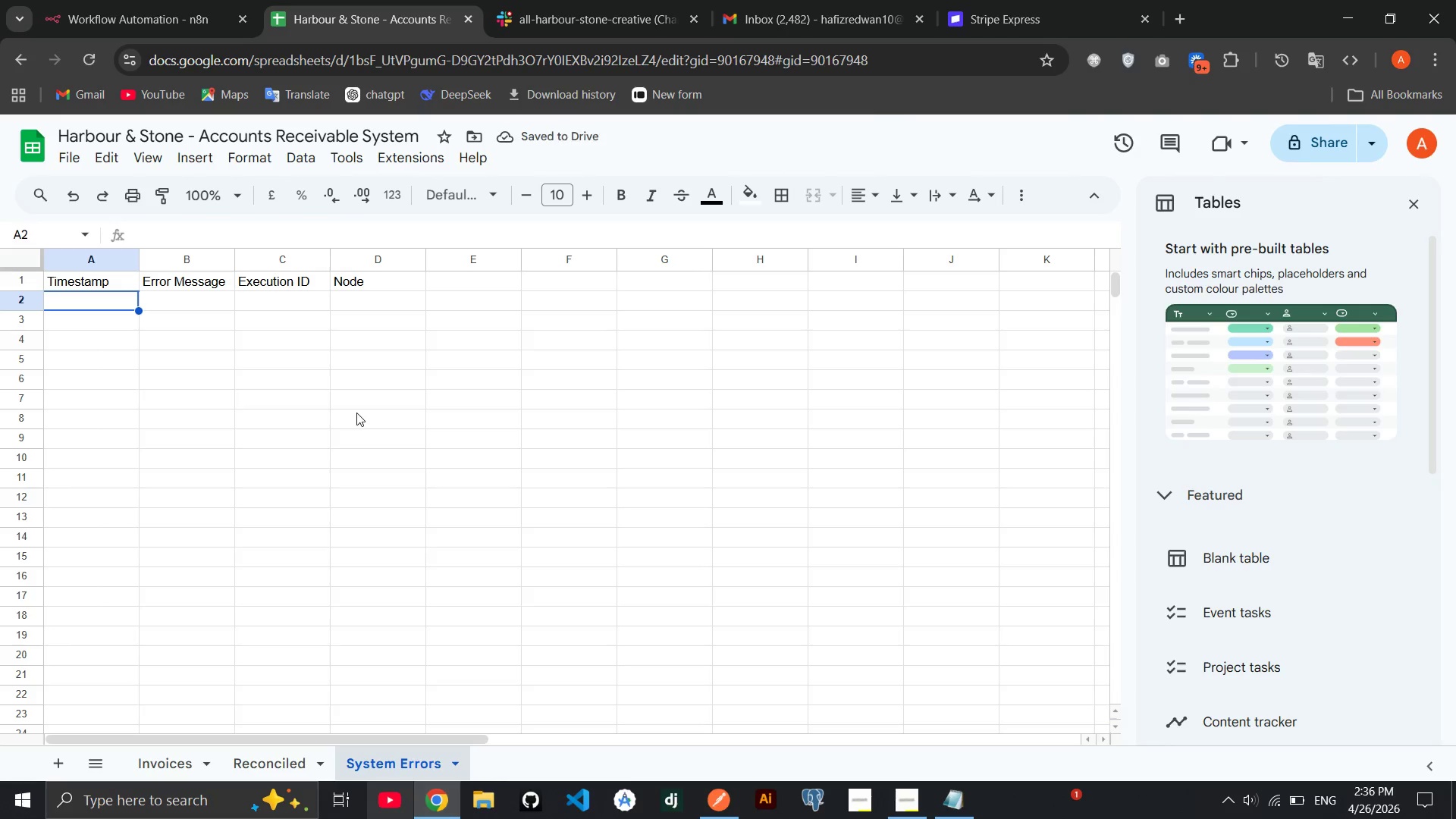 
scroll: coordinate [356, 413], scroll_direction: down, amount: 1.0
 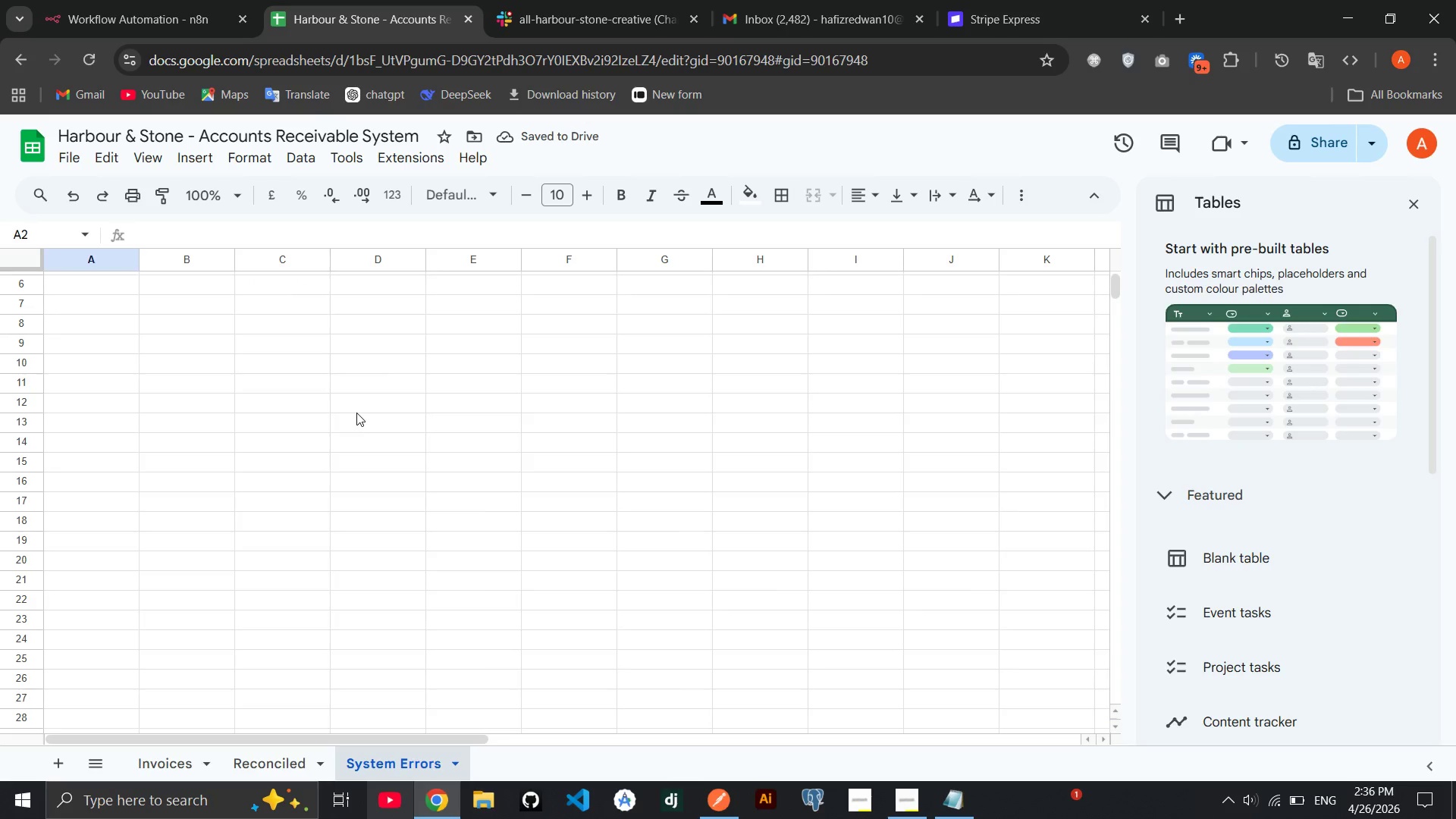 
scroll: coordinate [356, 413], scroll_direction: up, amount: 2.0
 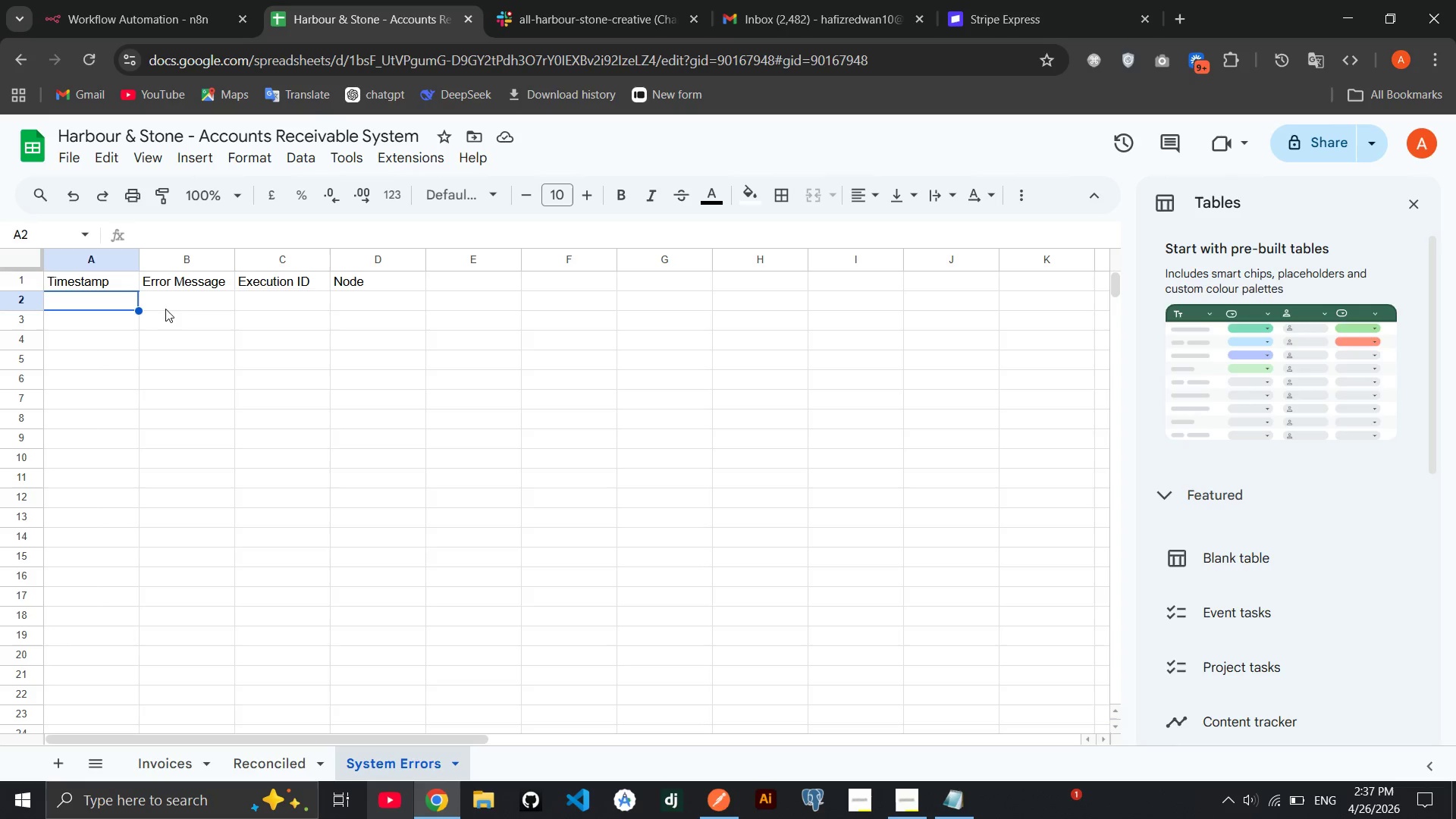 
double_click([220, 308])
 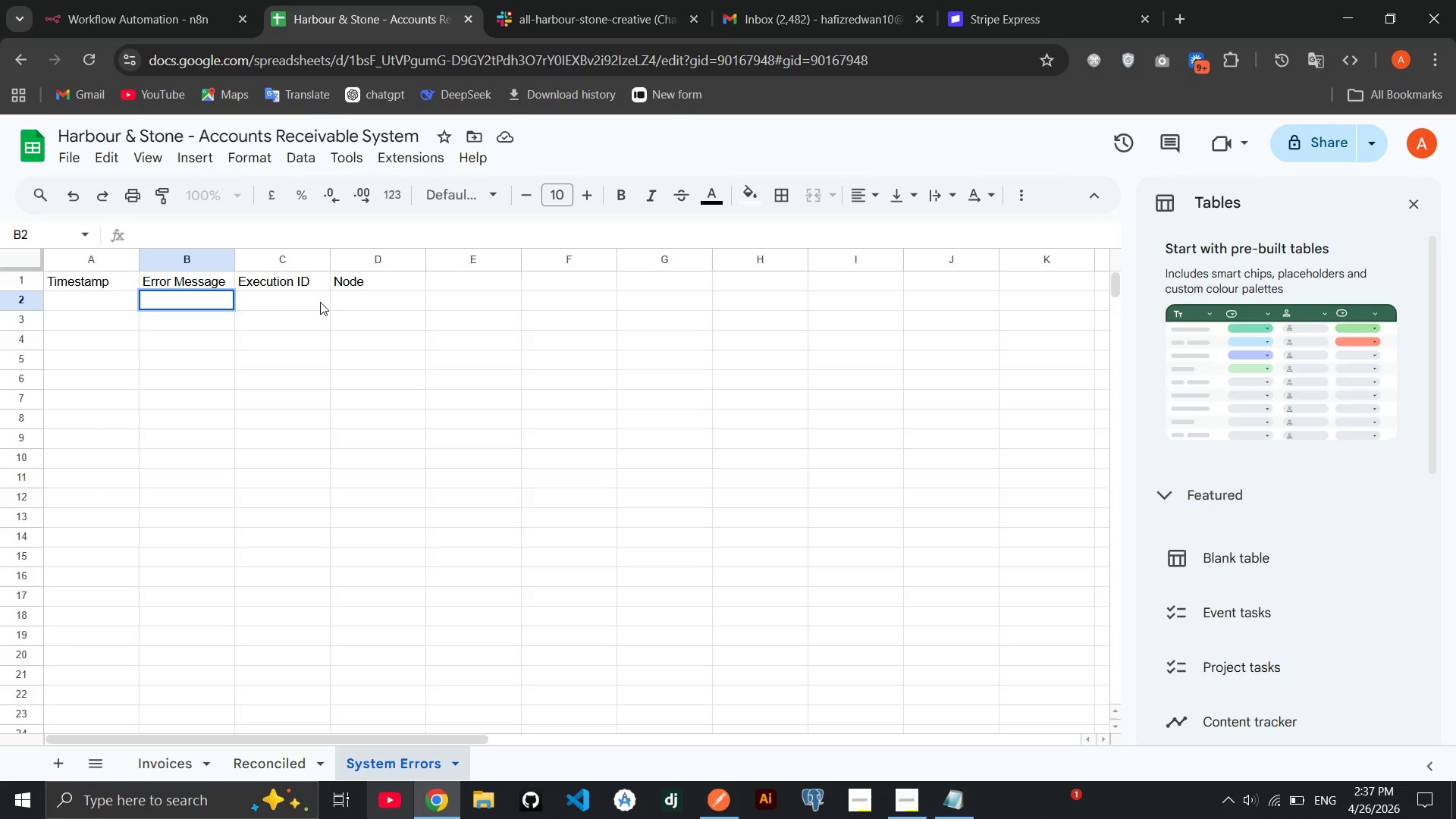 
left_click([309, 309])
 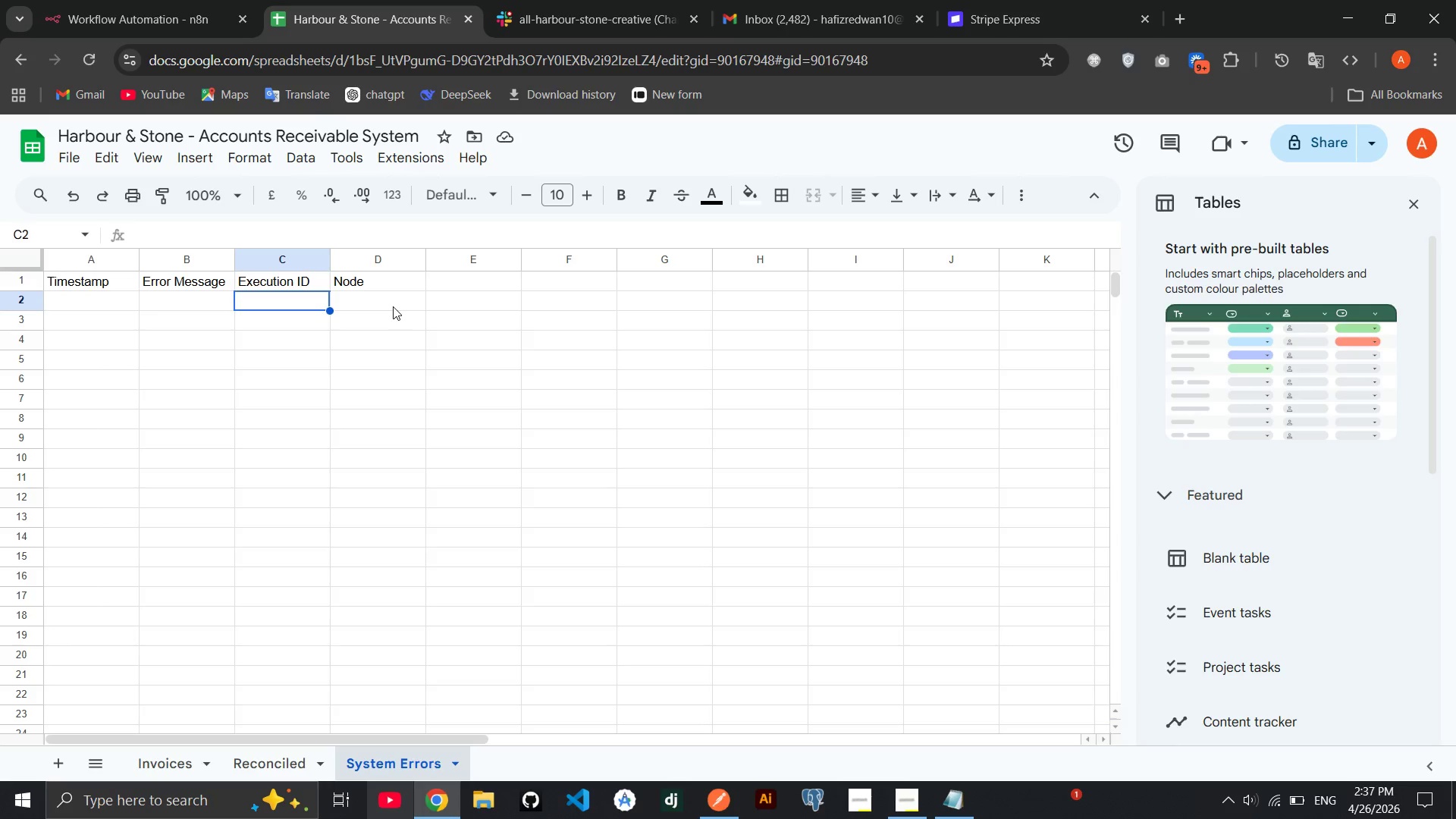 
left_click([393, 305])
 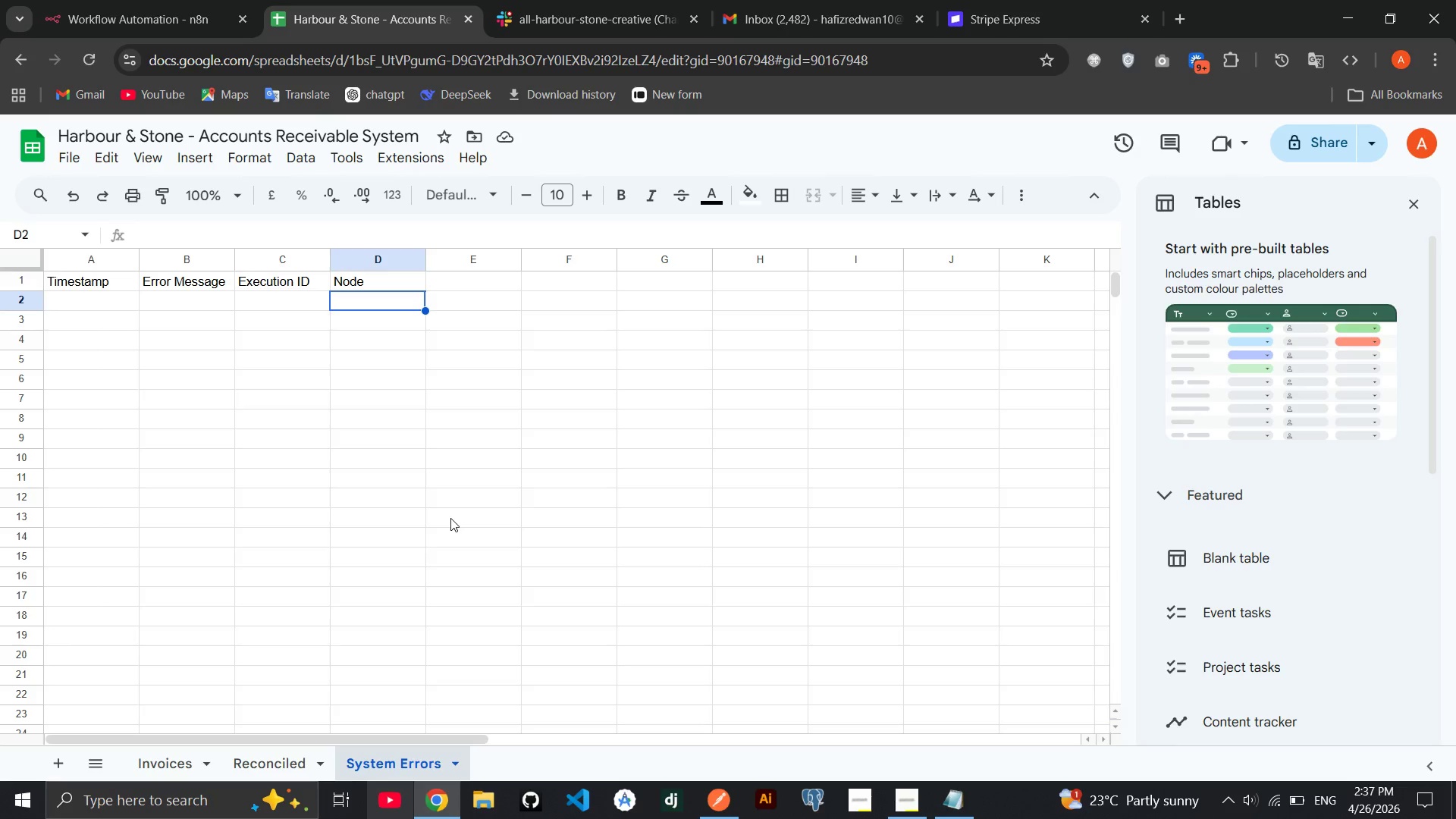 
wait(11.7)
 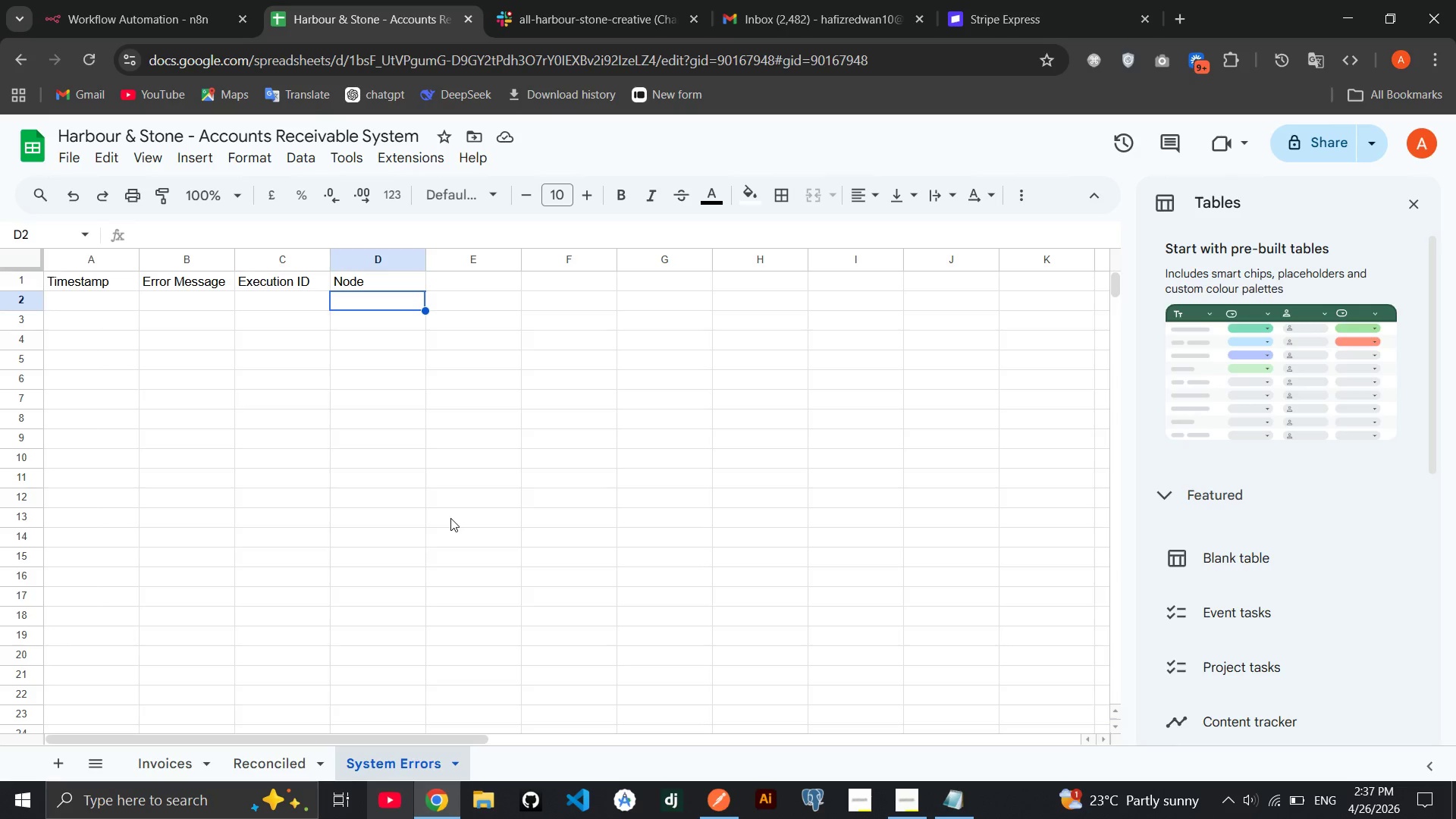 
left_click([545, 11])
 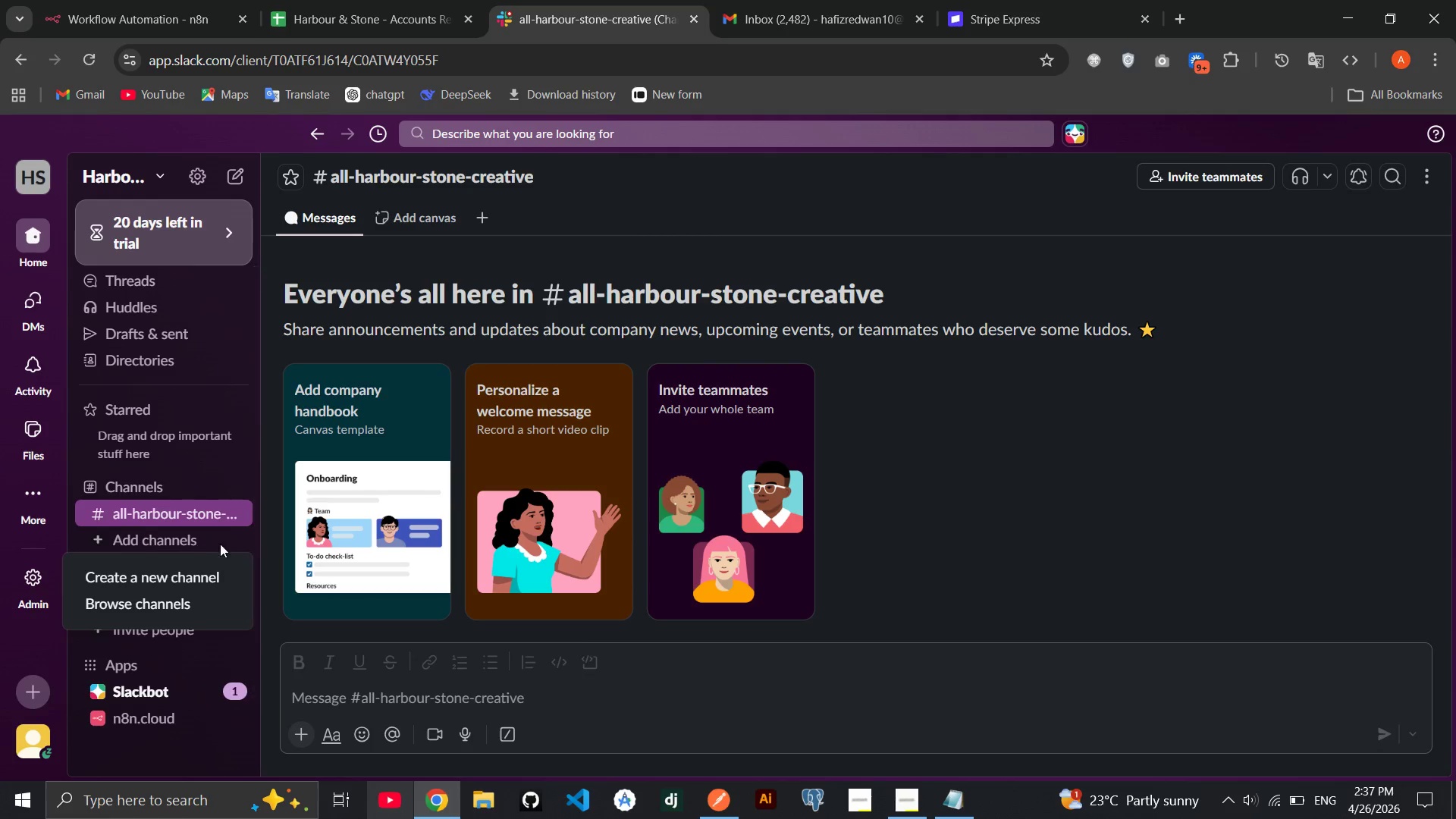 
left_click([180, 581])
 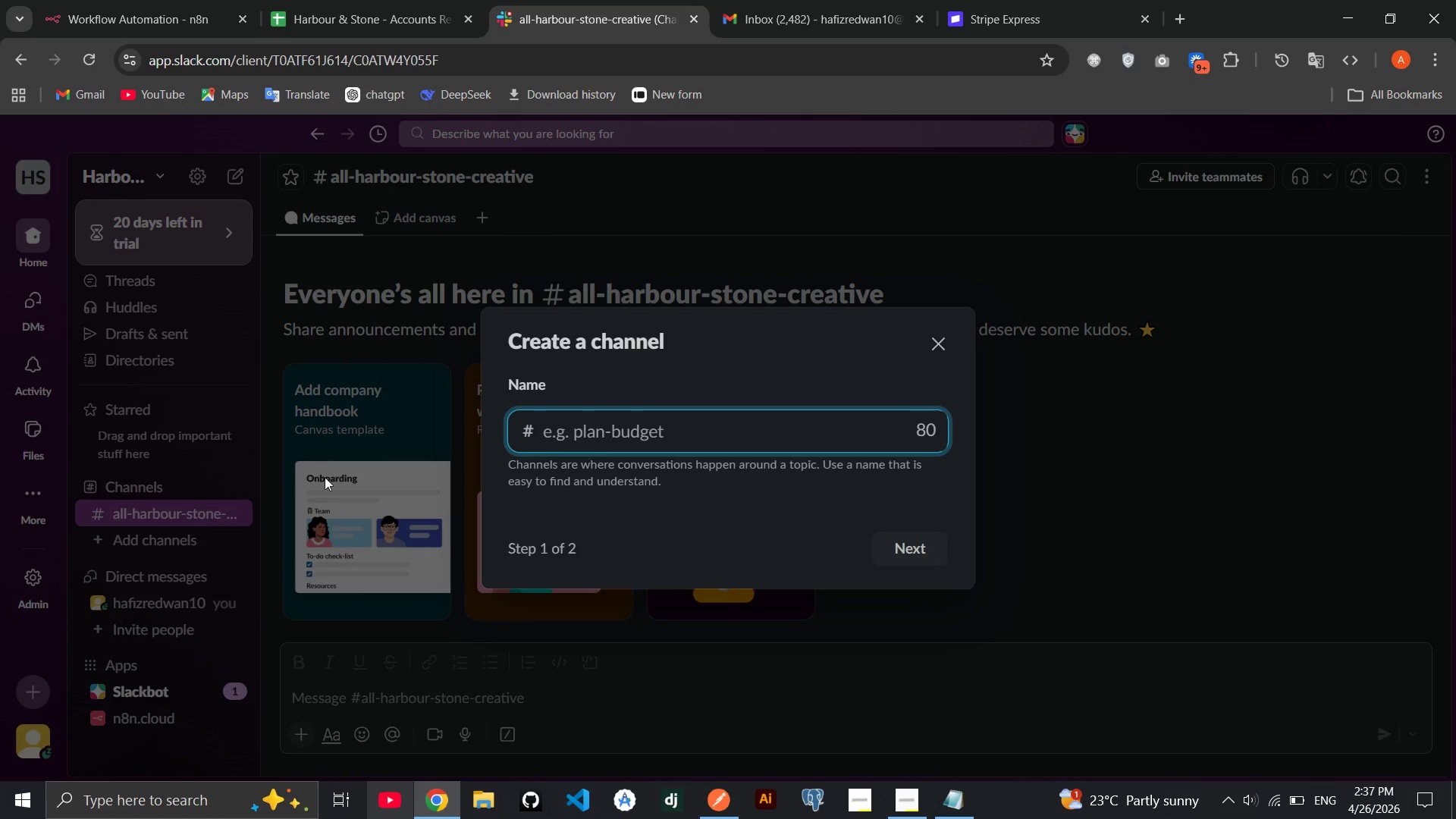 
double_click([607, 428])
 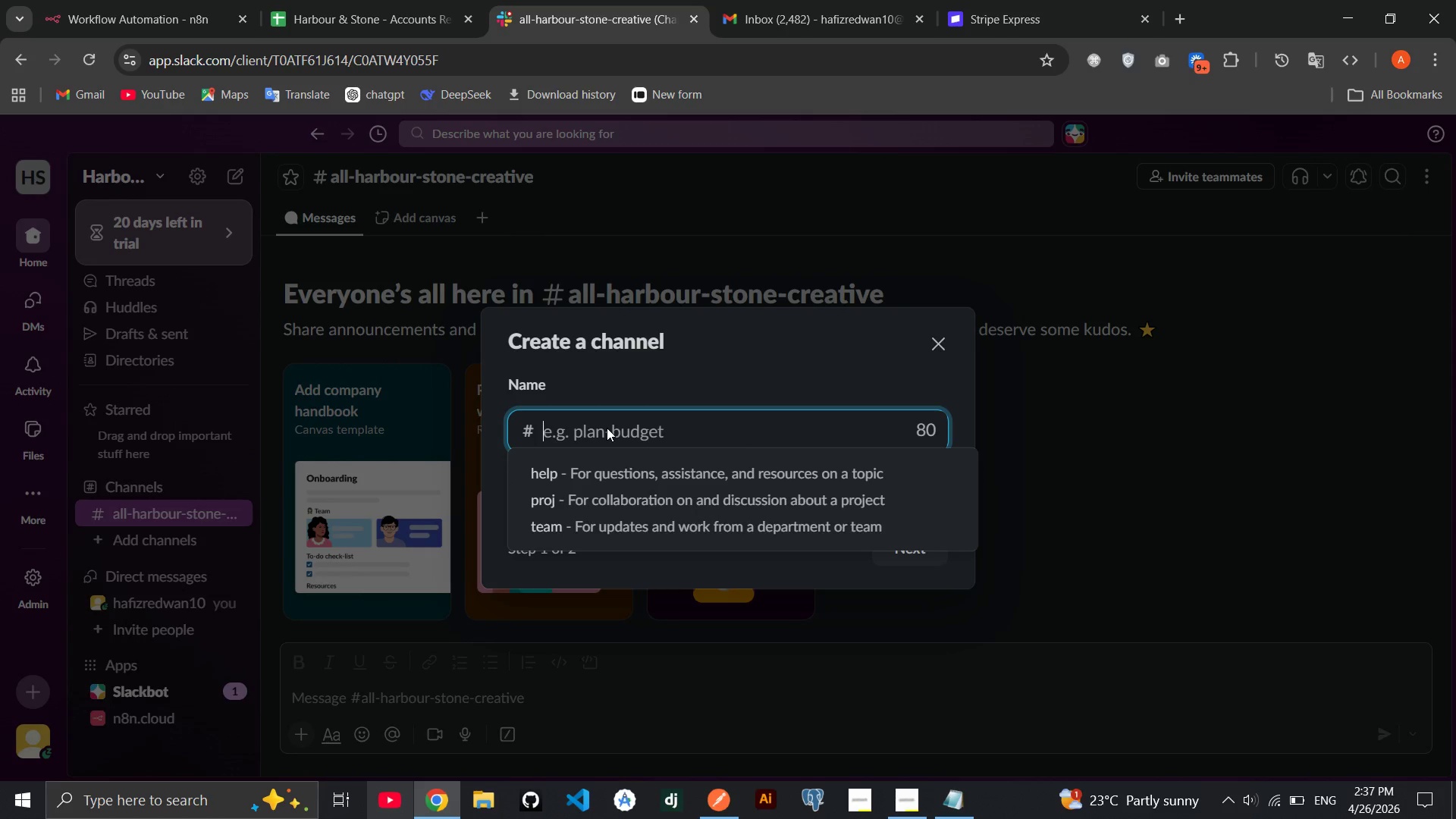 
type(accounts-receiveable)
 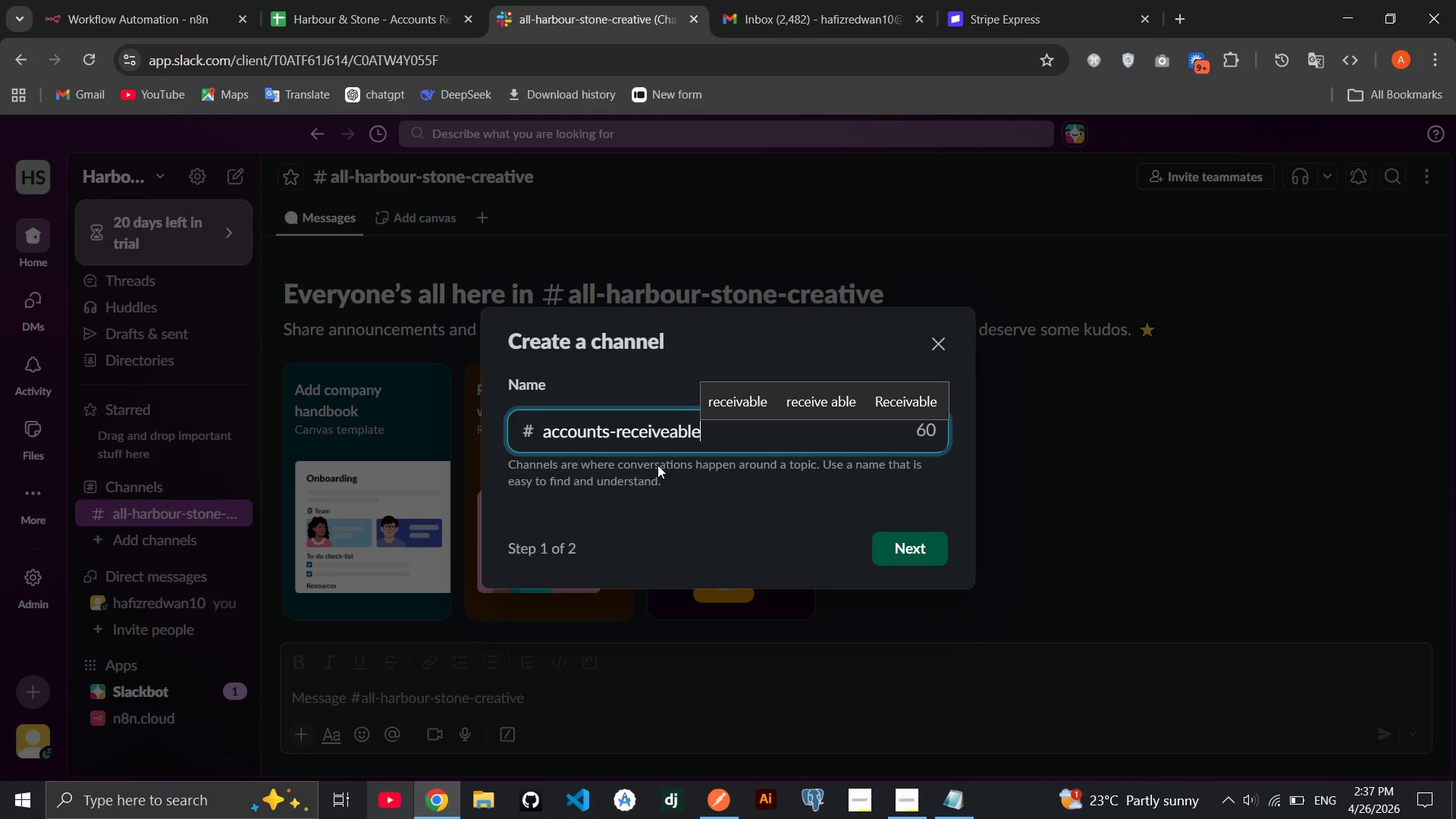 
wait(8.28)
 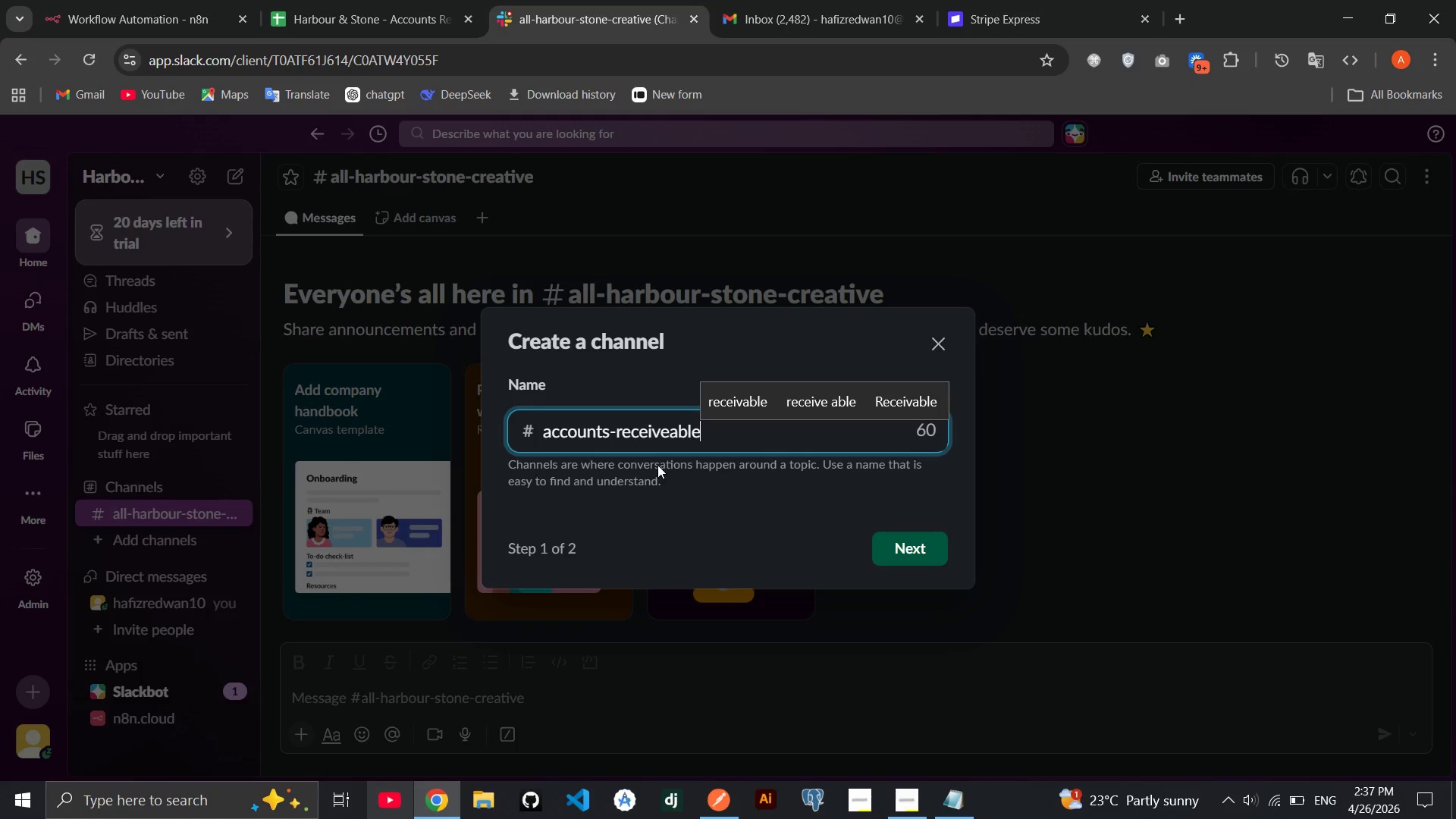 
key(ArrowLeft)
 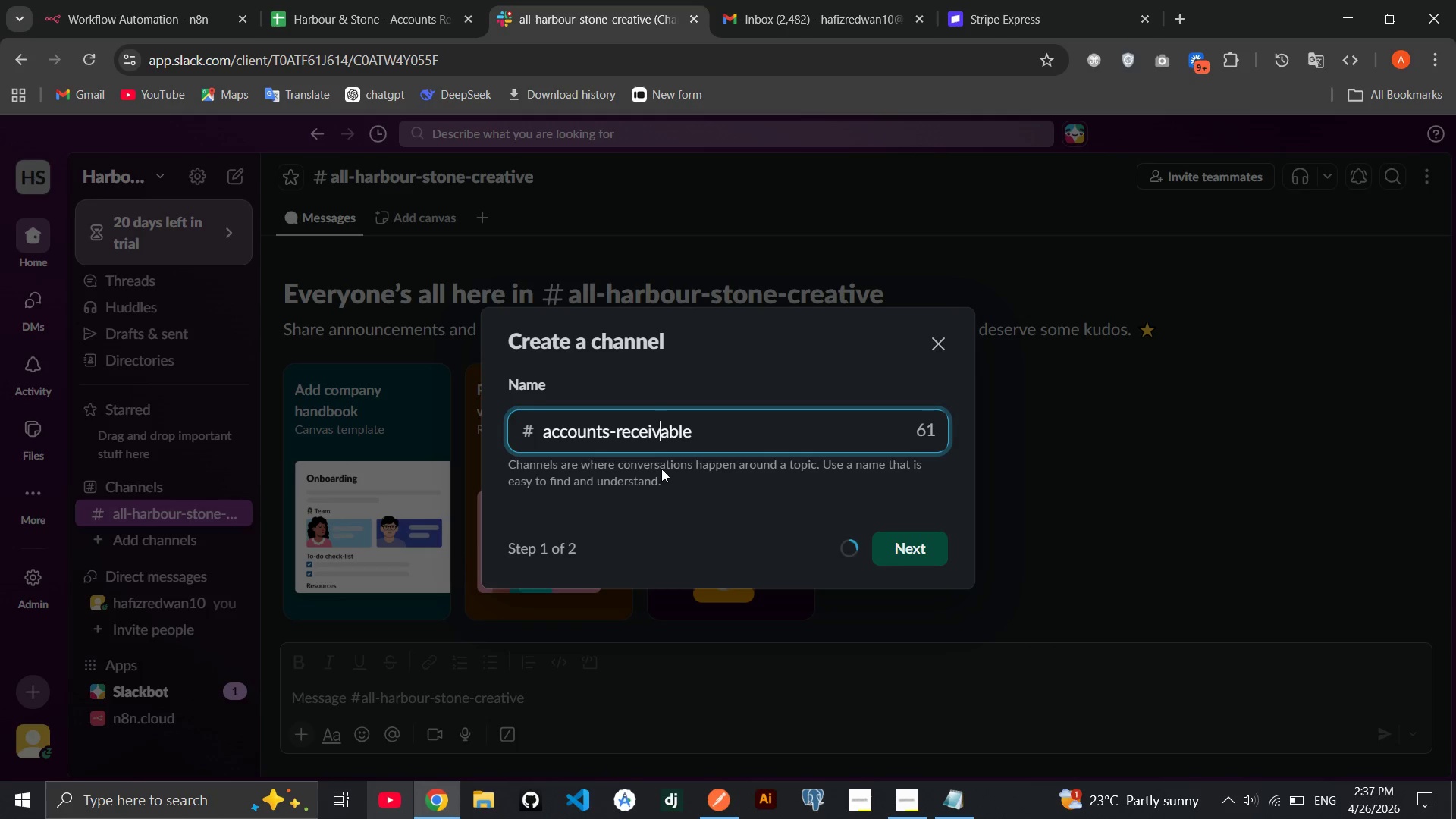 
key(Backspace)
 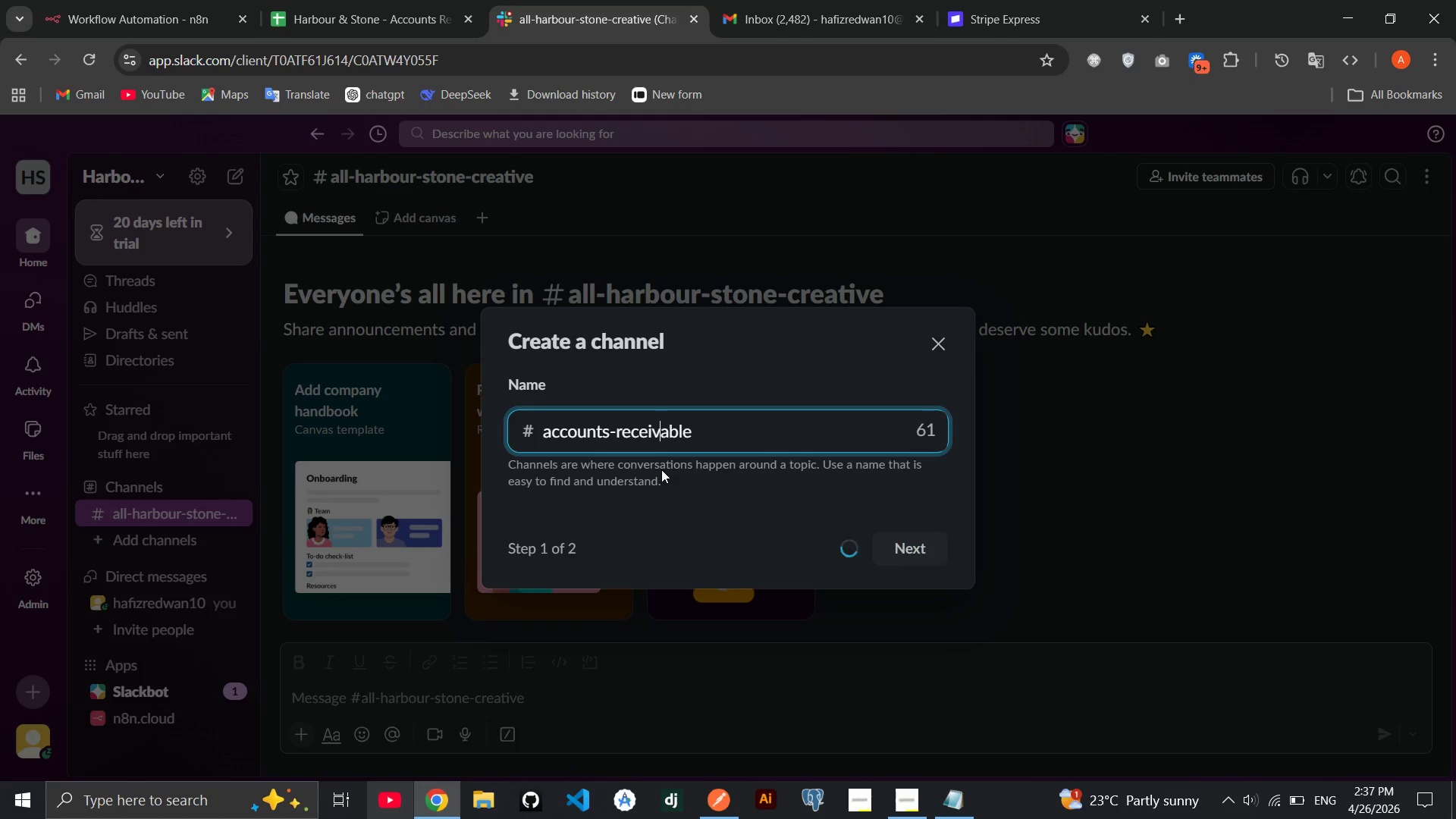 
key(End)
 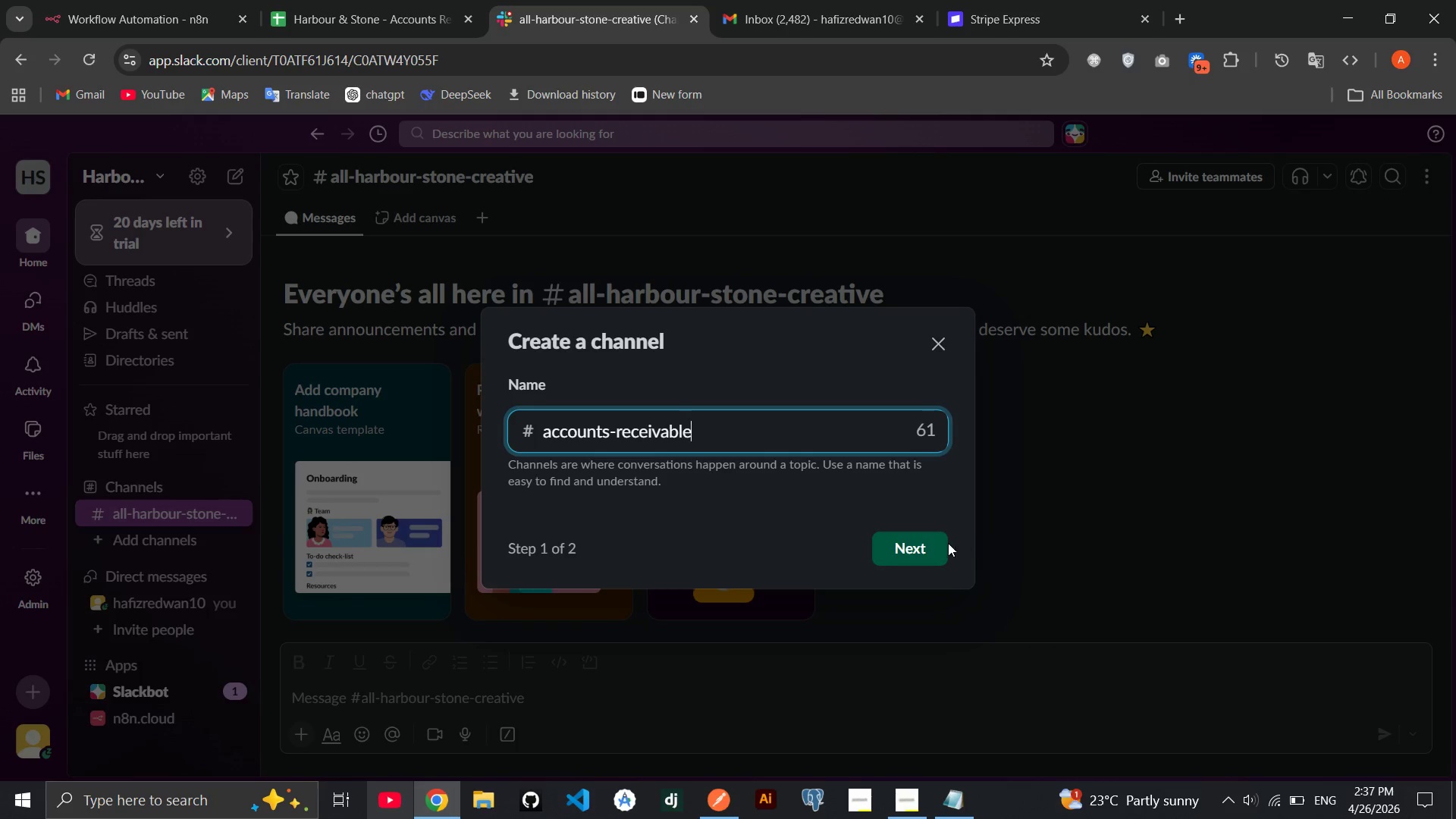 
left_click([940, 543])
 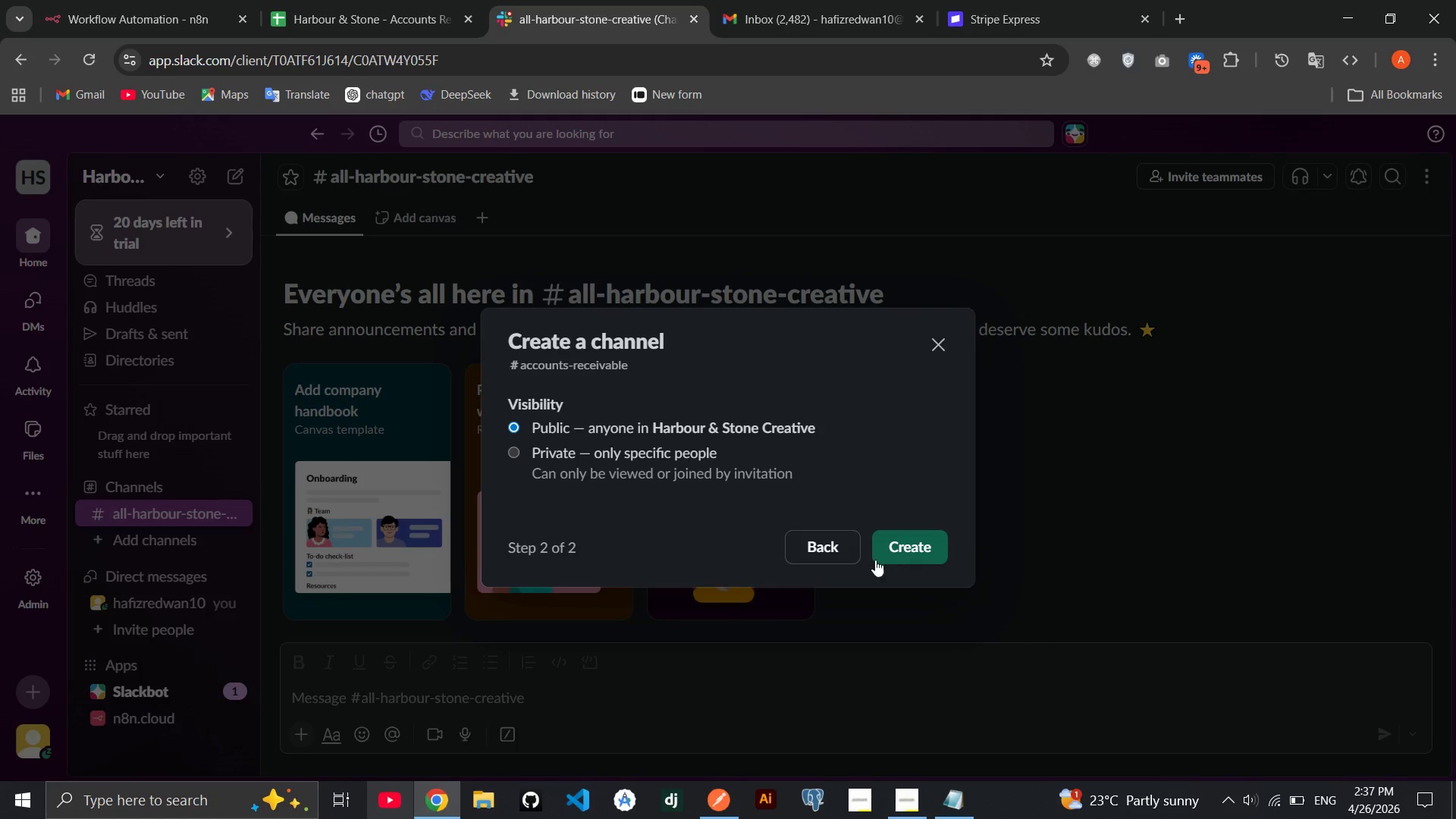 
left_click([927, 540])
 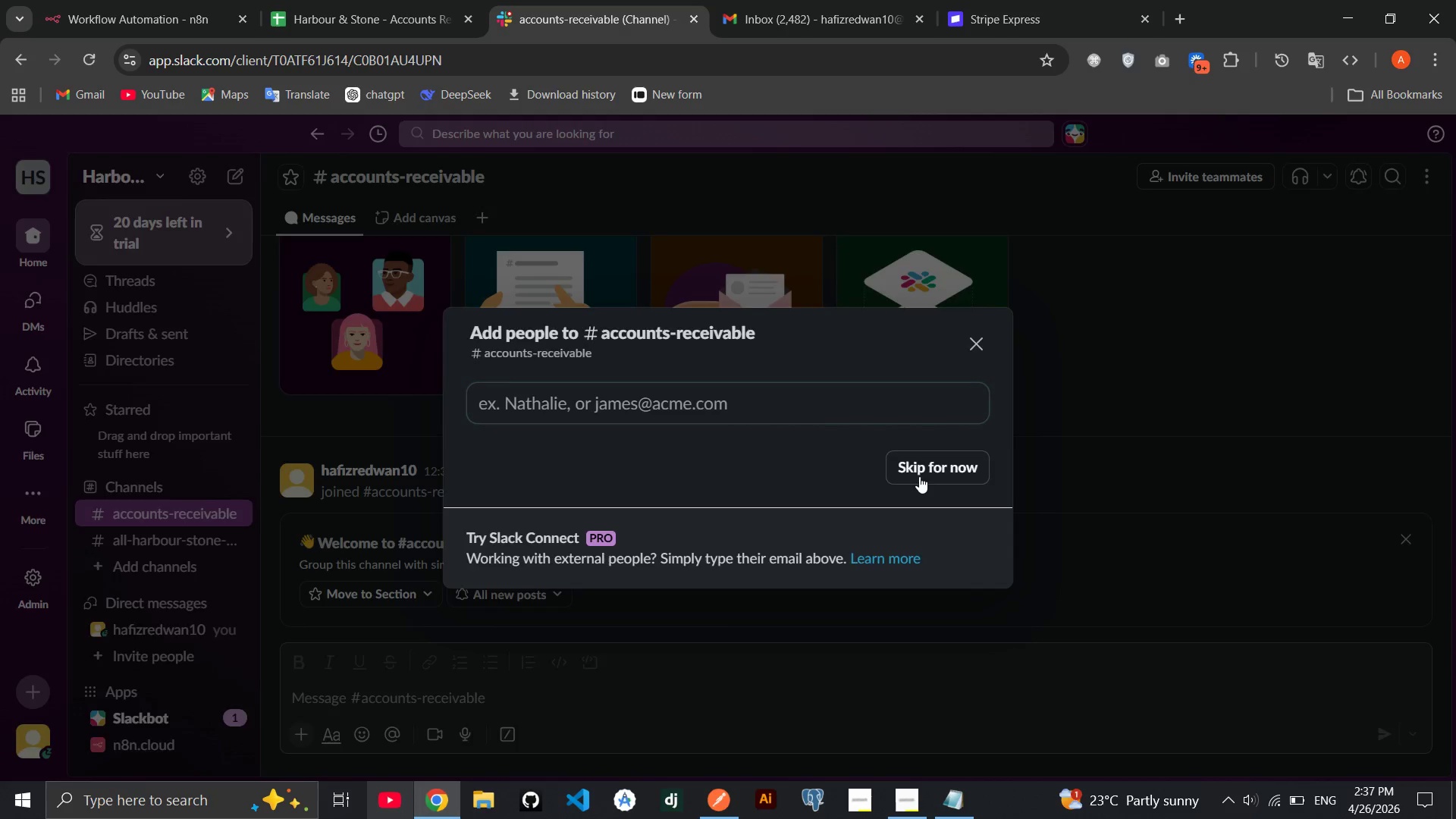 
wait(6.72)
 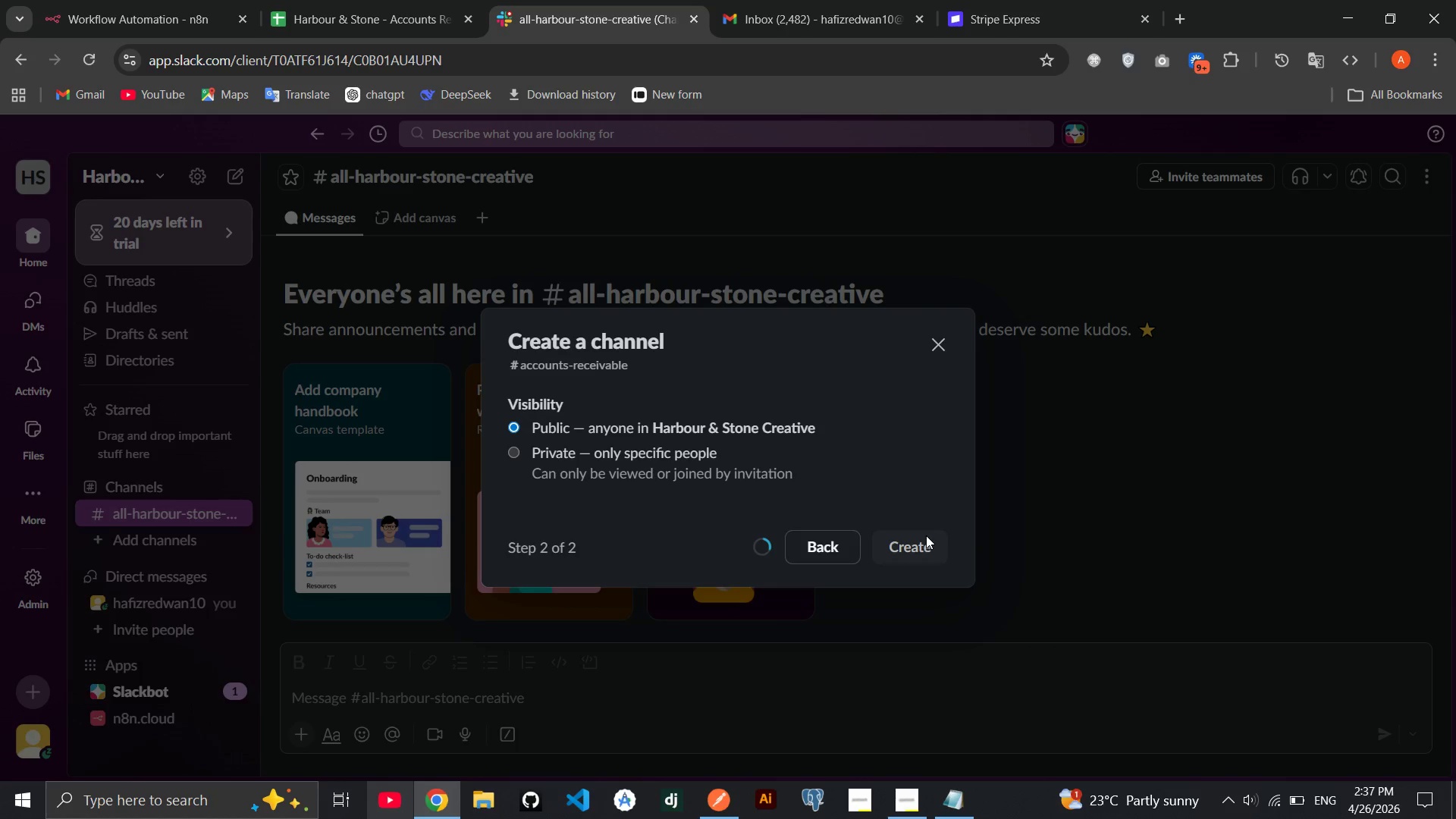 
scroll: coordinate [627, 487], scroll_direction: down, amount: 1.0
 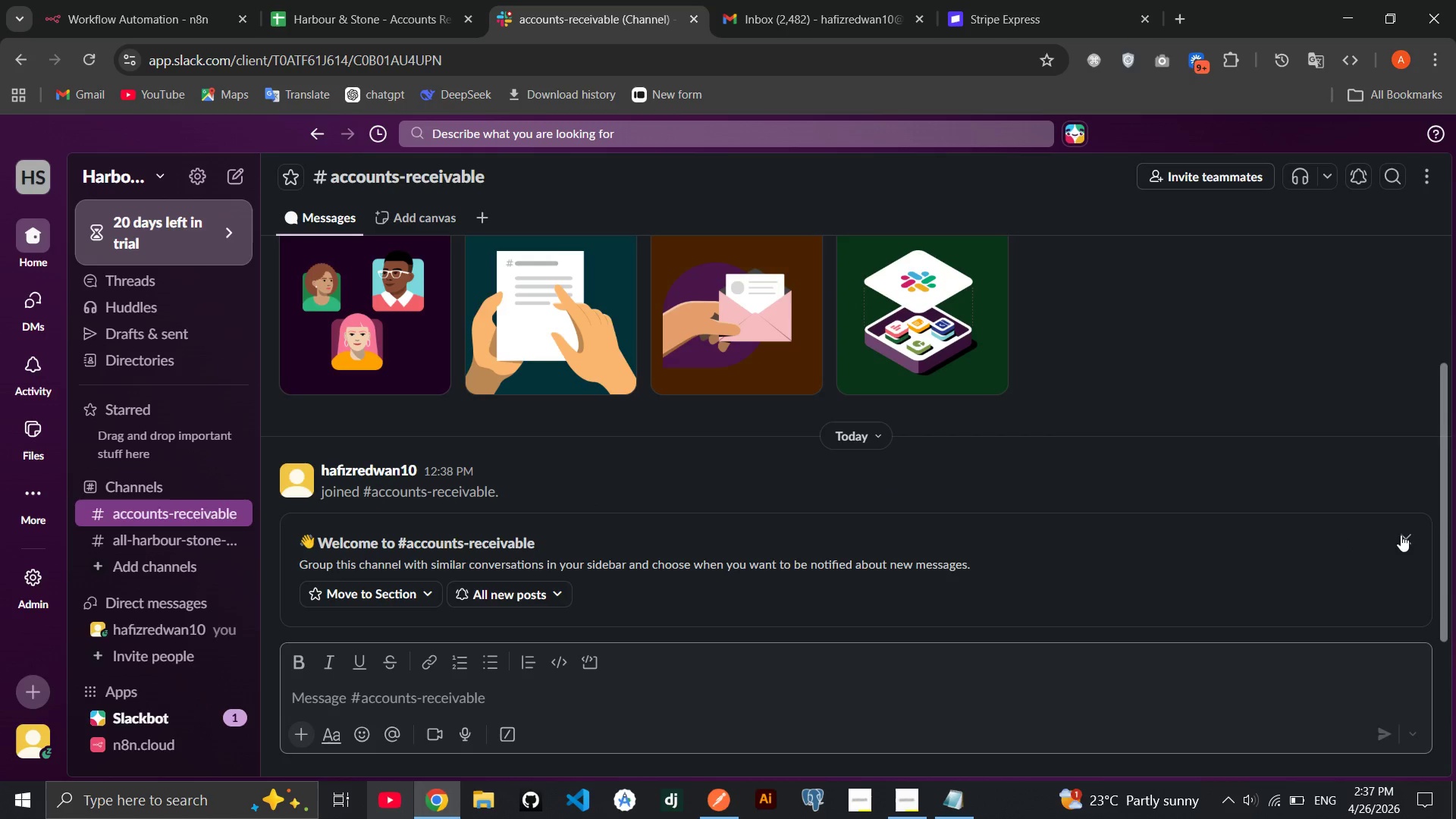 
left_click([1406, 535])
 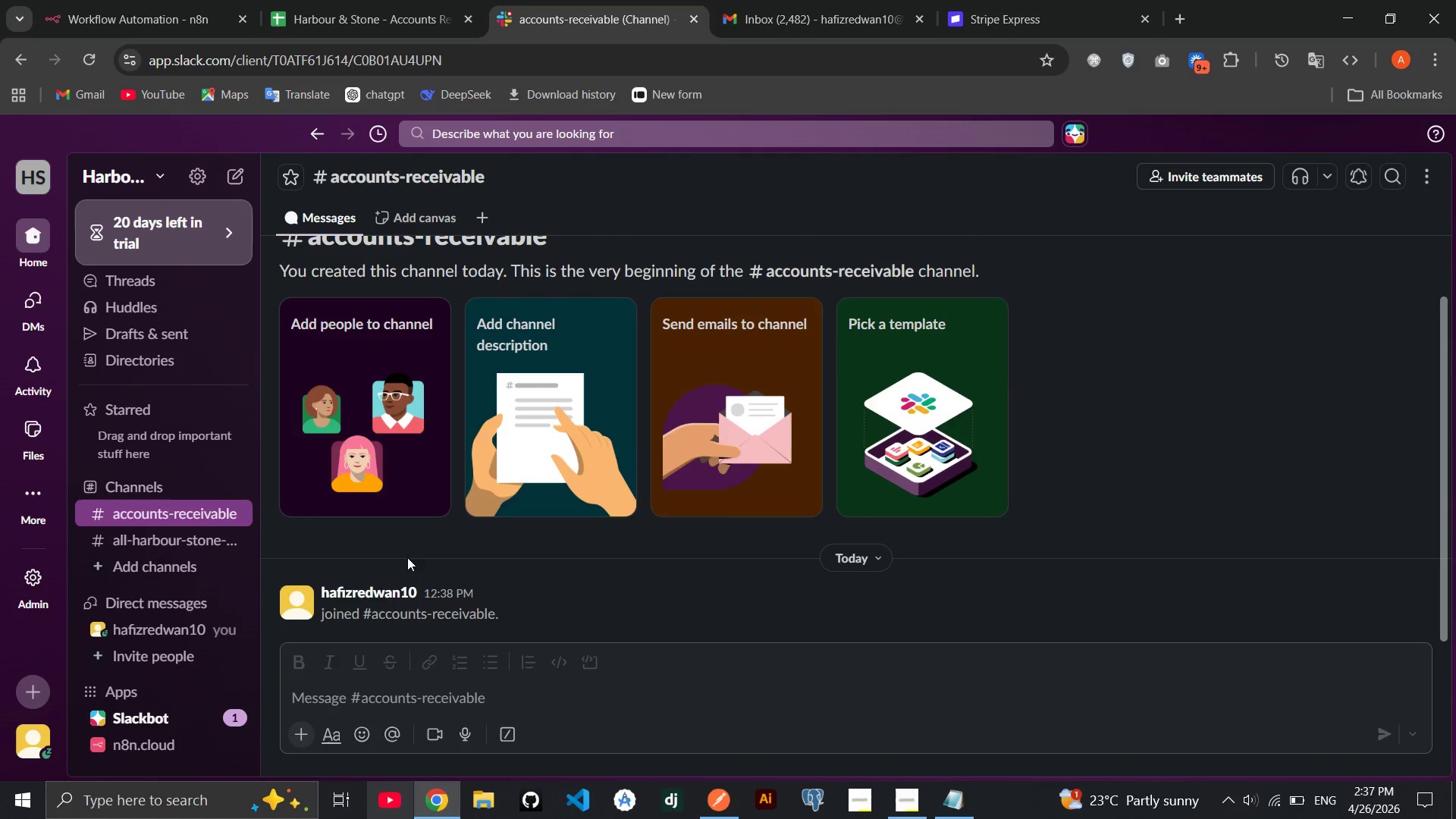 
scroll: coordinate [428, 532], scroll_direction: down, amount: 2.0
 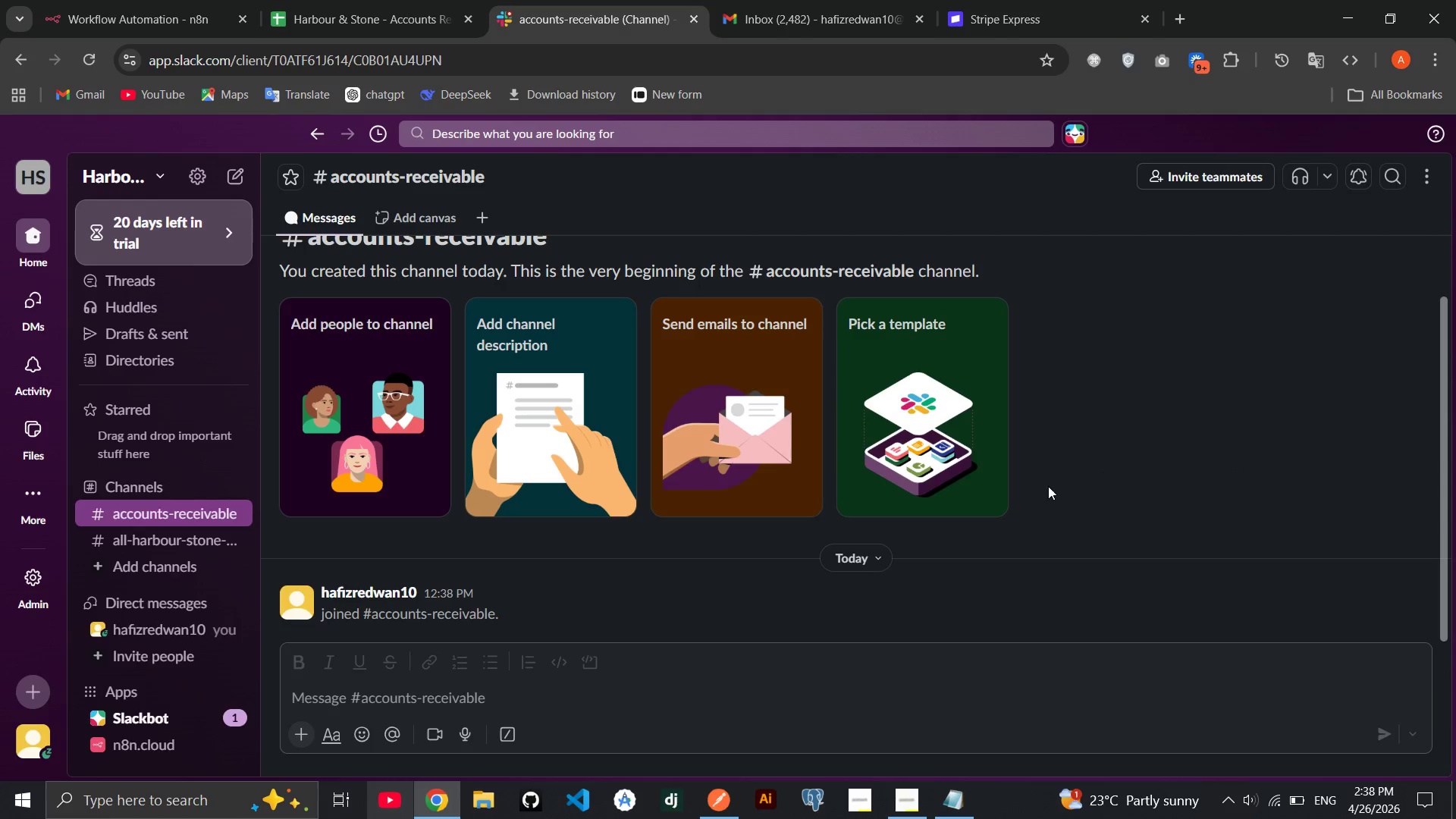 
left_click([191, 557])
 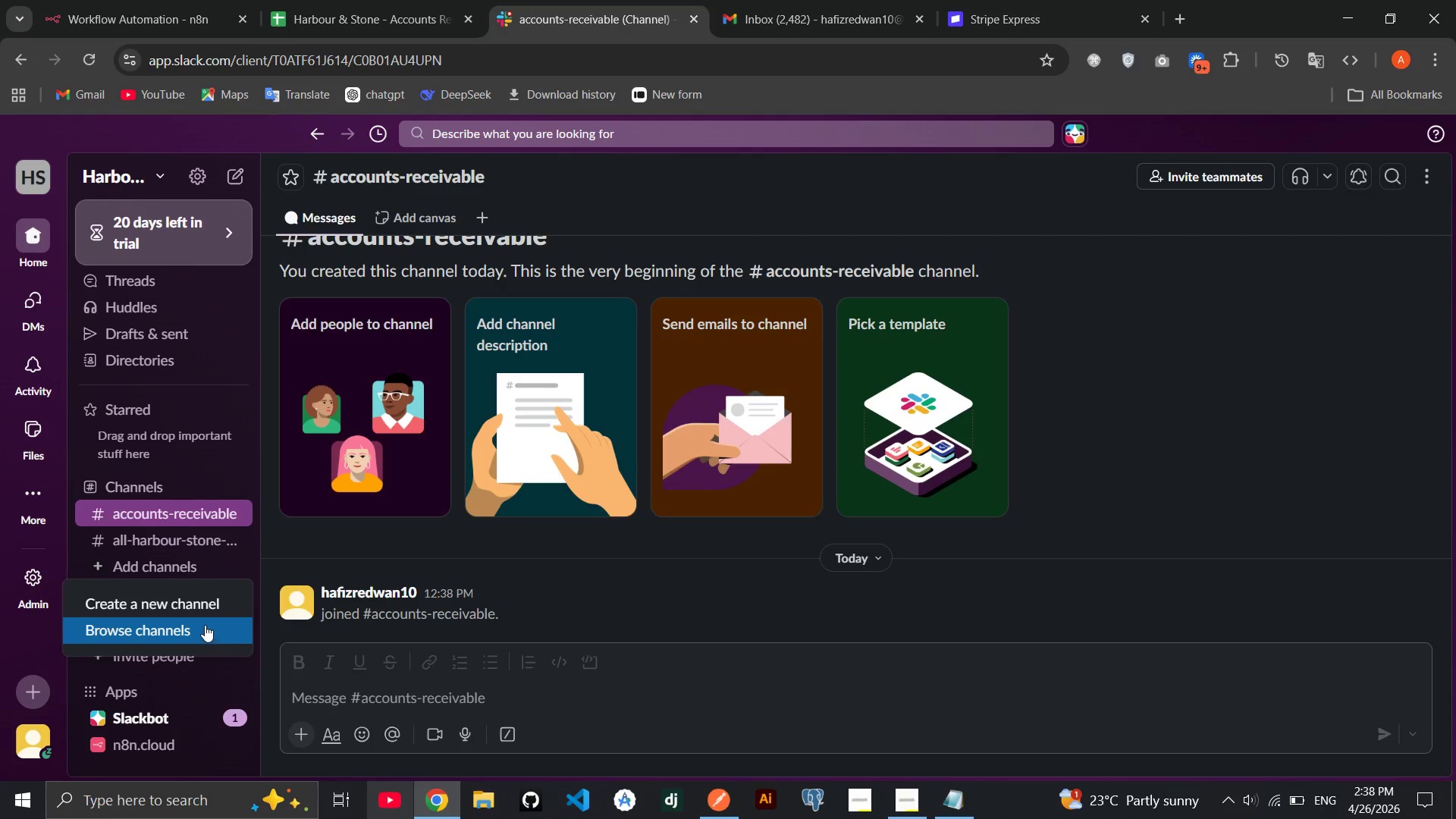 
left_click([204, 601])
 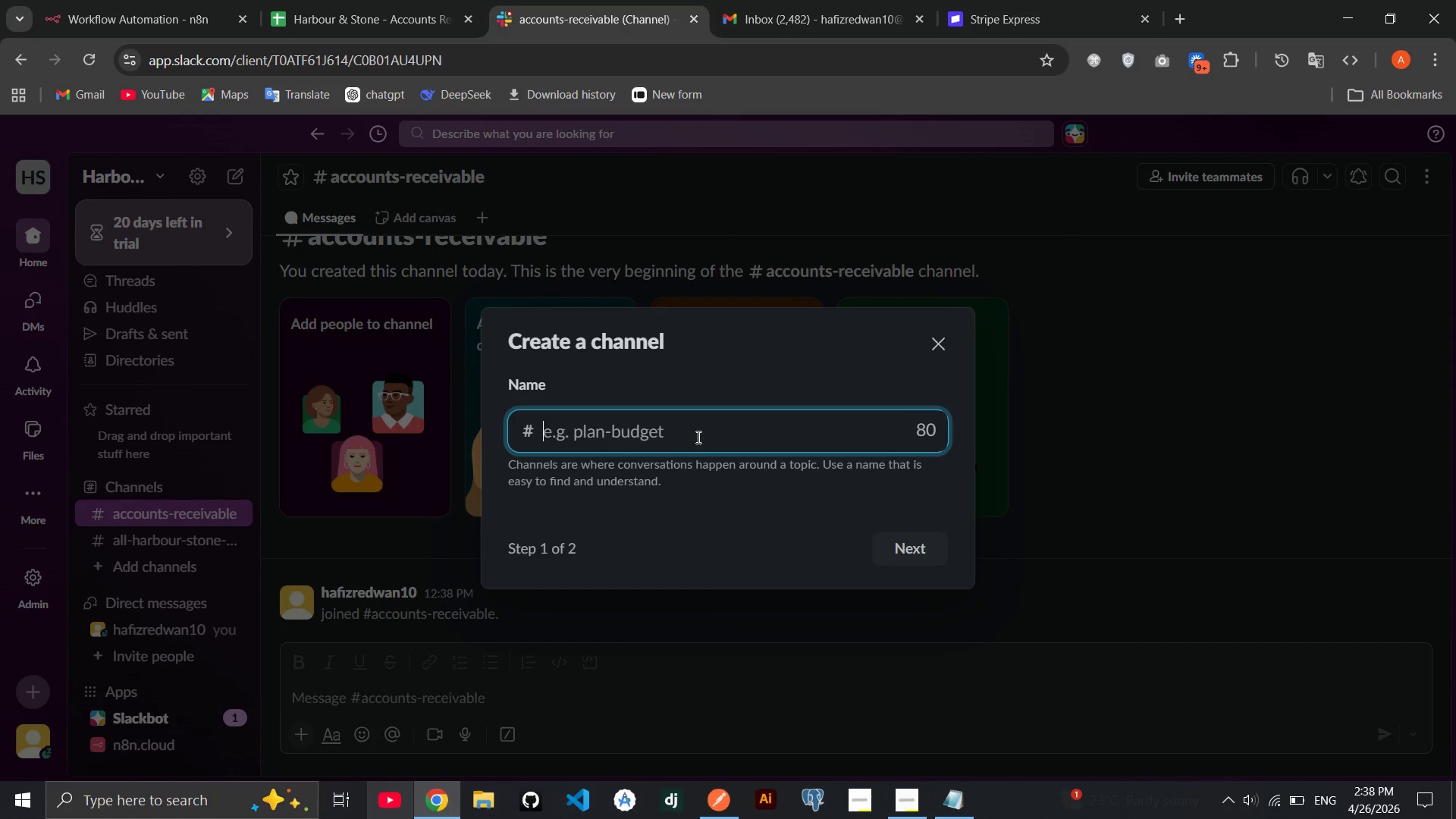 
type(director-alerts)
 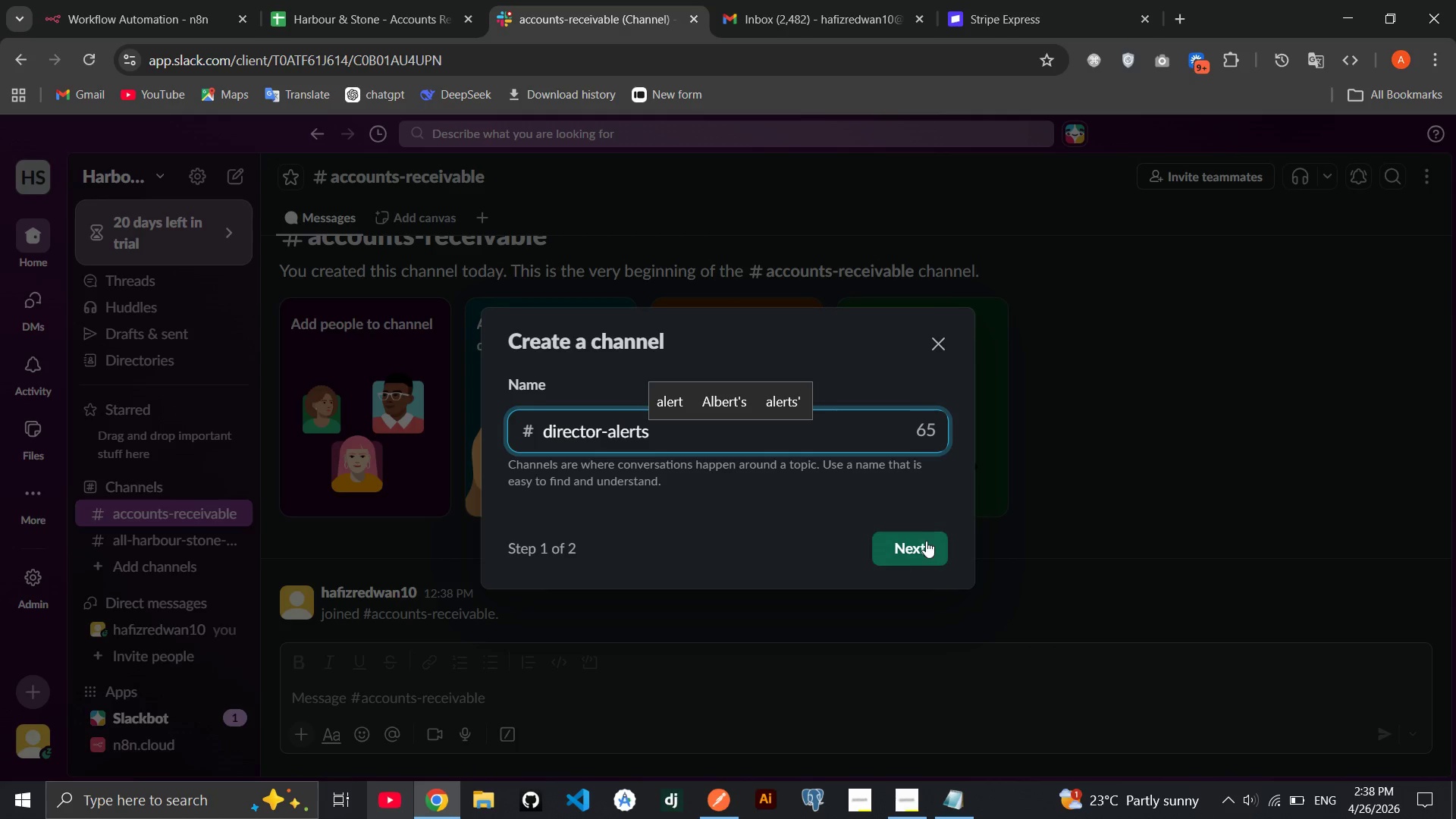 
left_click([926, 547])
 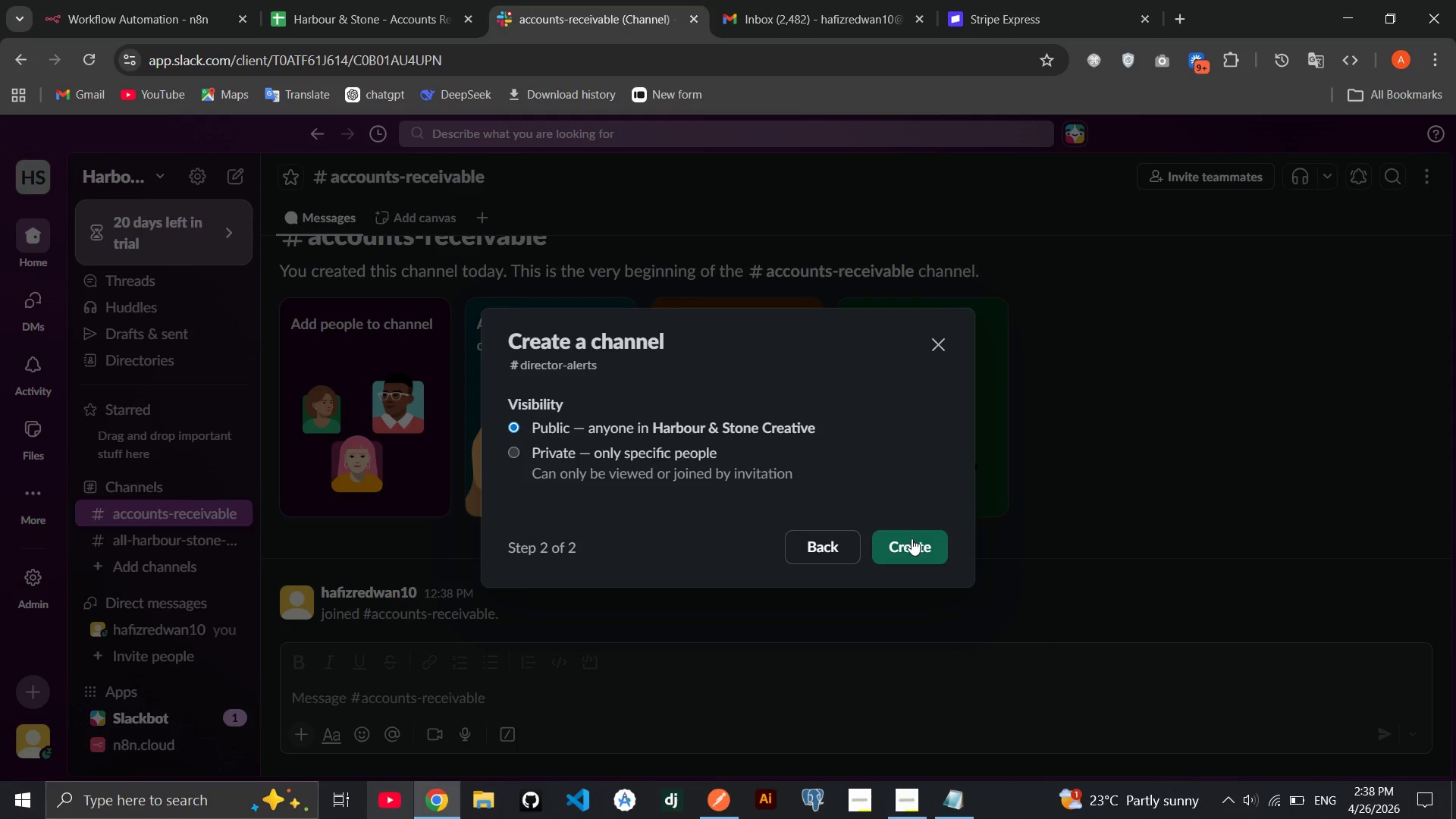 
left_click([912, 538])
 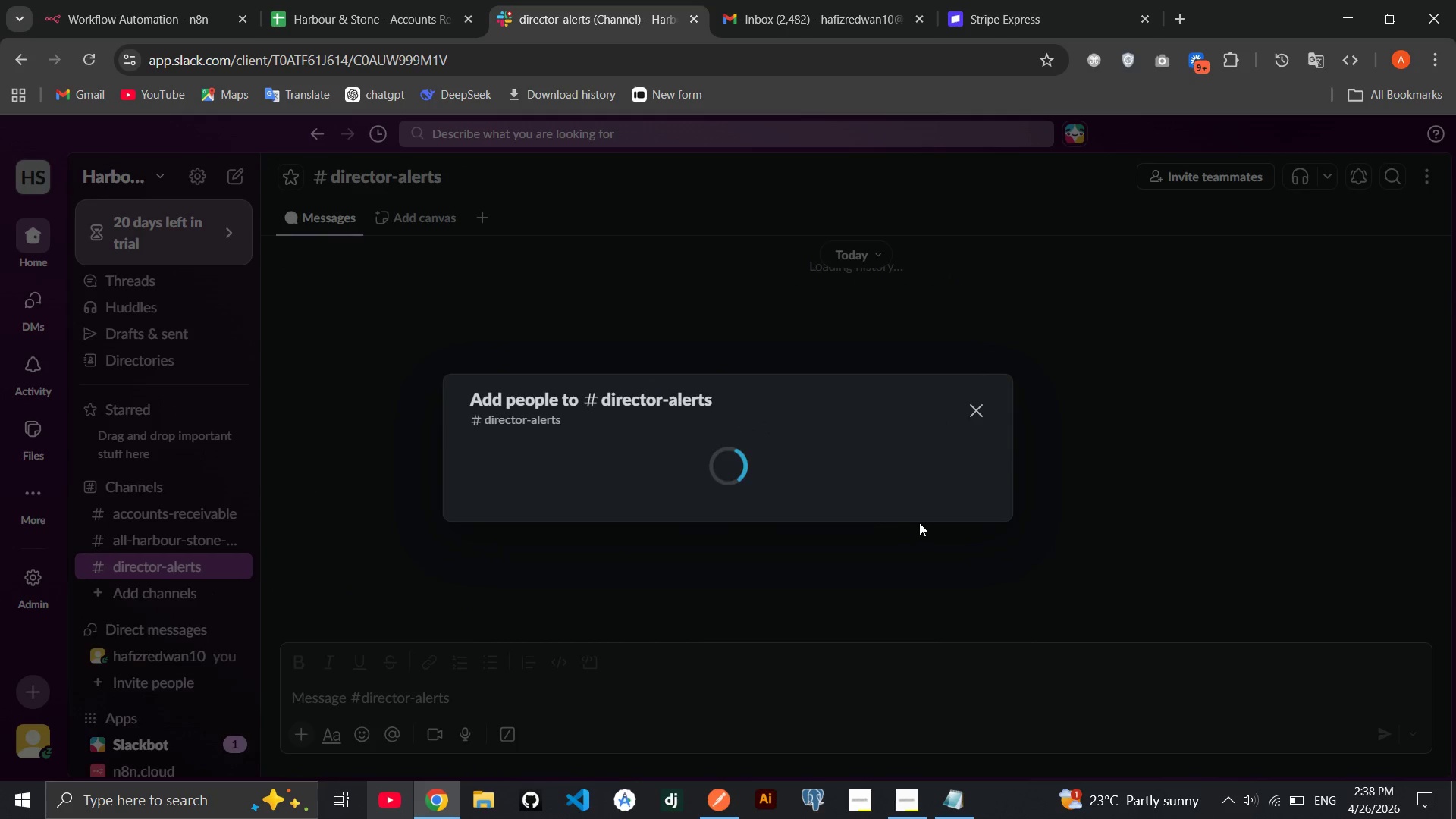 
left_click([927, 467])
 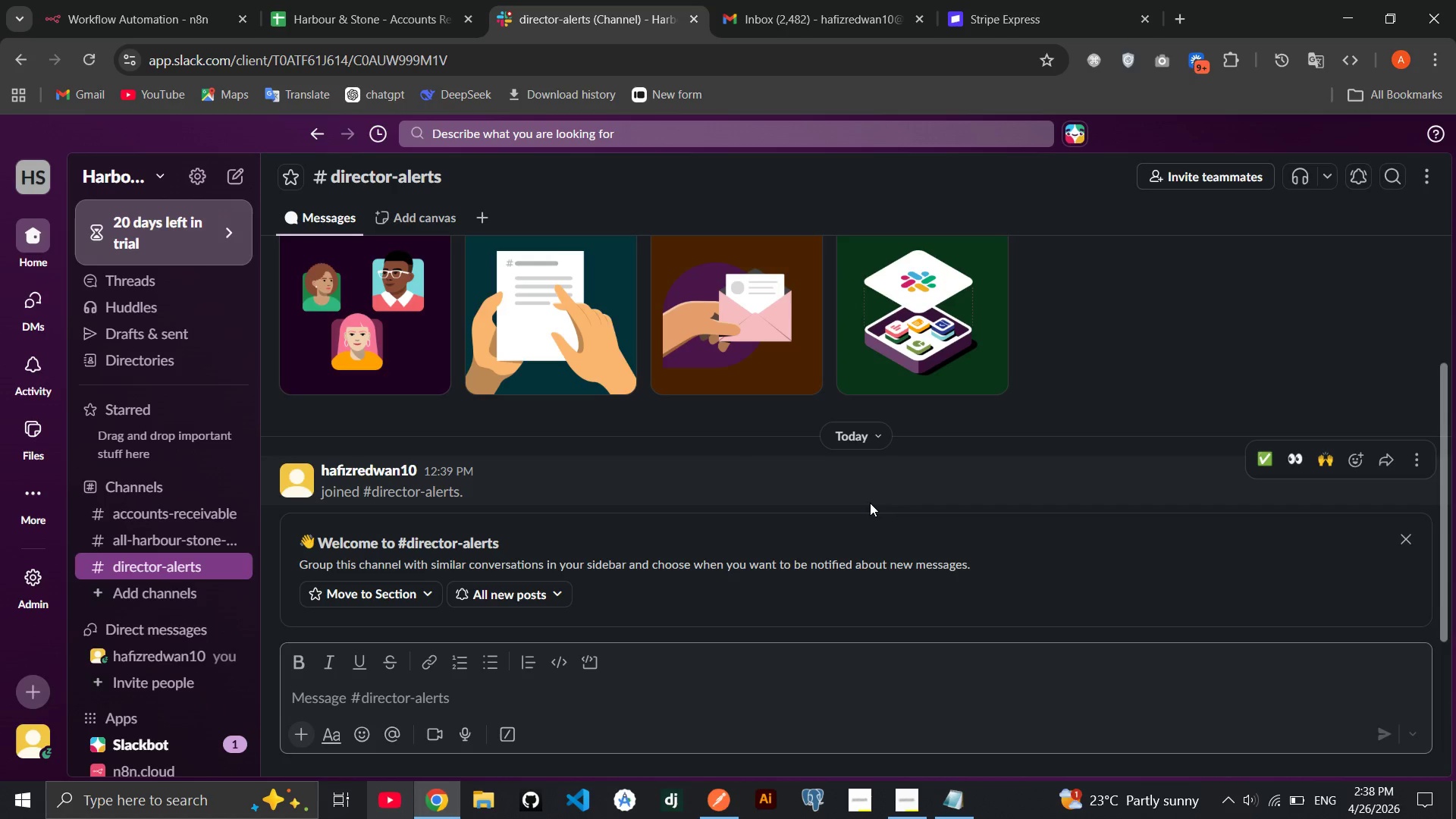 
wait(11.01)
 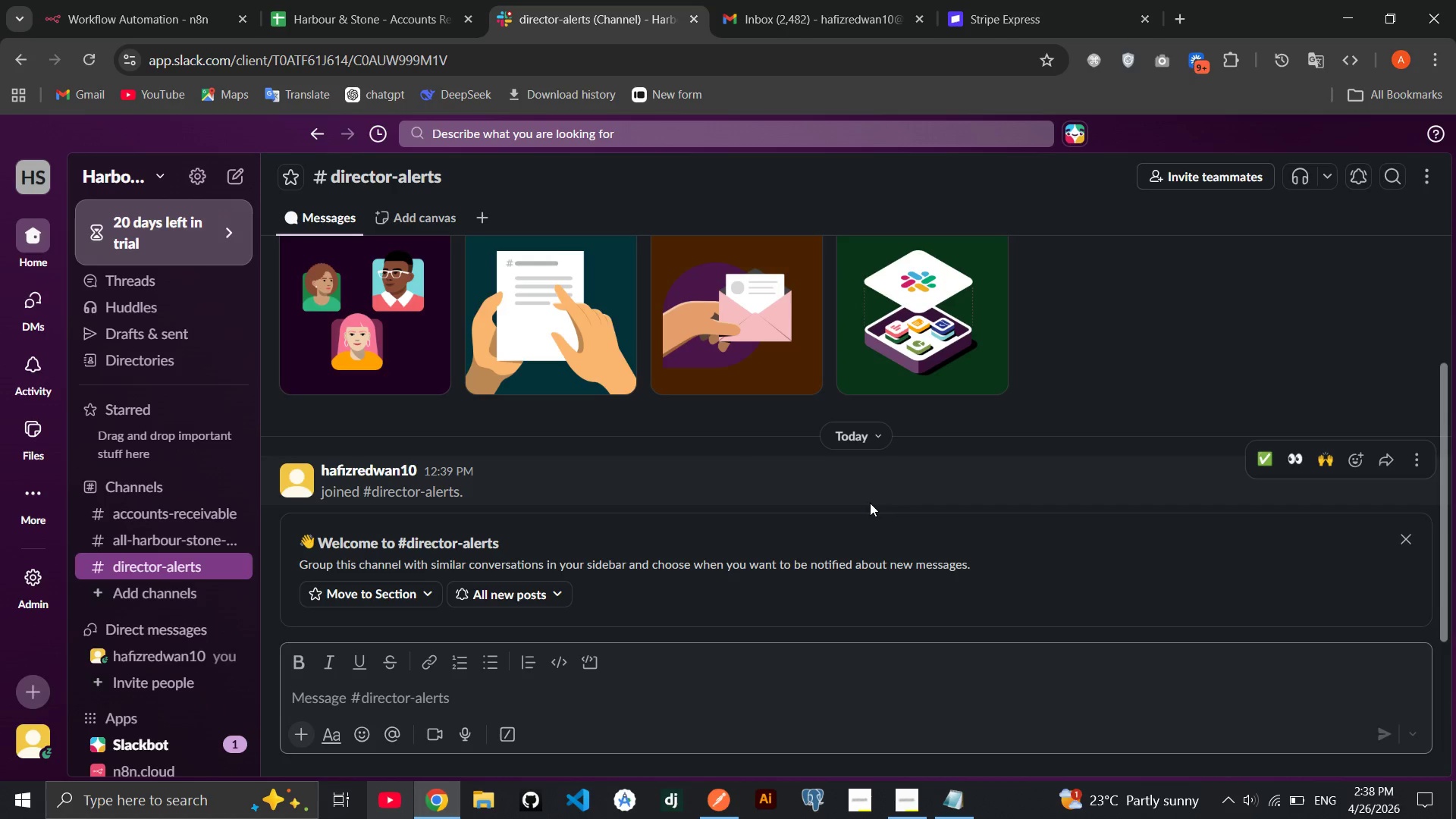 
left_click([98, 3])
 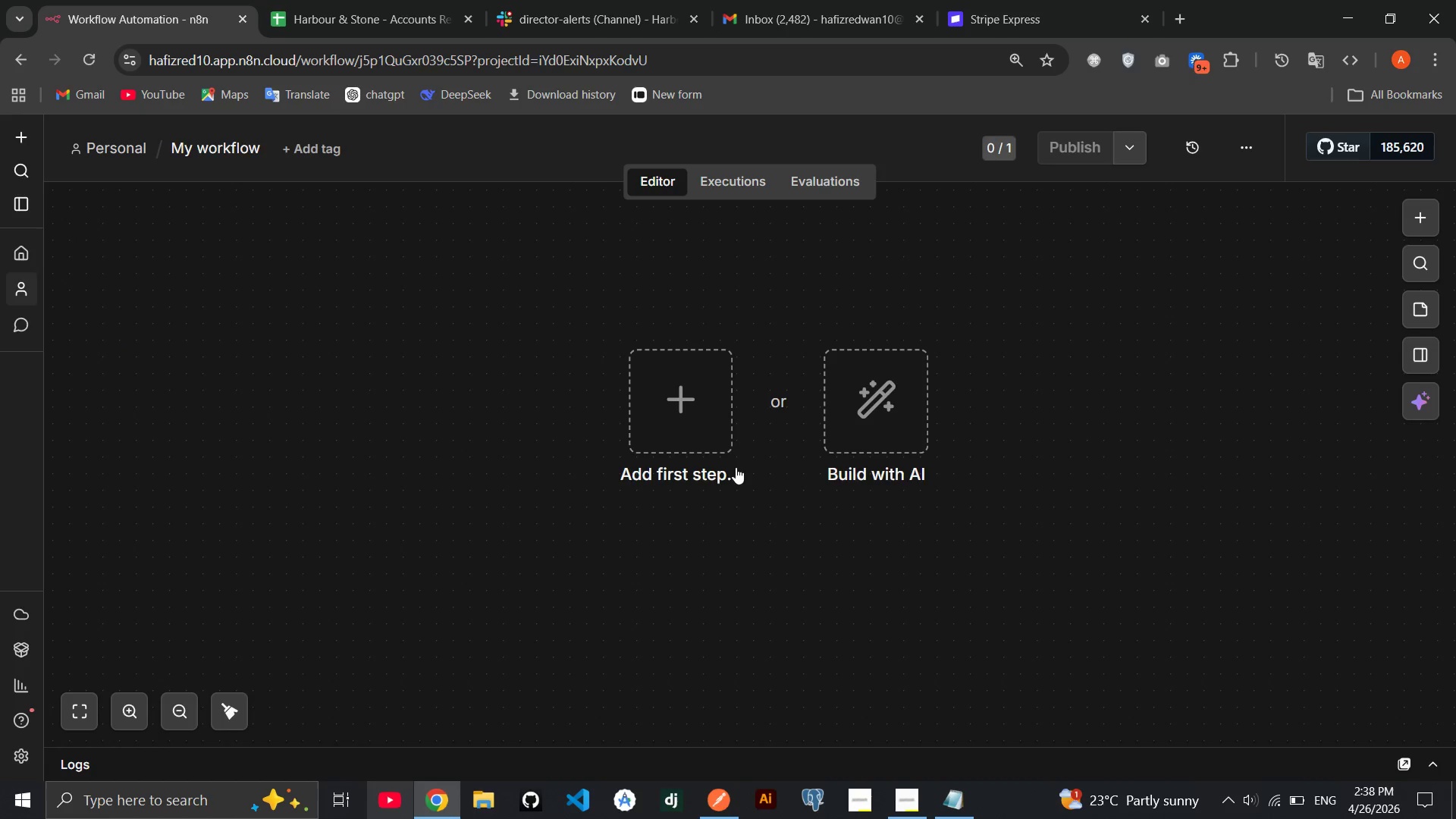 
left_click([702, 403])
 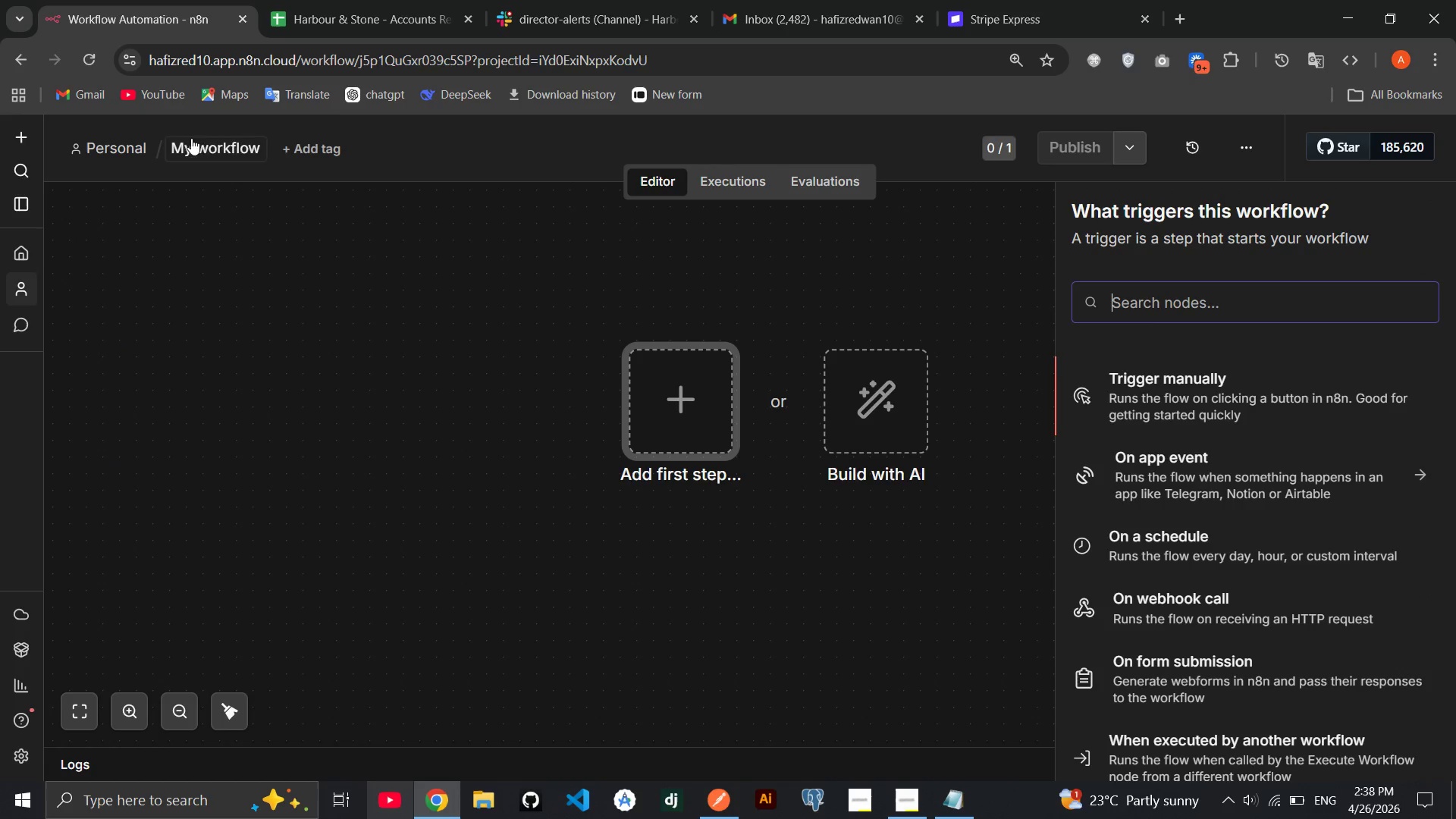 
type(Harbur & Stone)
 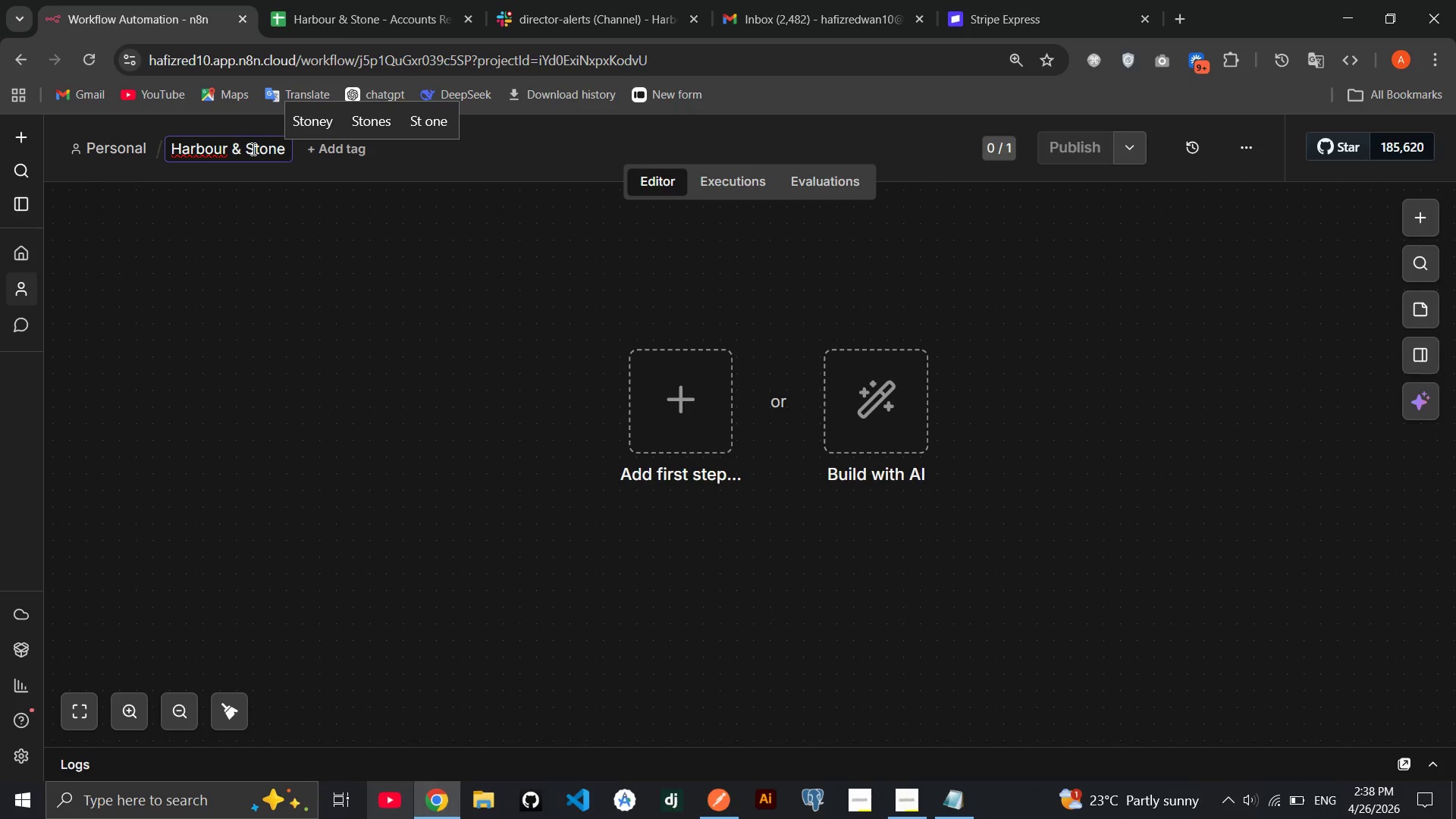 
wait(5.5)
 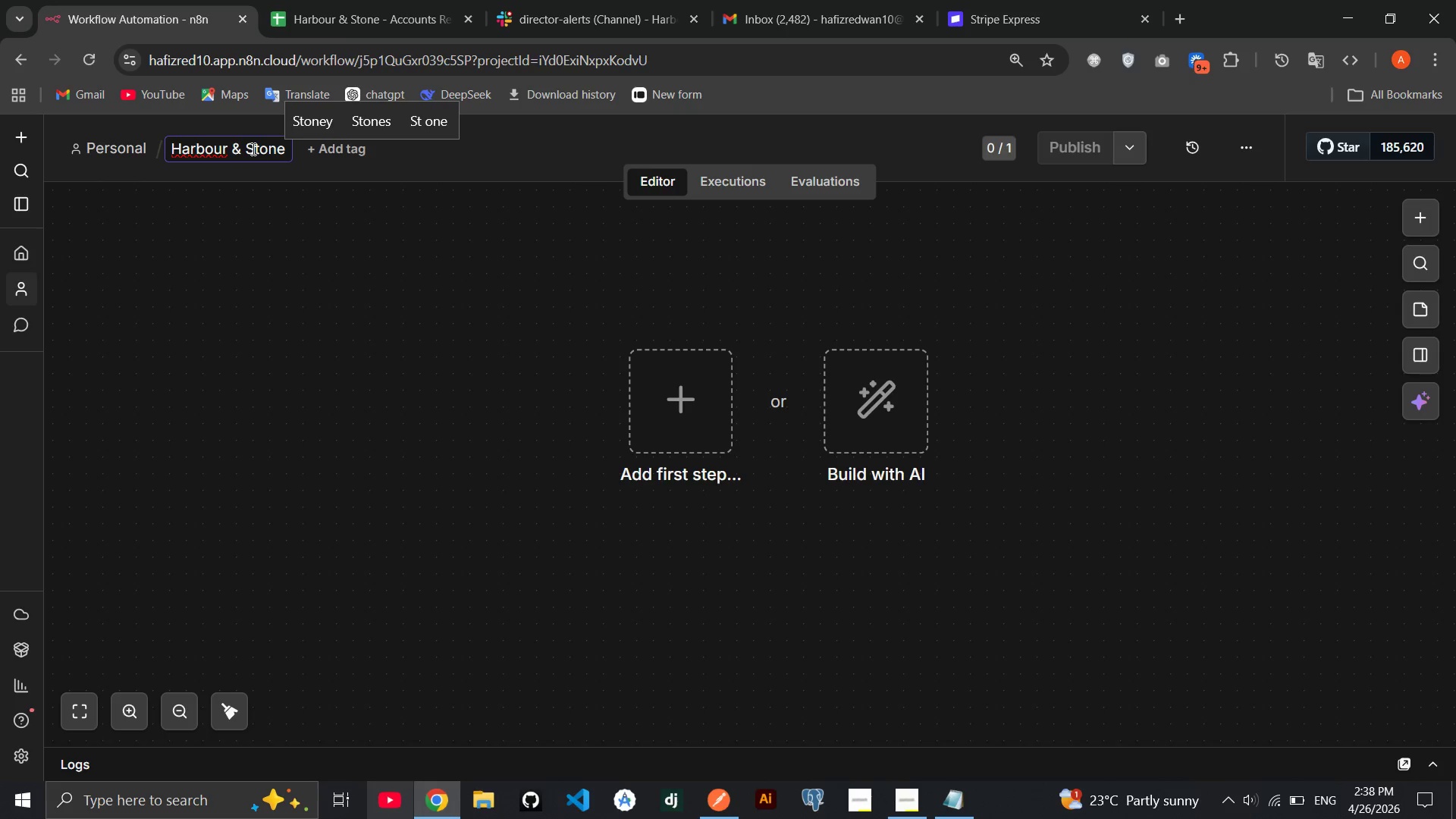 
type( - Accounts Receivable Recovert)
key(Backspace)
type(y &)
 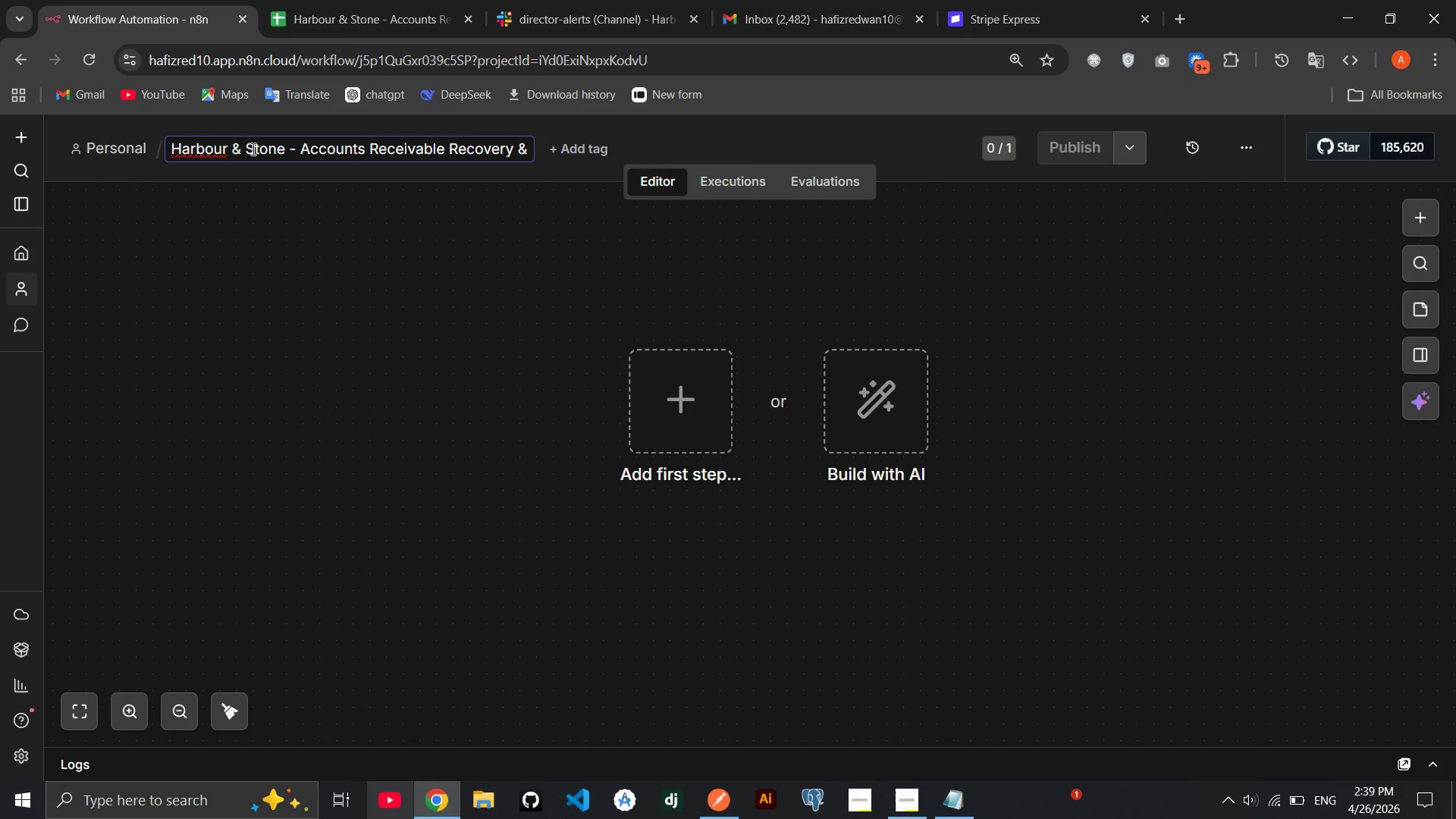 
type( E)
key(Backspace)
type(Reconilatin)
 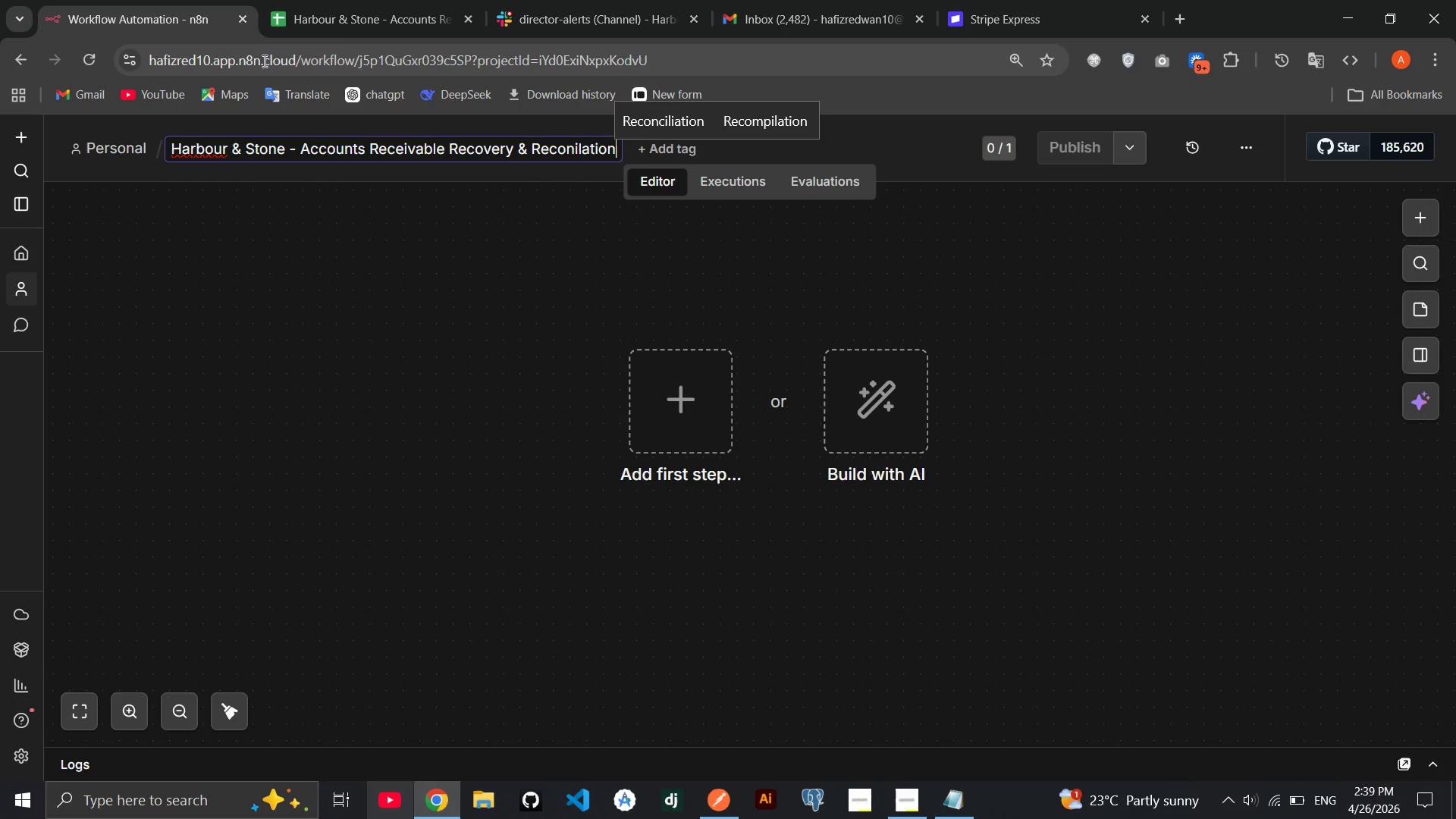 
hold_key(key=O, duration=0.31)
 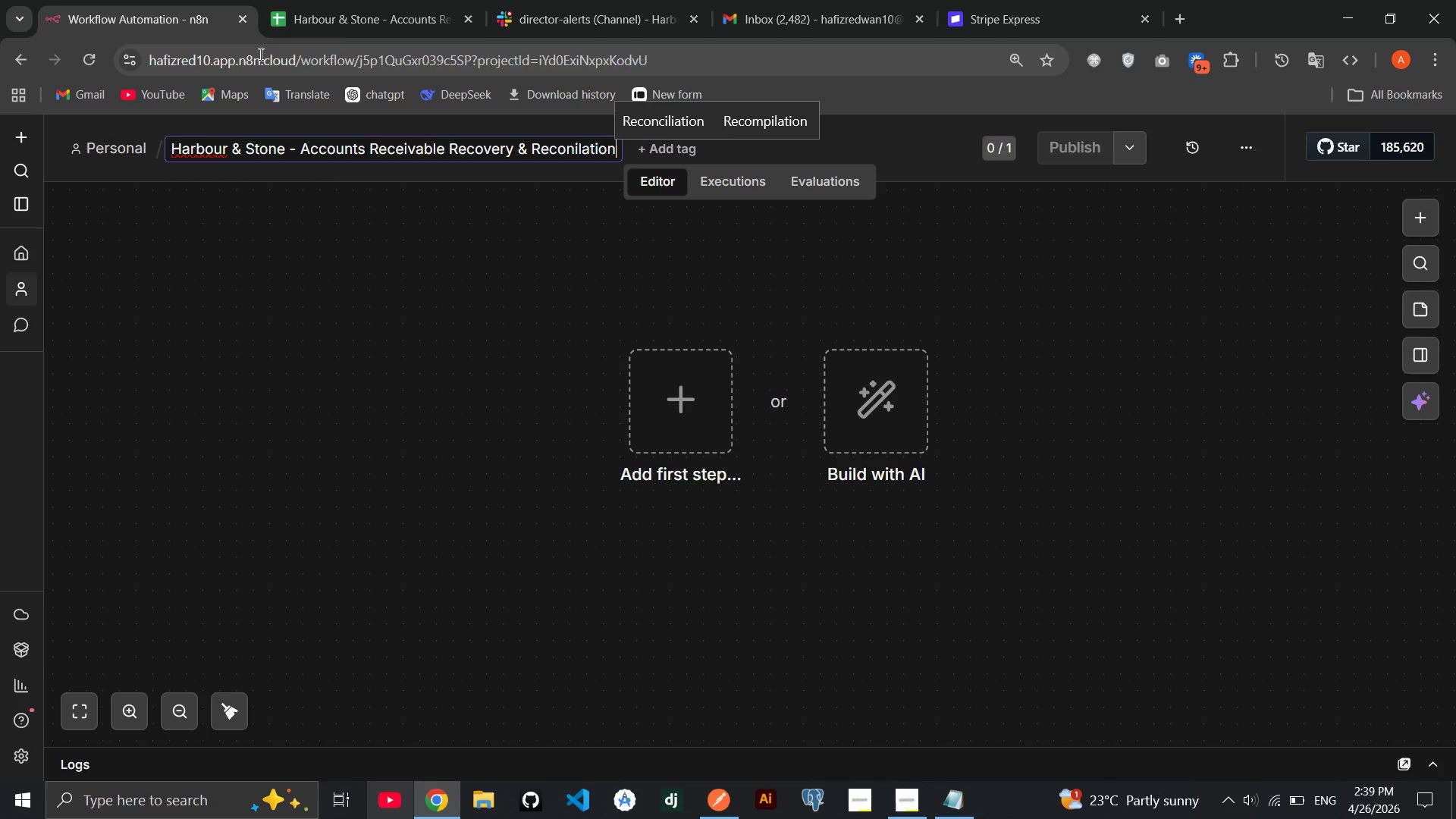 
key(ArrowLeft)
 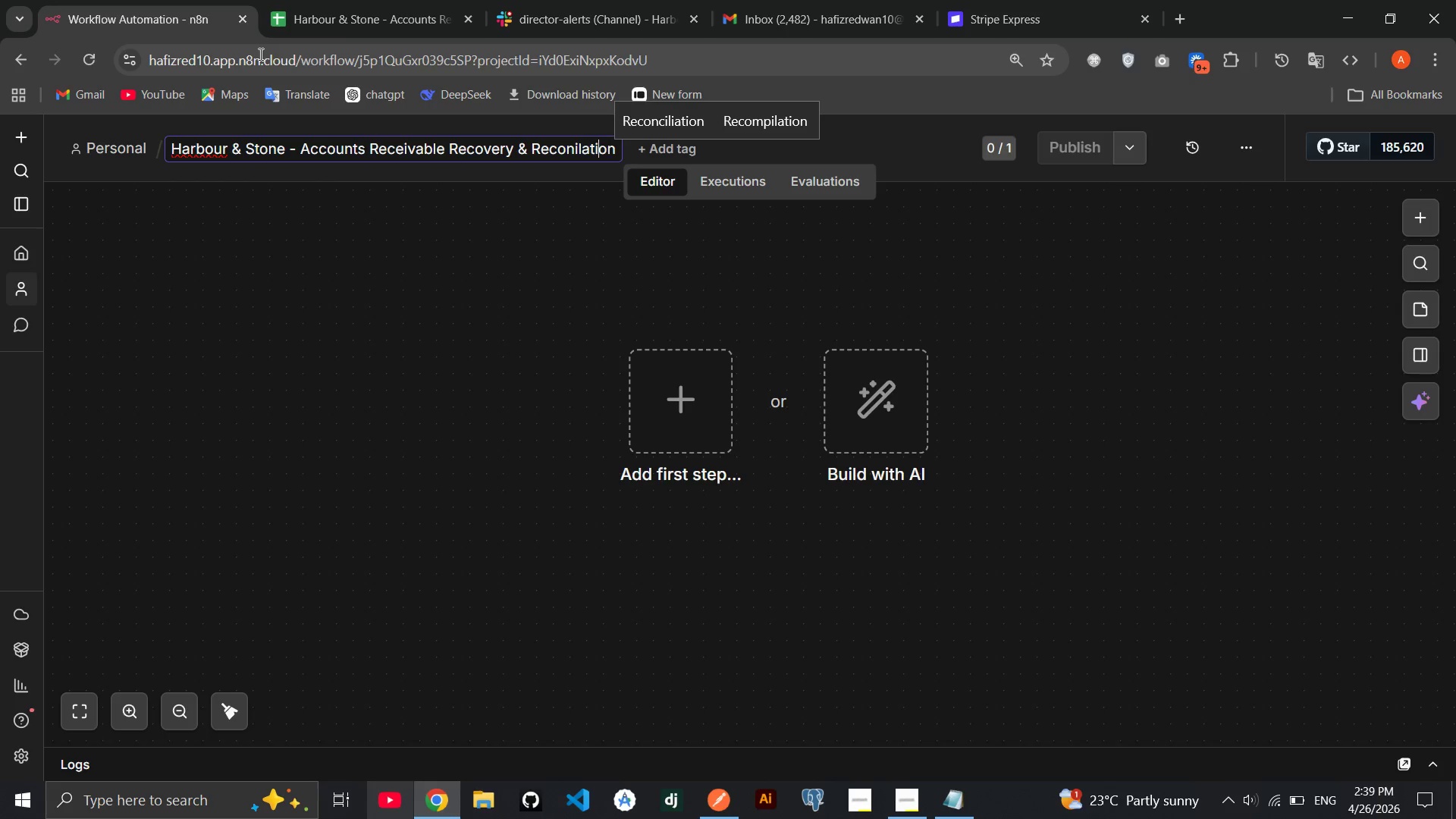 
key(ArrowLeft)
 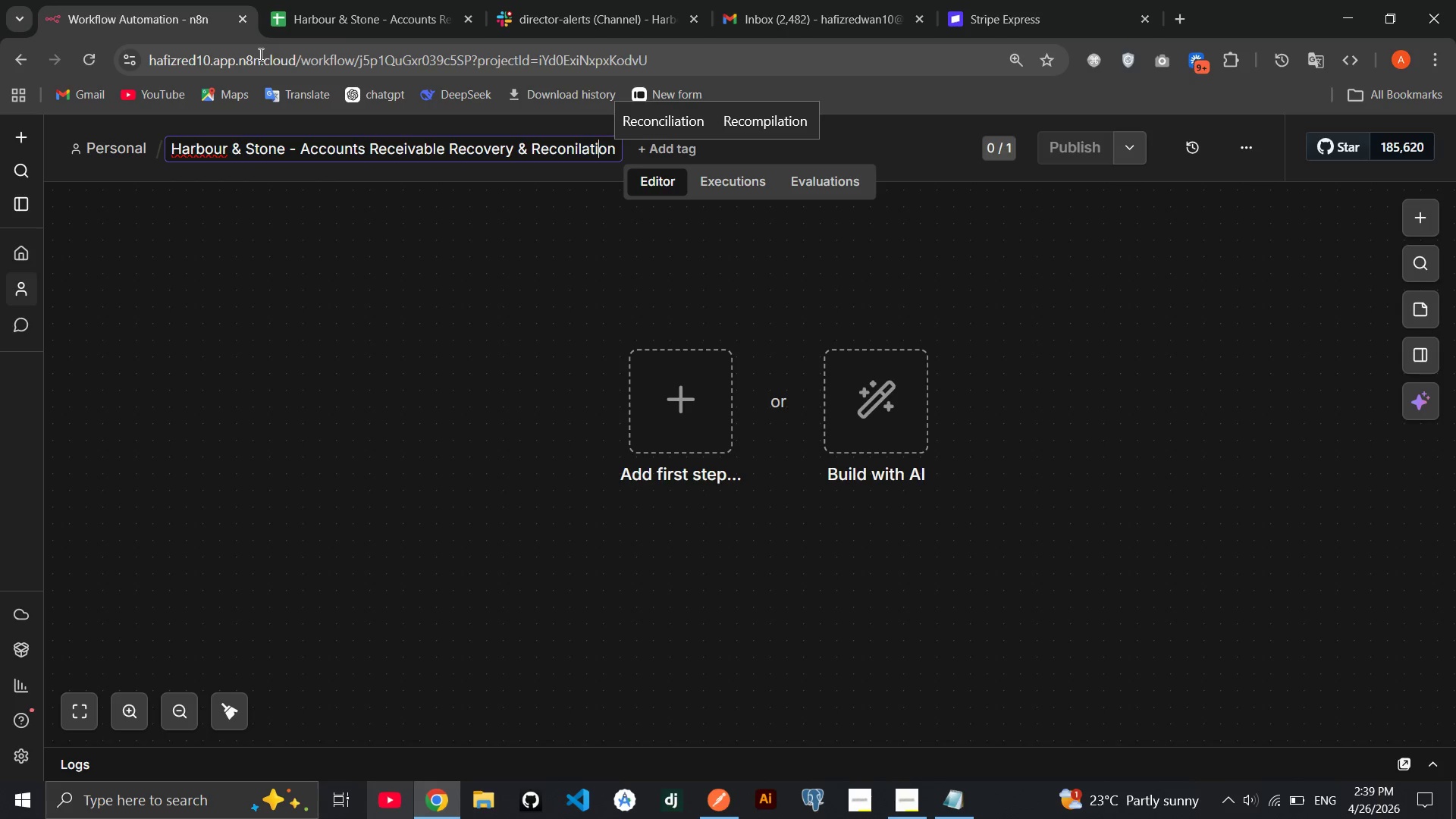 
key(ArrowLeft)
 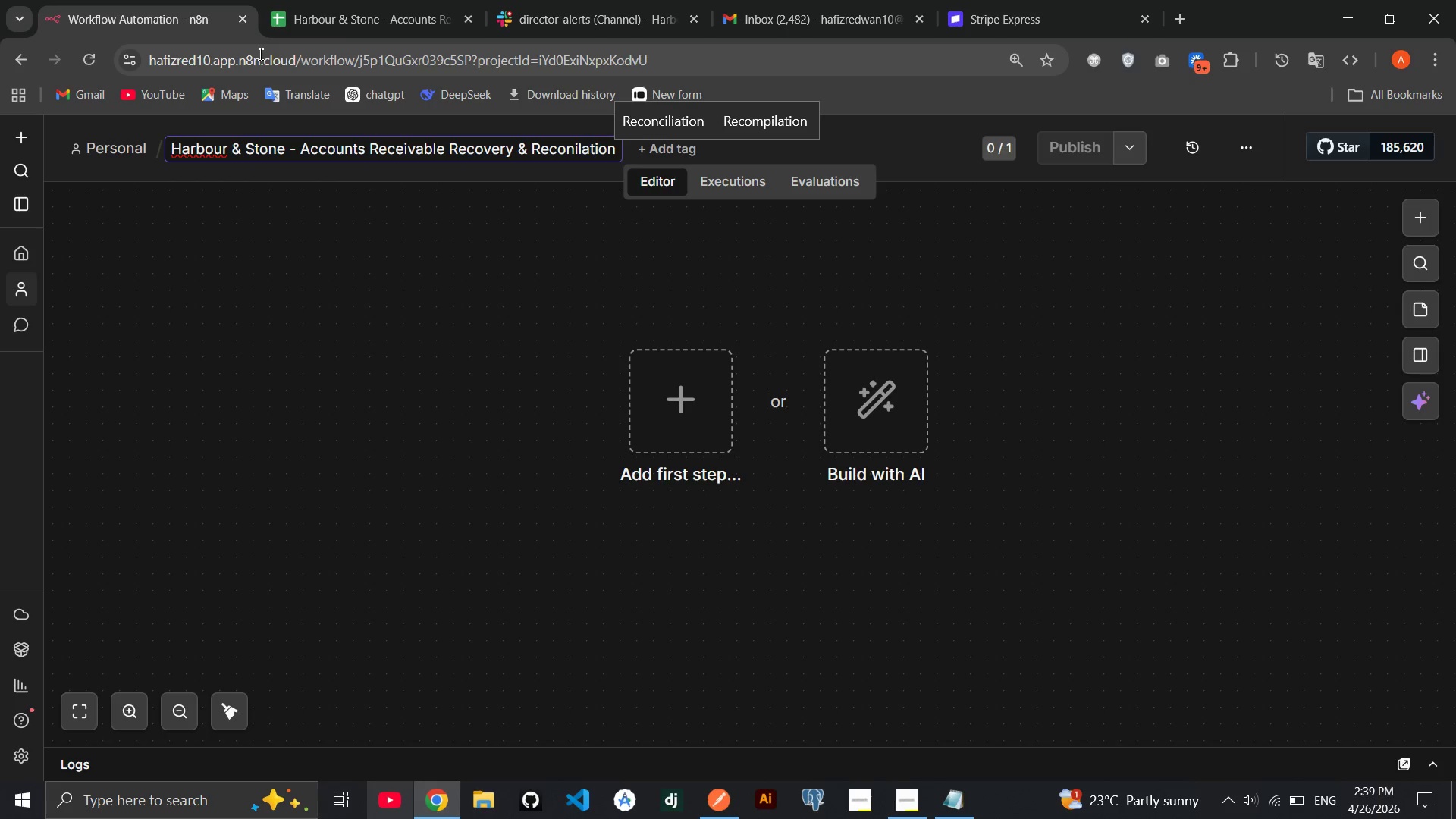 
key(ArrowLeft)
 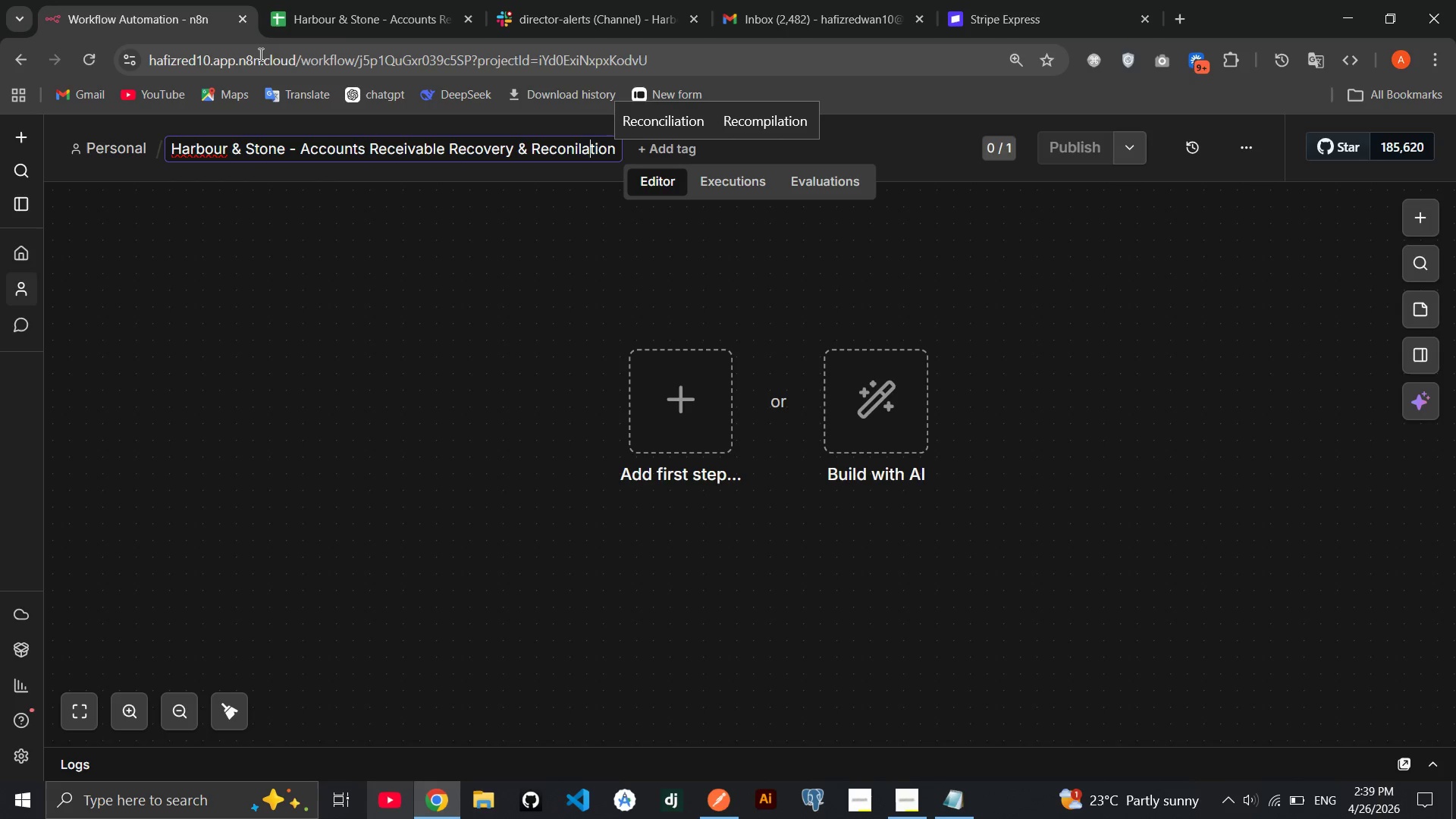 
key(ArrowLeft)
 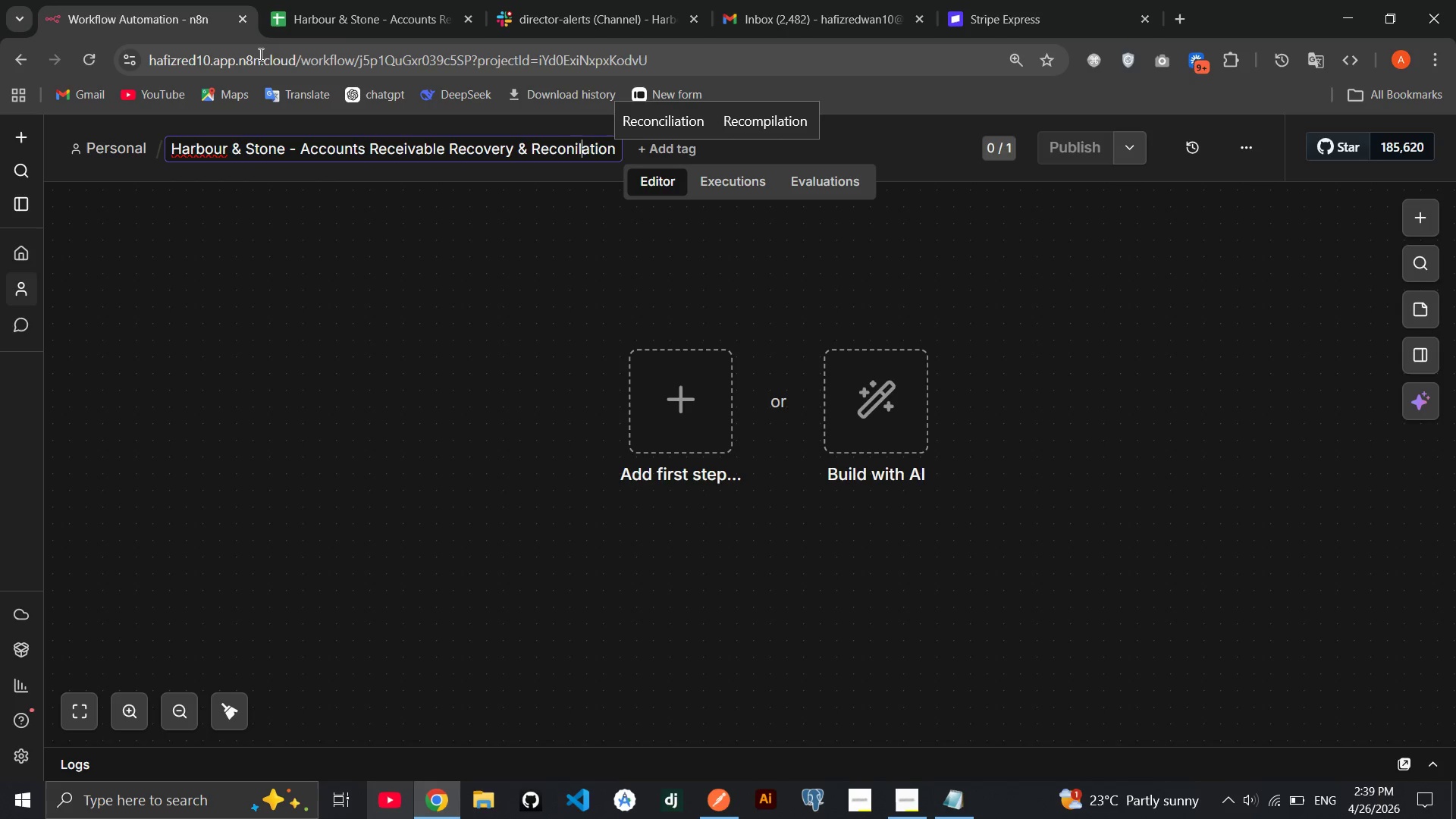 
key(ArrowLeft)
 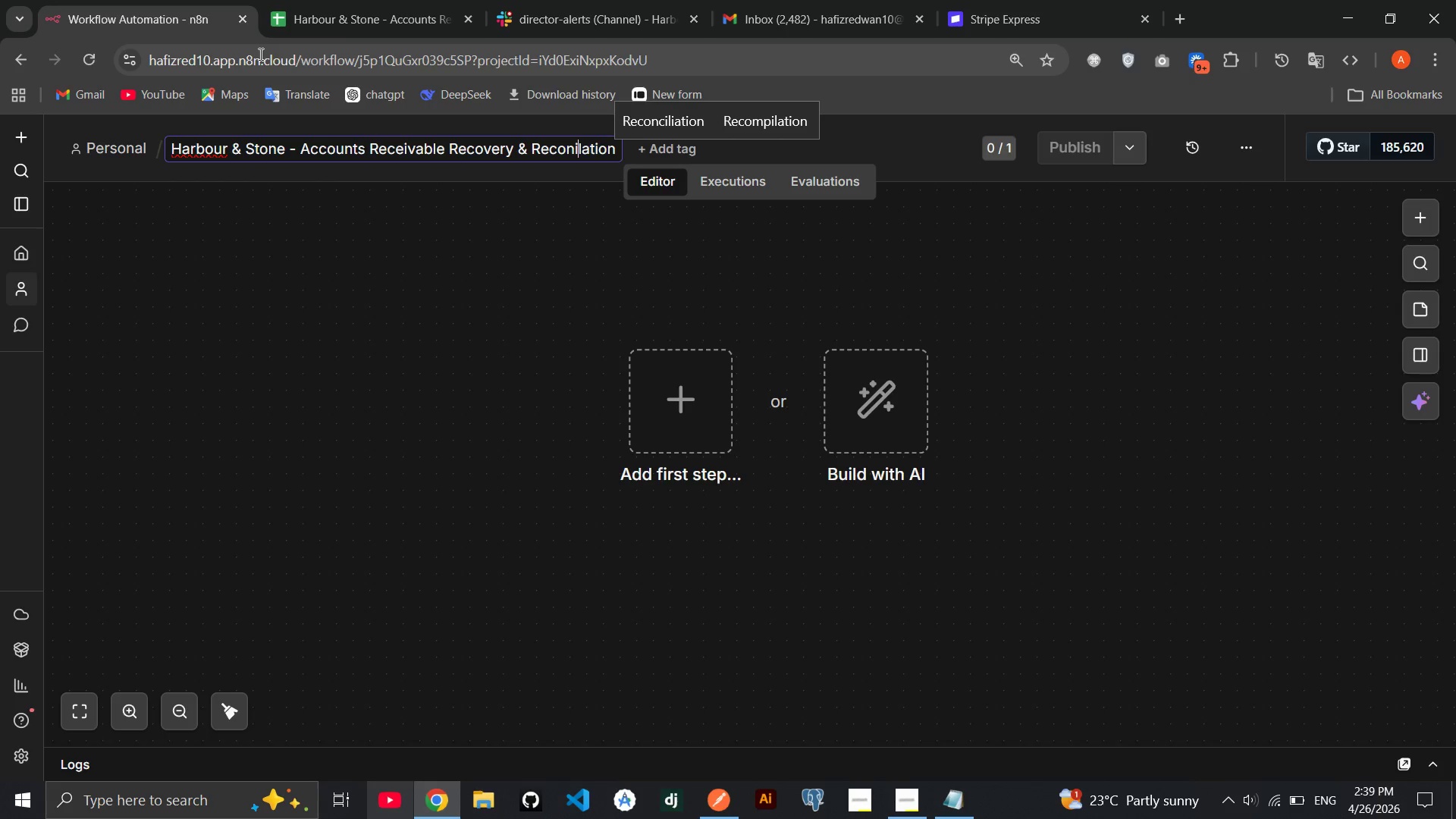 
wait(5.5)
 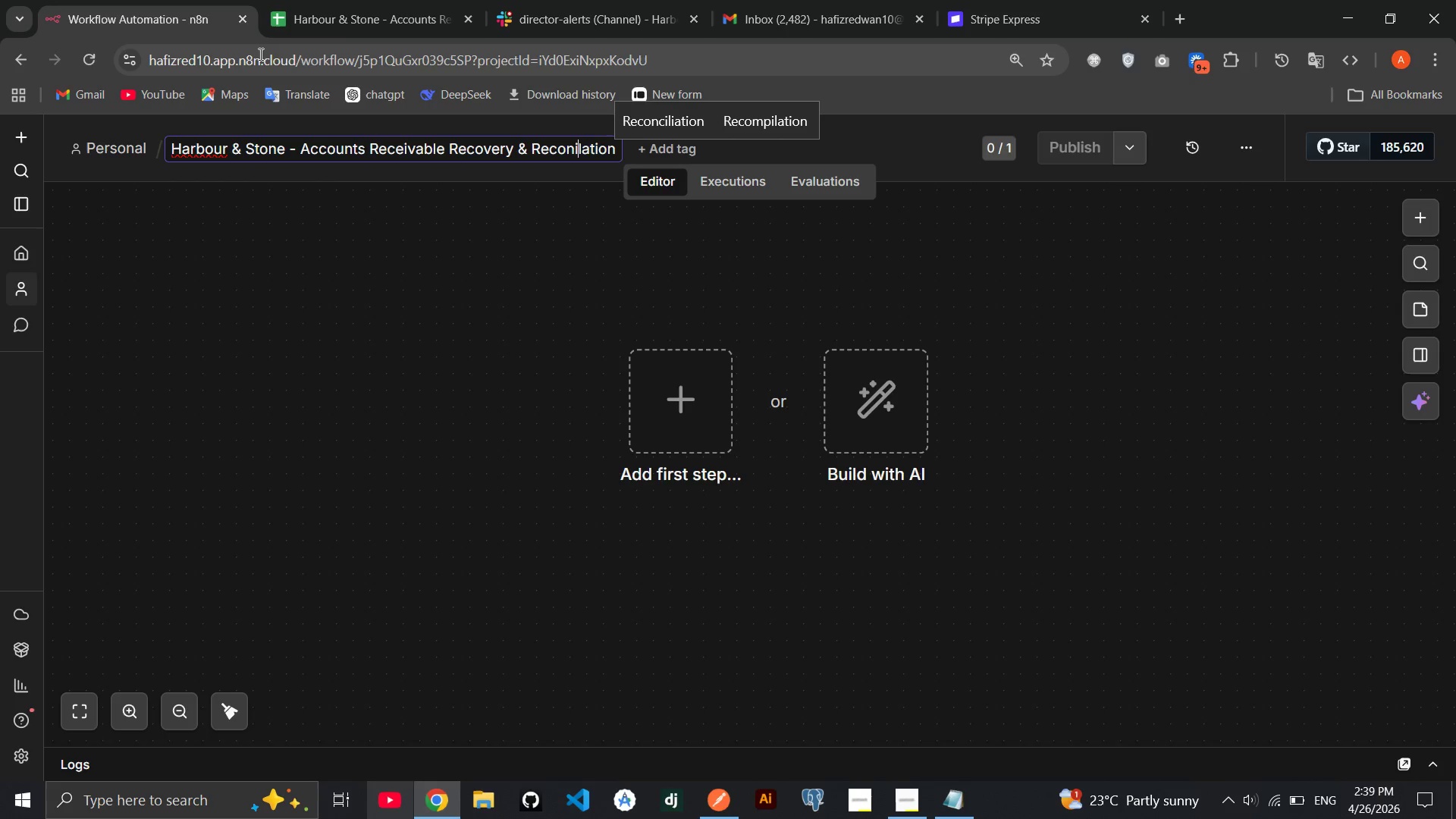 
key(ArrowLeft)
 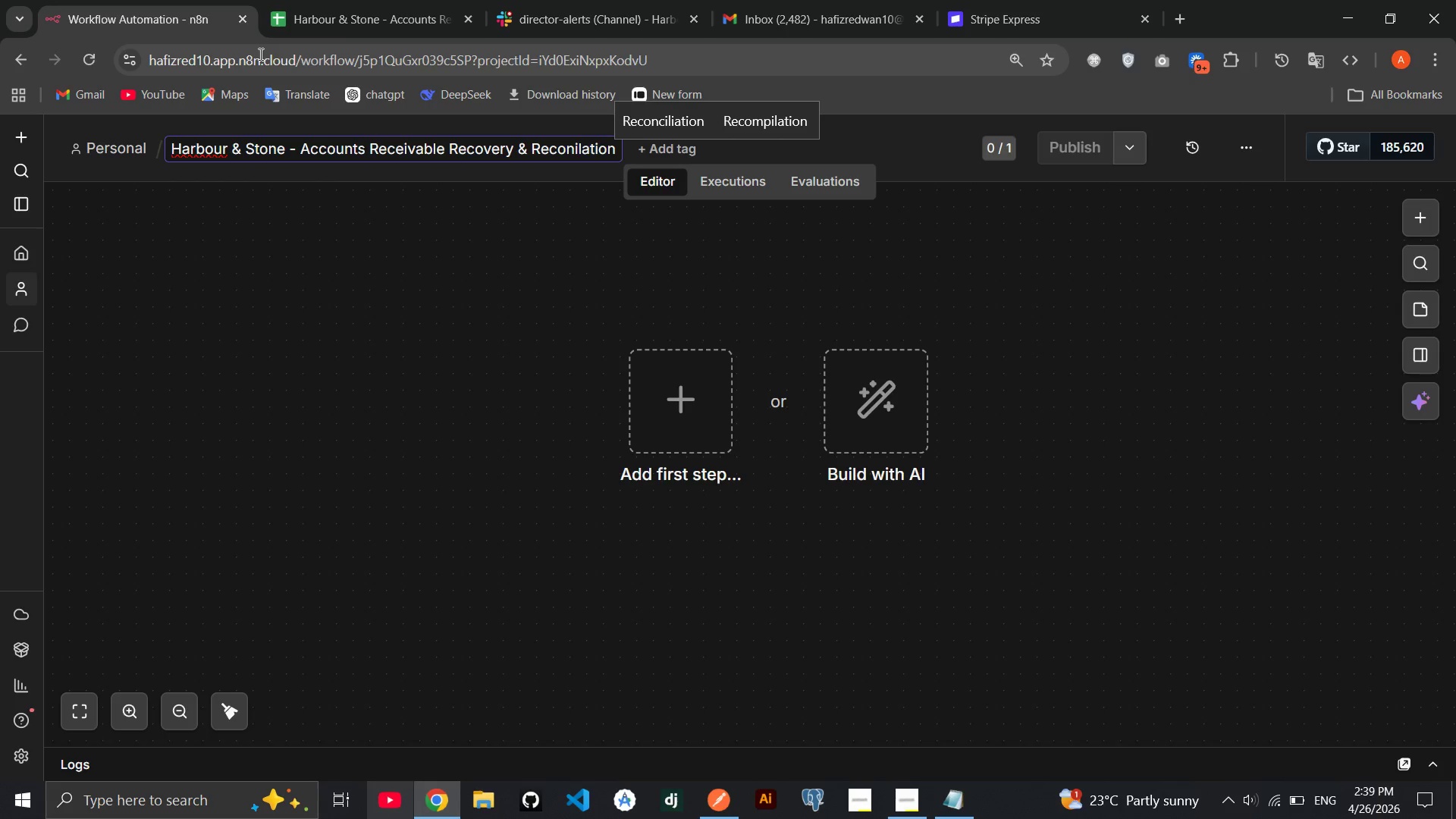 
key(C)
 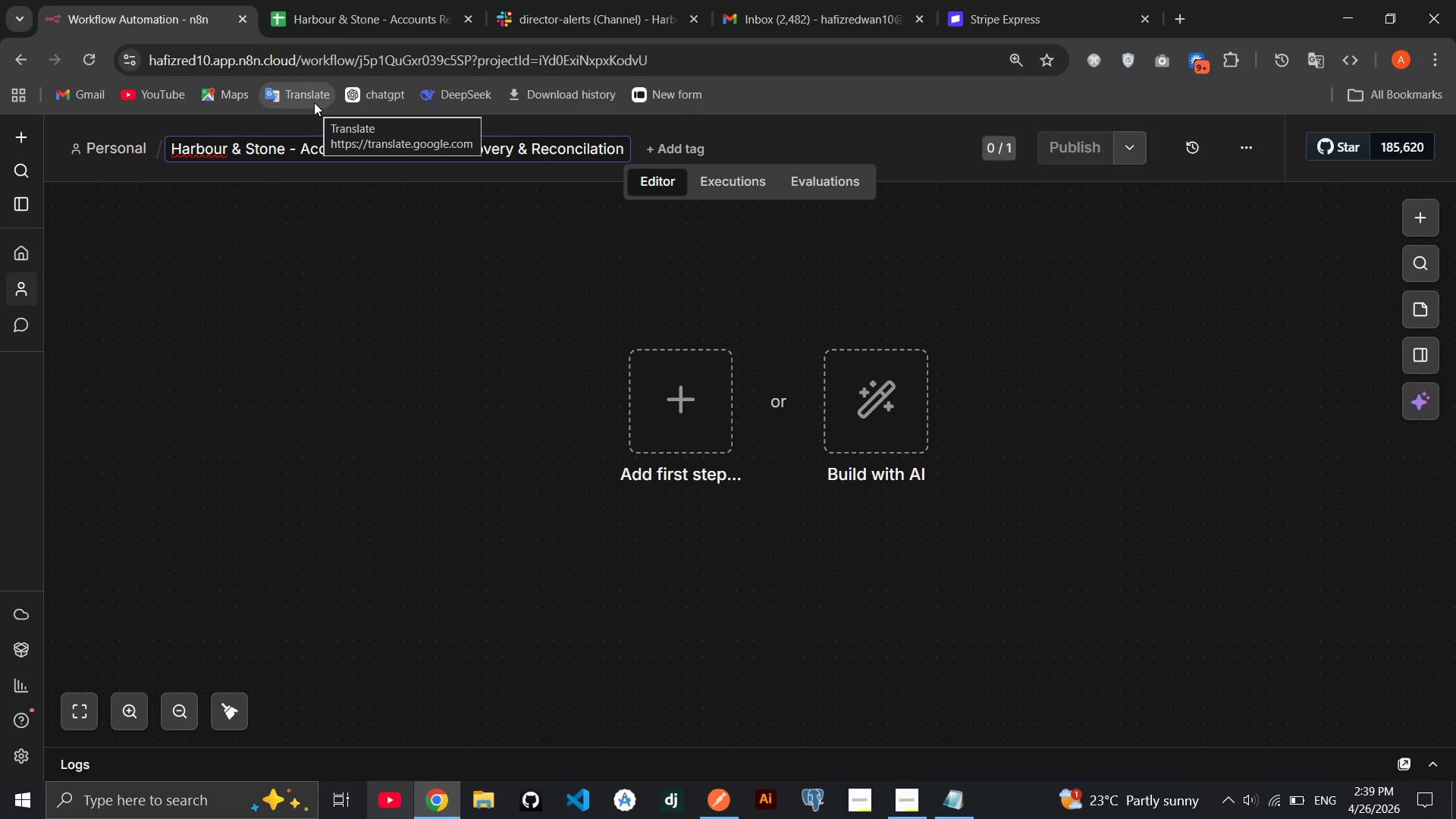 
key(ArrowRight)
 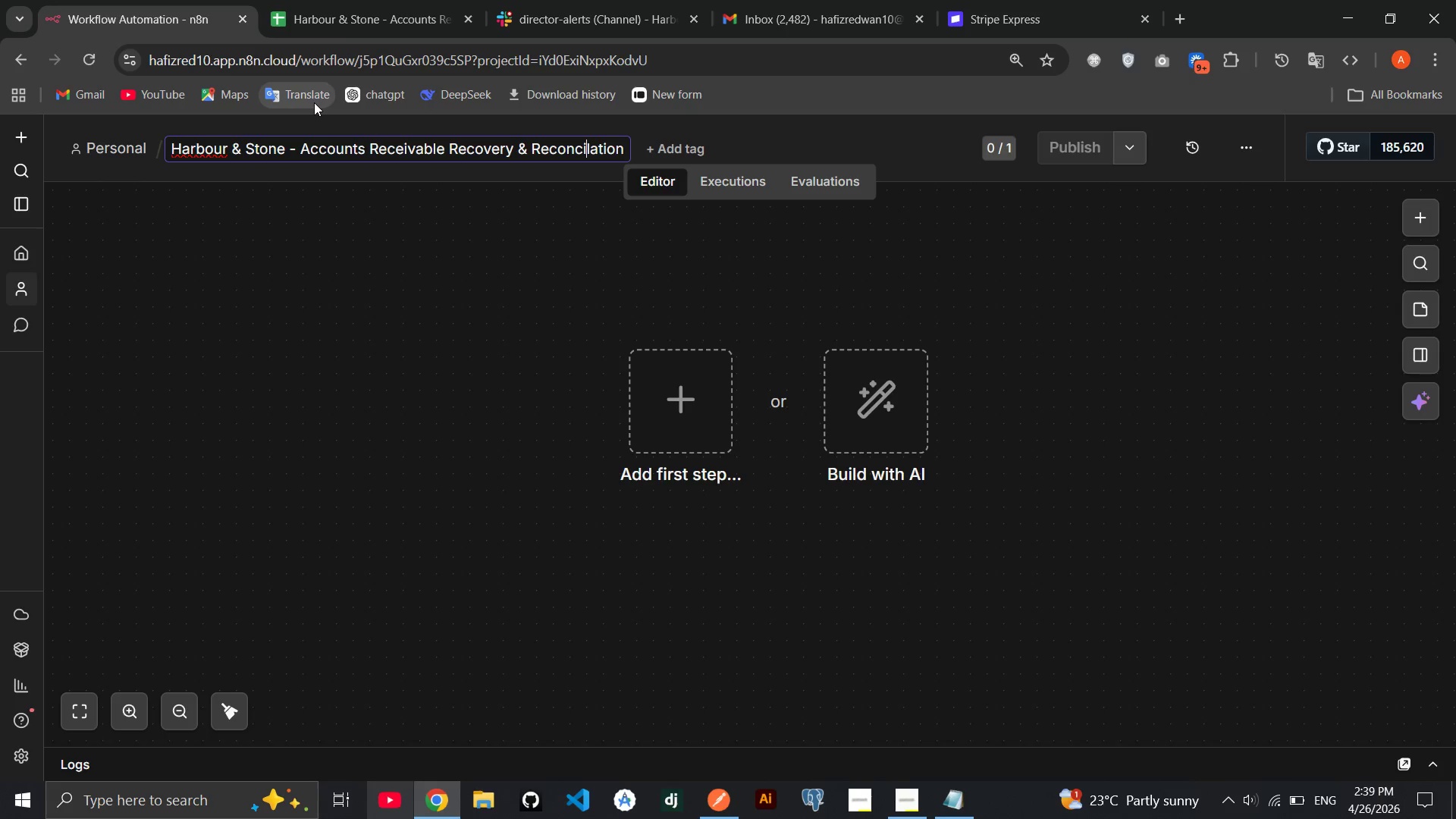 
key(ArrowRight)
 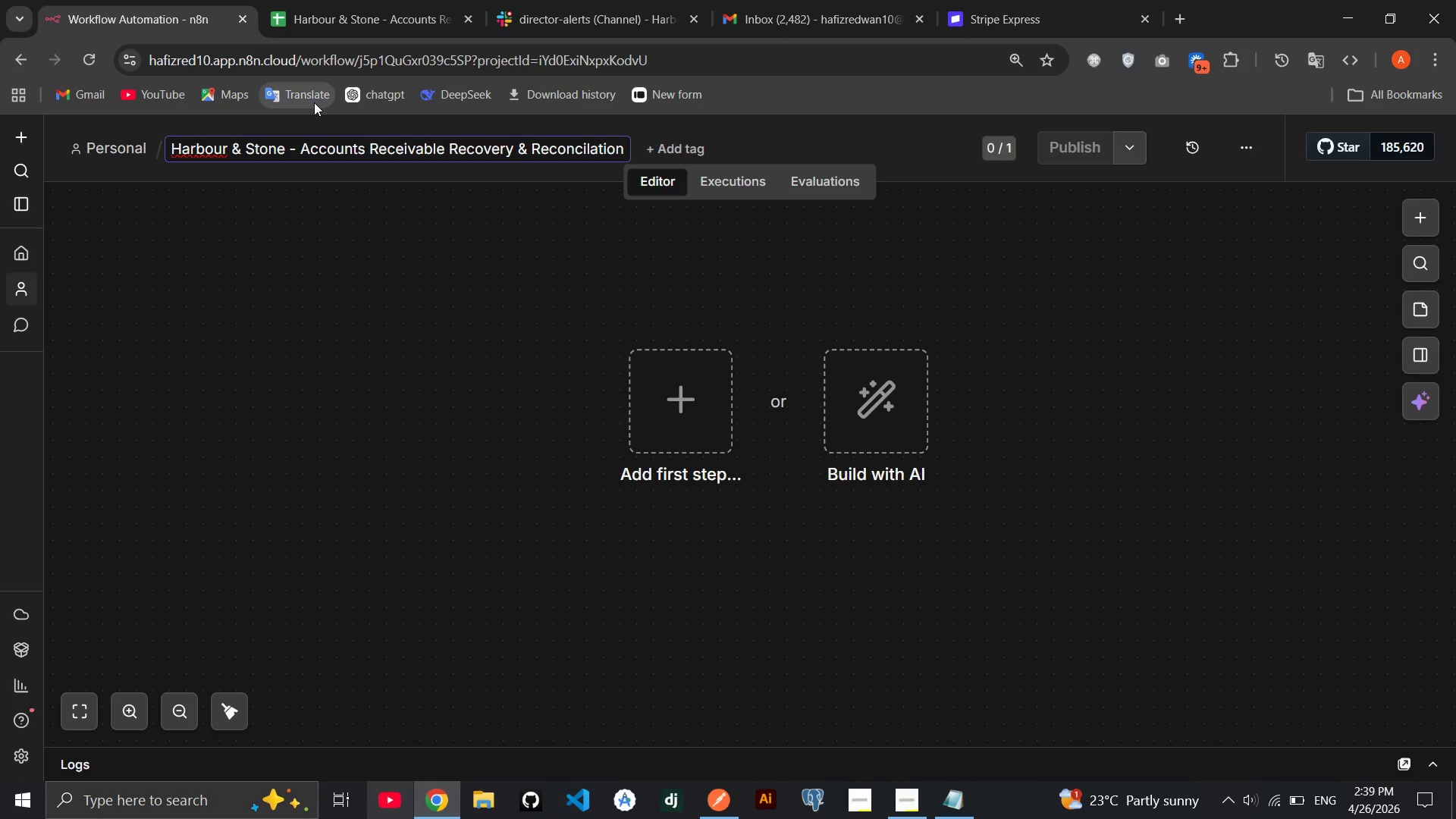 
key(I)
 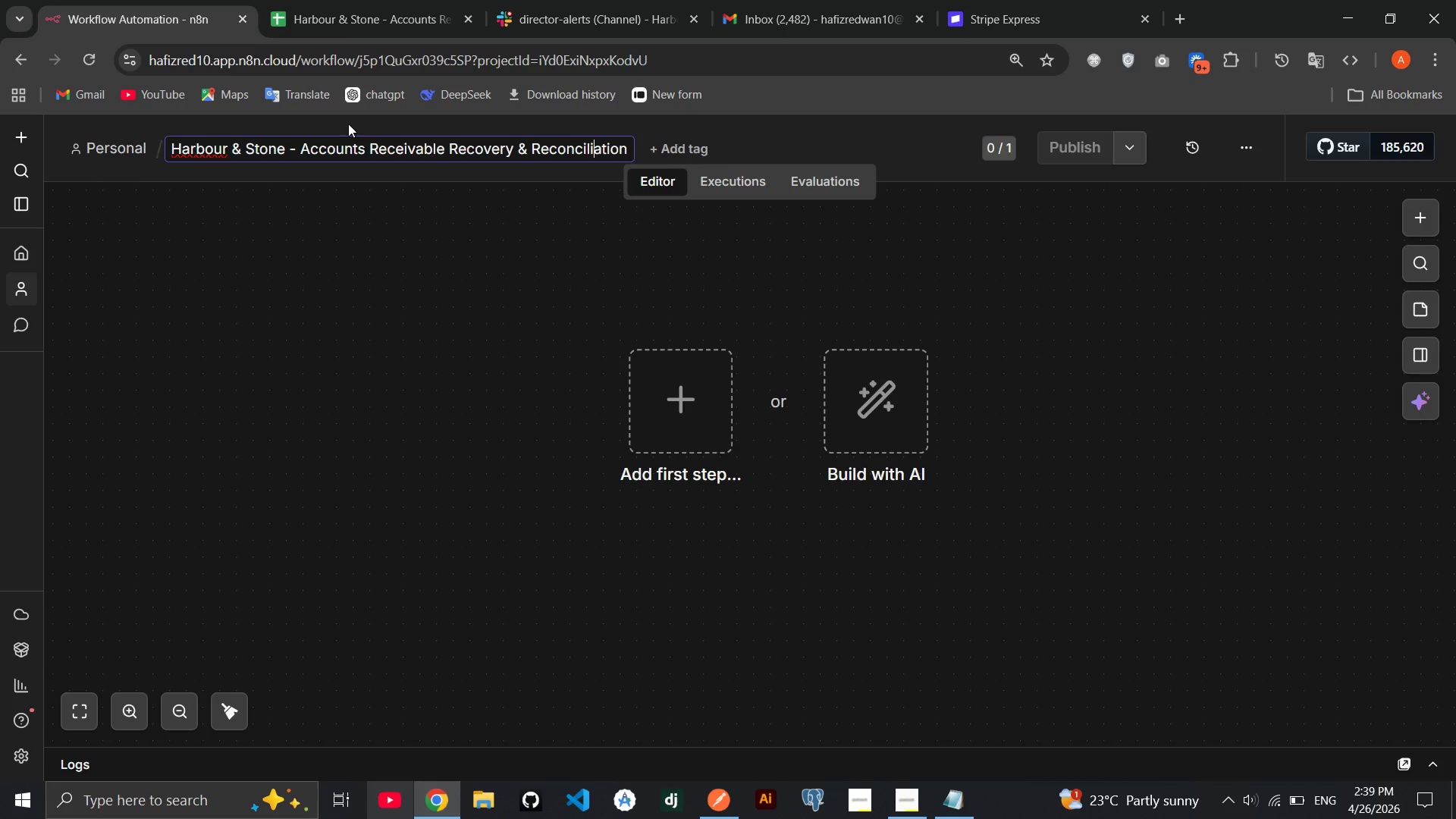 
type([End] Engne)
 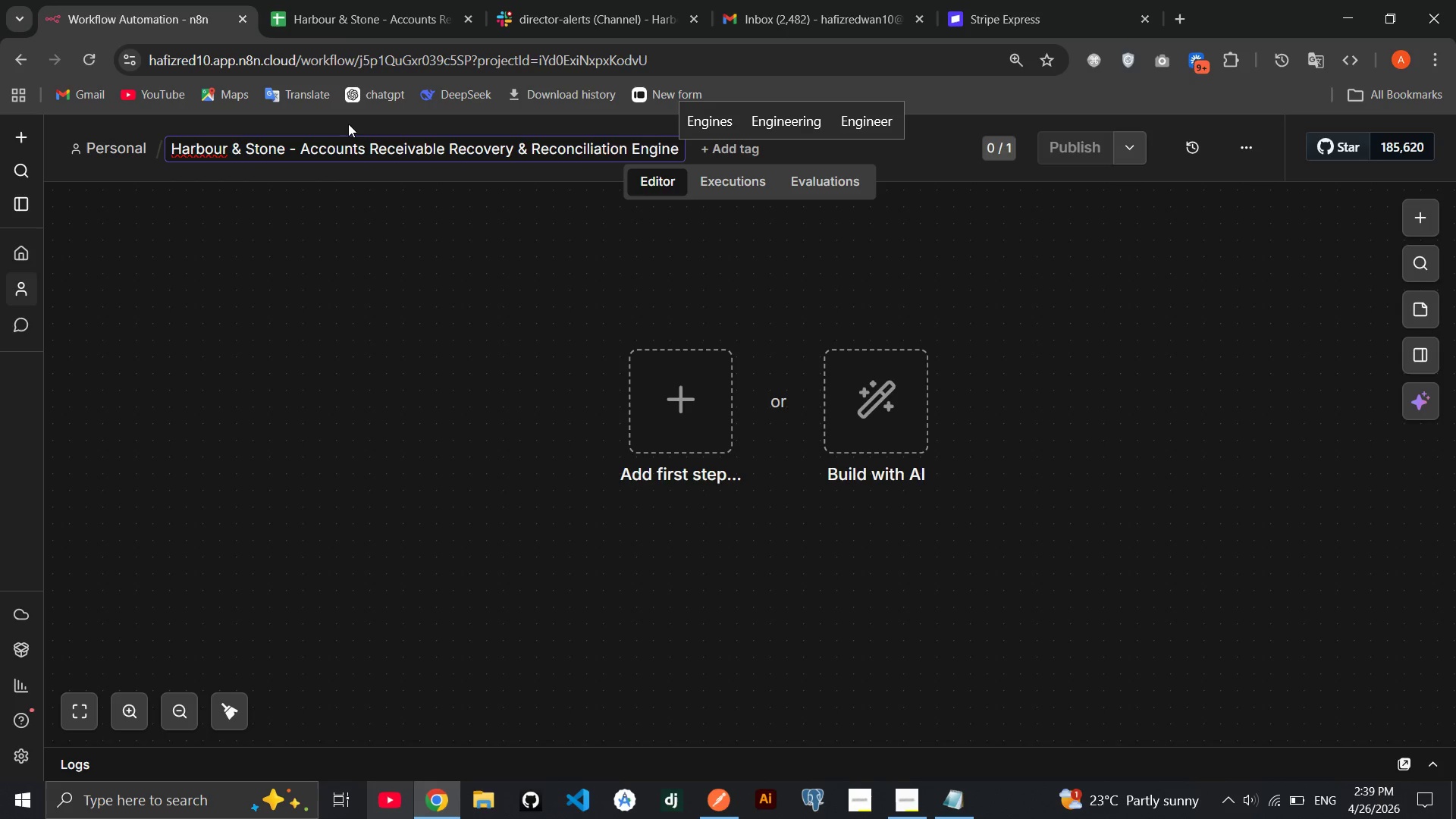 
hold_key(key=I, duration=0.33)
 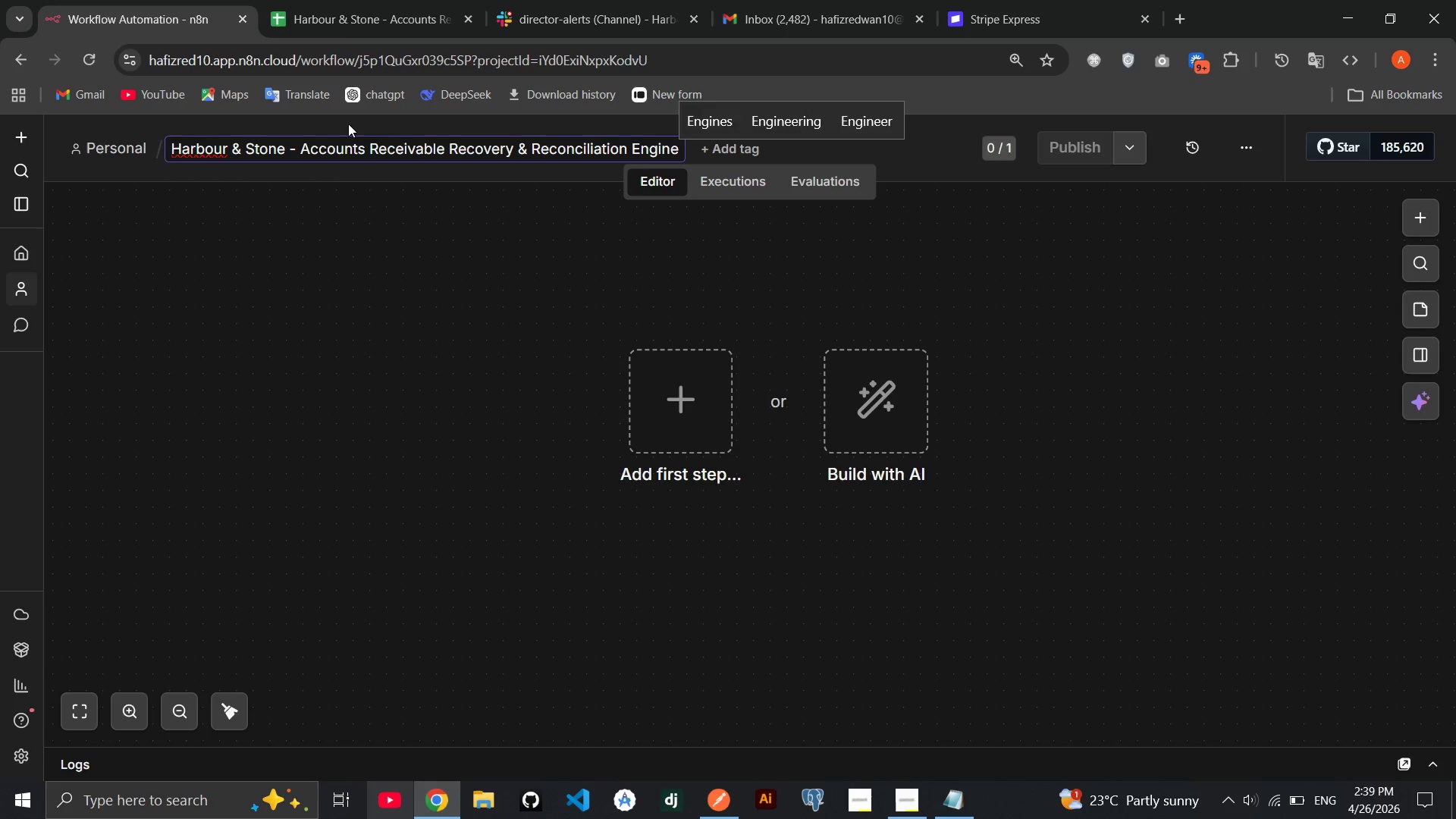 
key(Enter)
 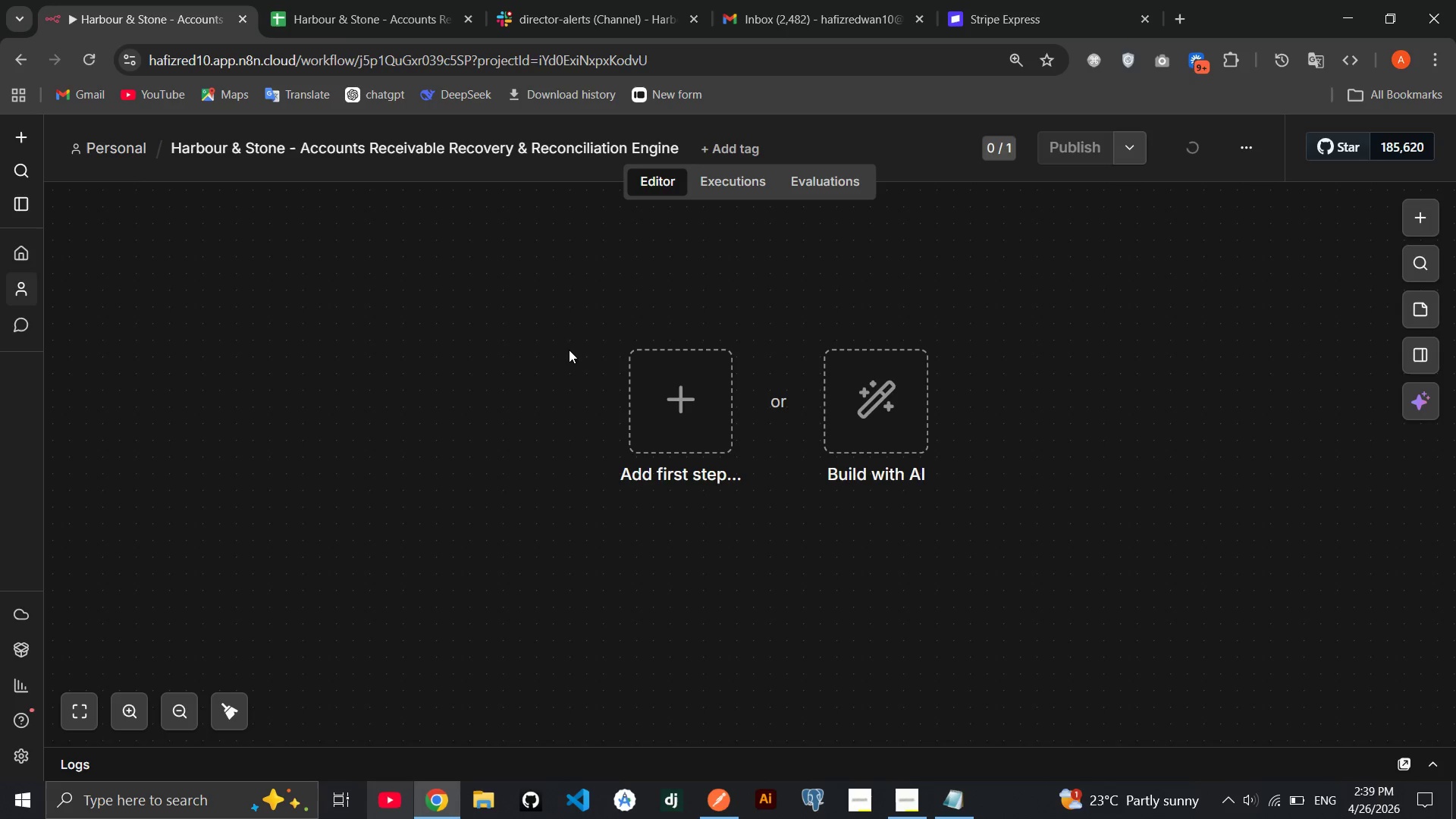 
scroll: coordinate [595, 357], scroll_direction: down, amount: 1.0
 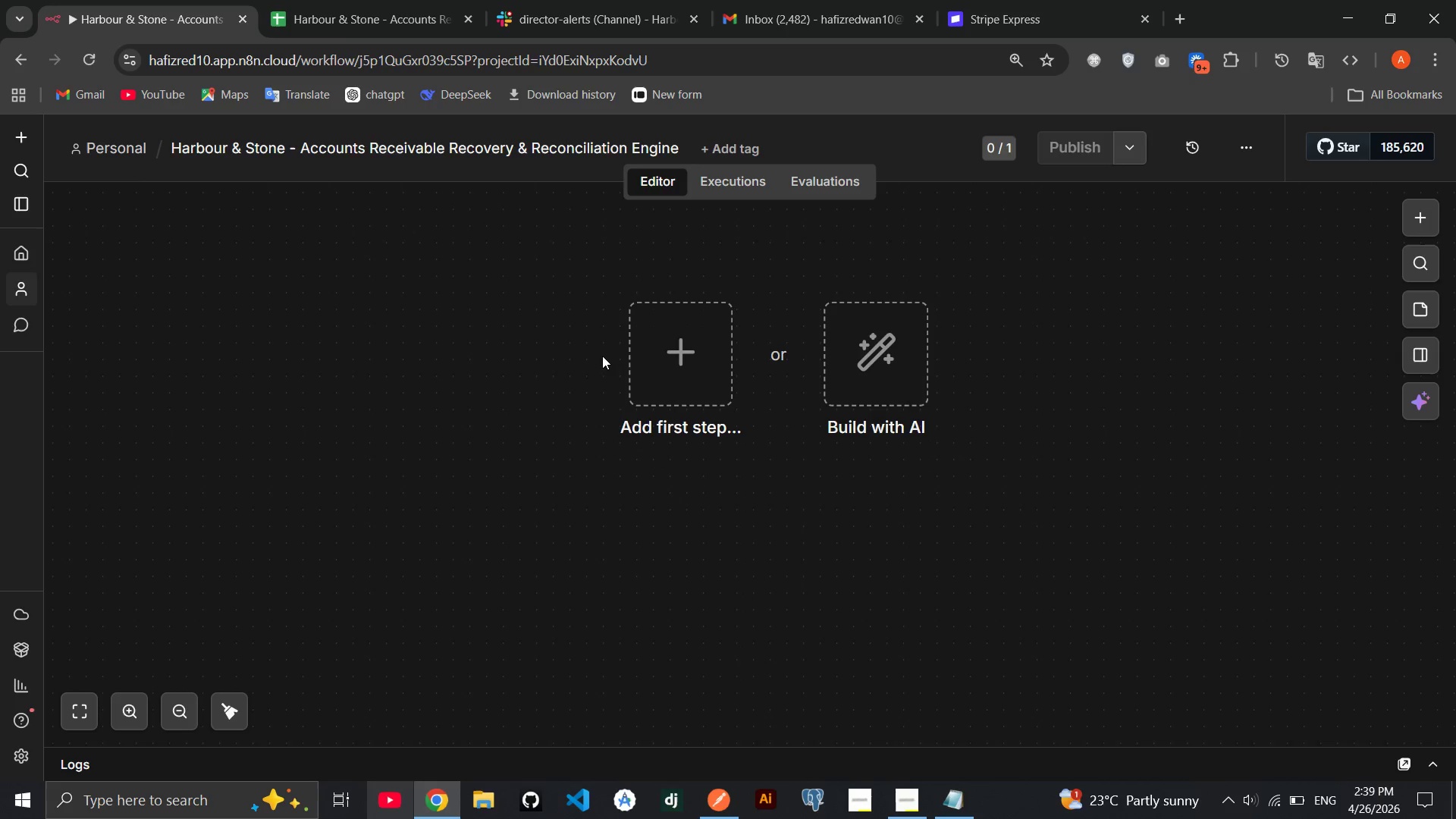 
left_click([689, 356])
 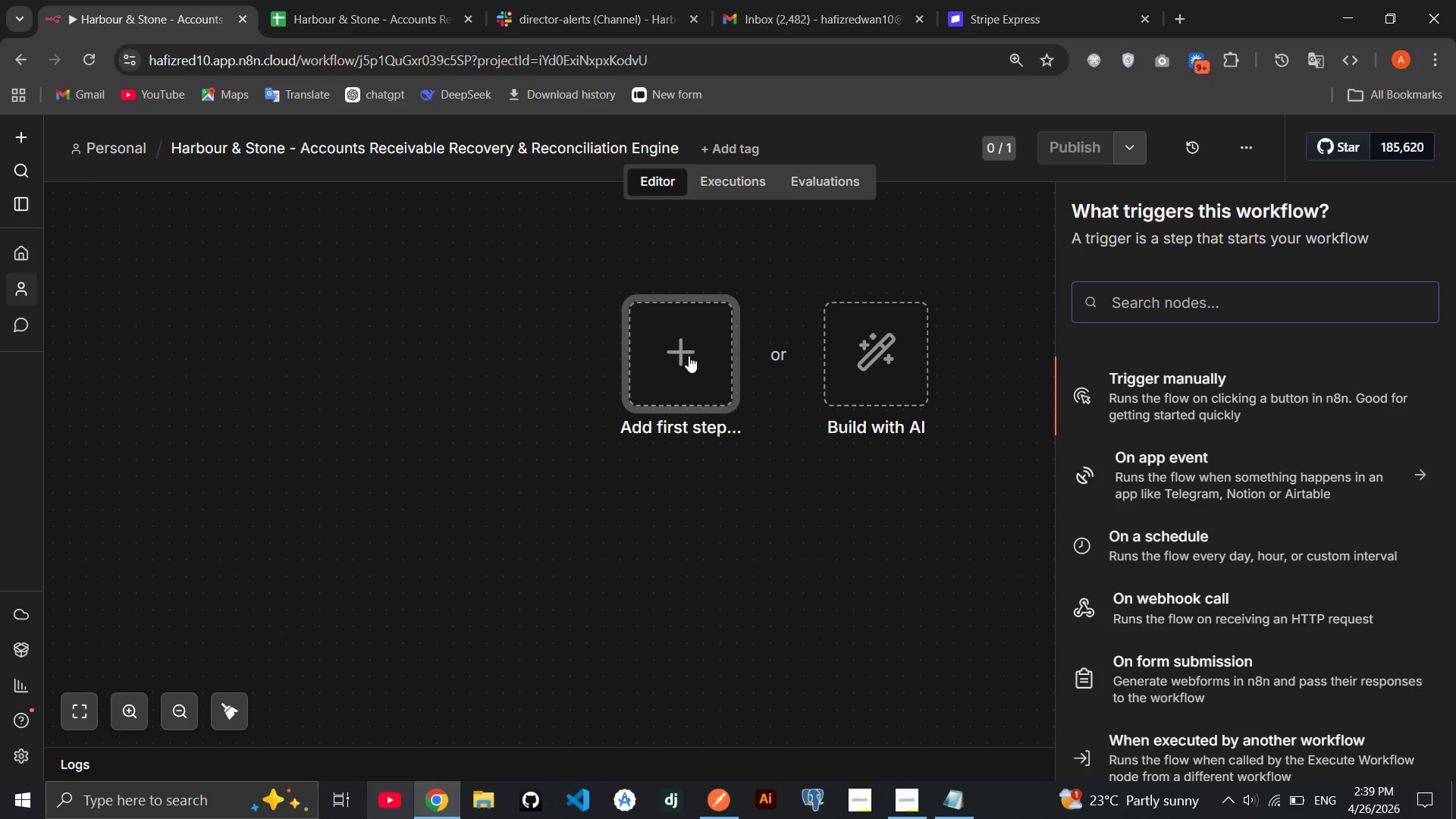 
hold_key(key=S, duration=0.31)
 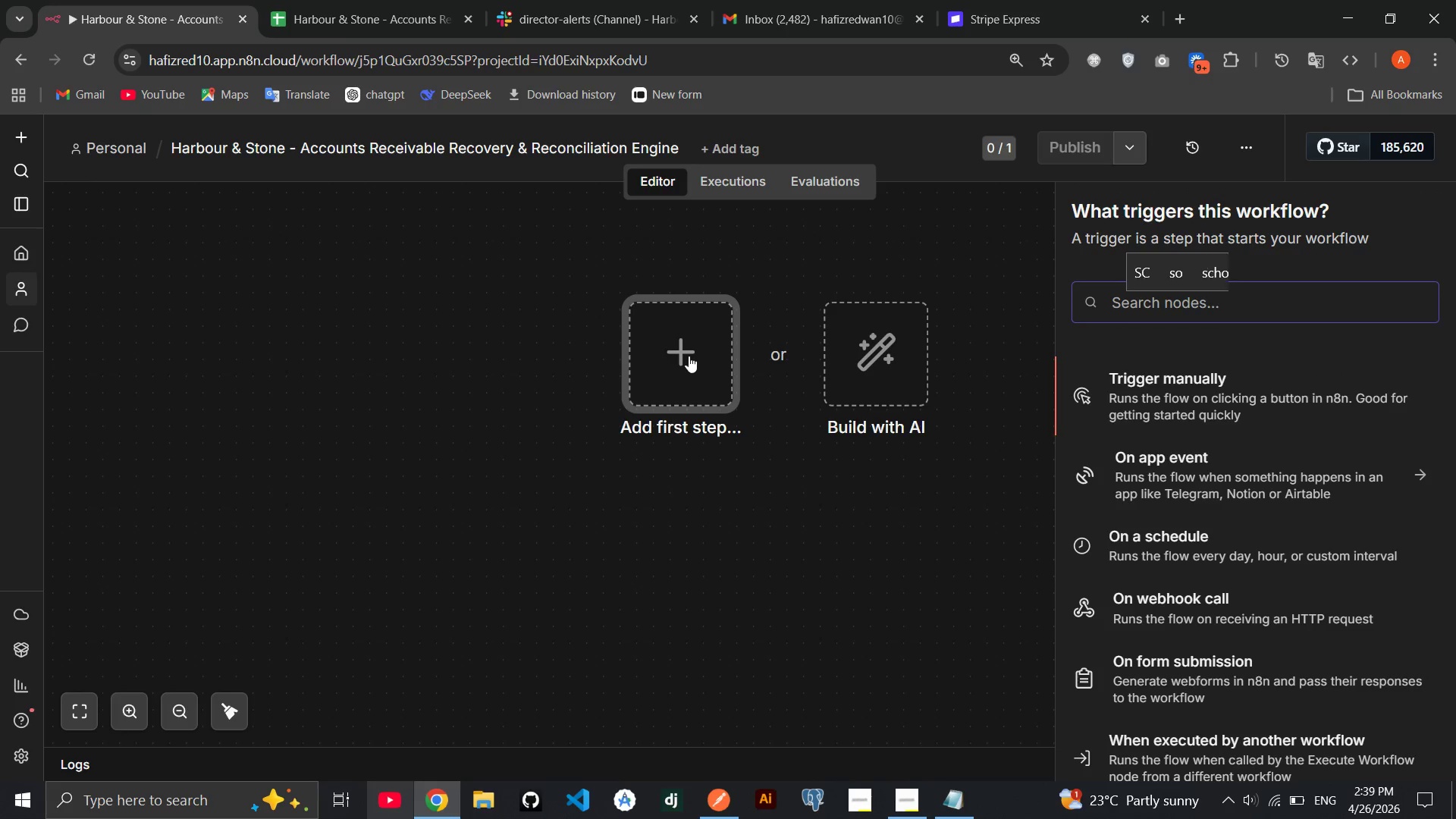 
type(ched)
 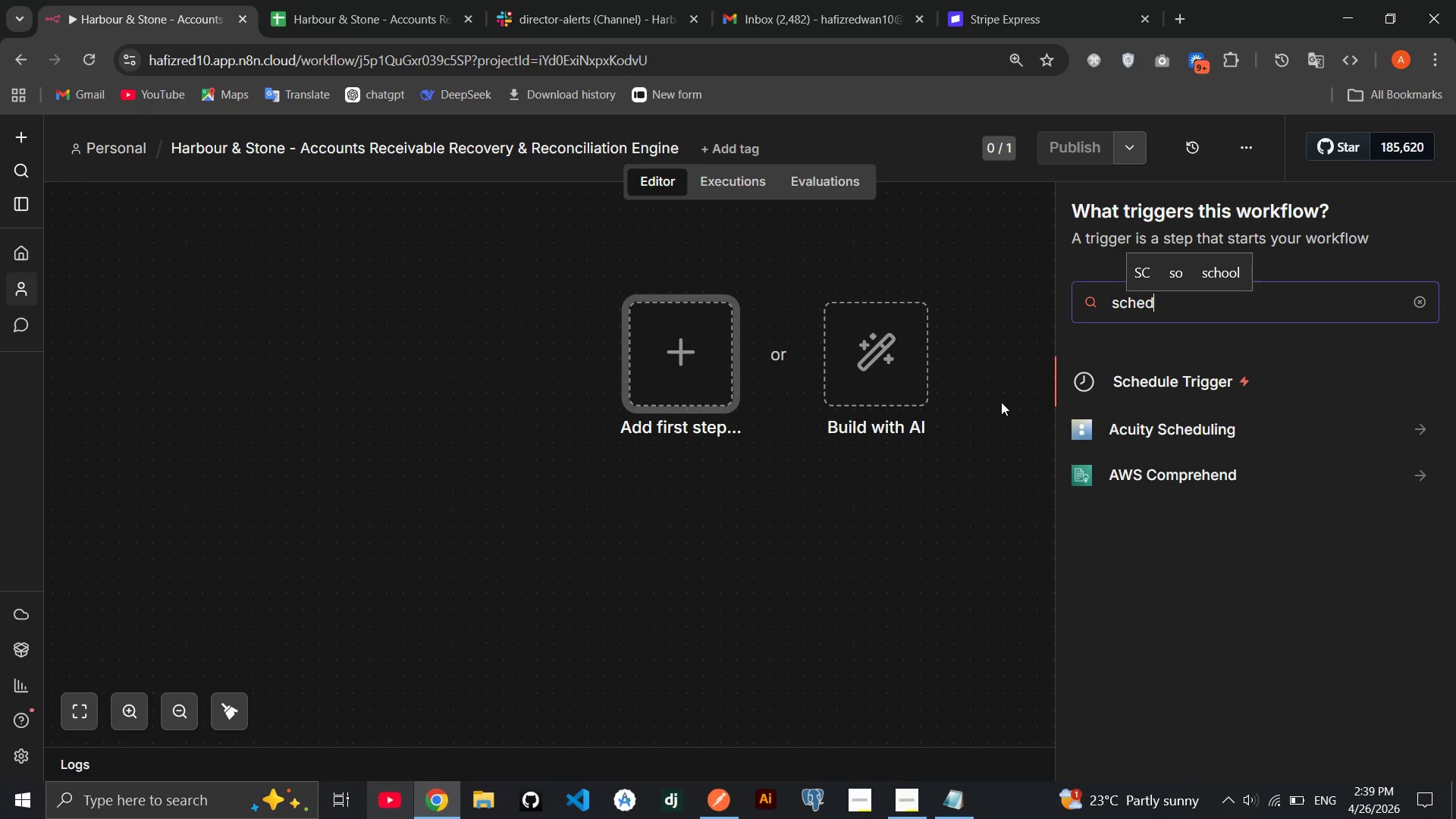 
key(Enter)
 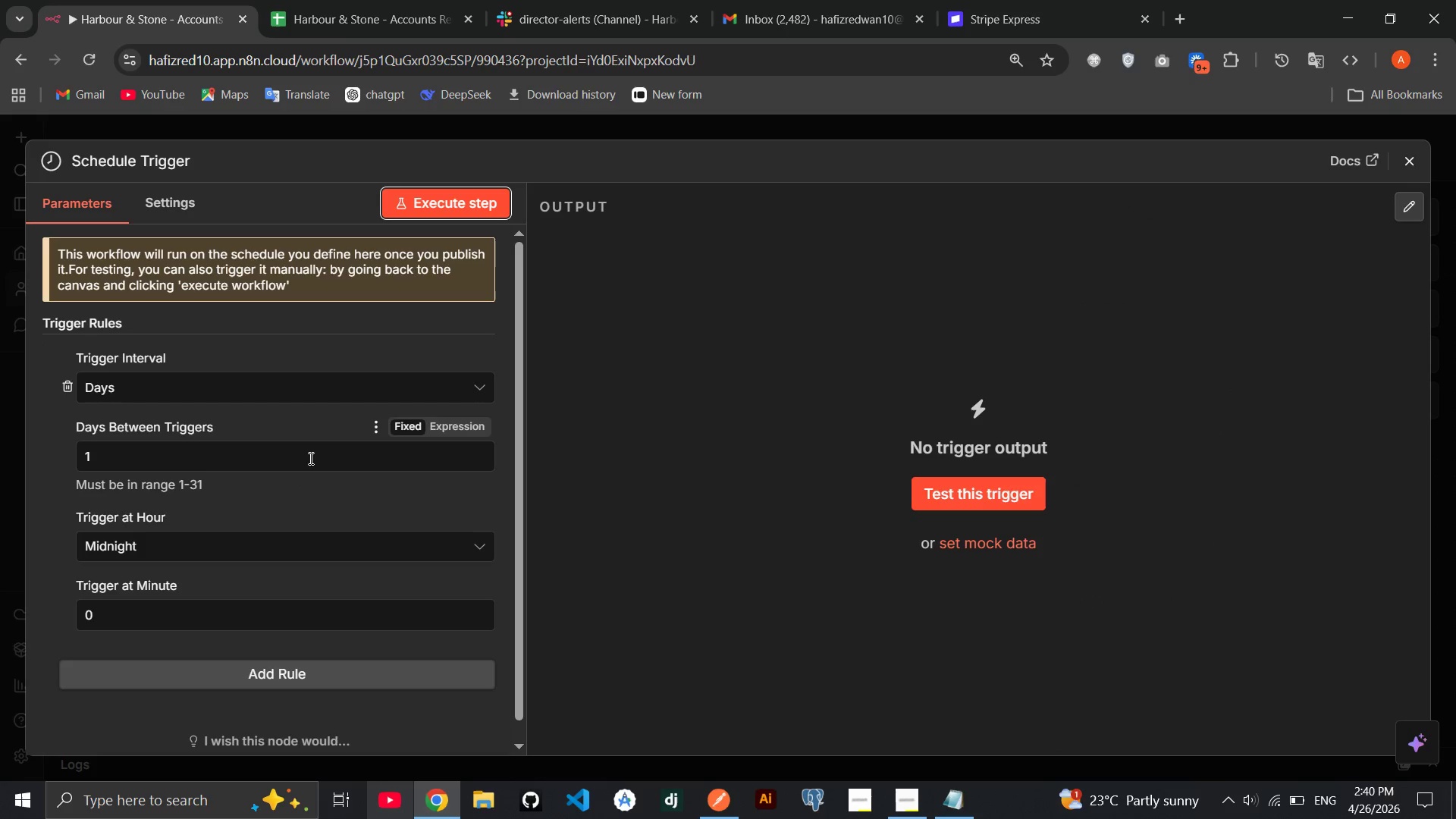 
left_click([290, 391])
 